 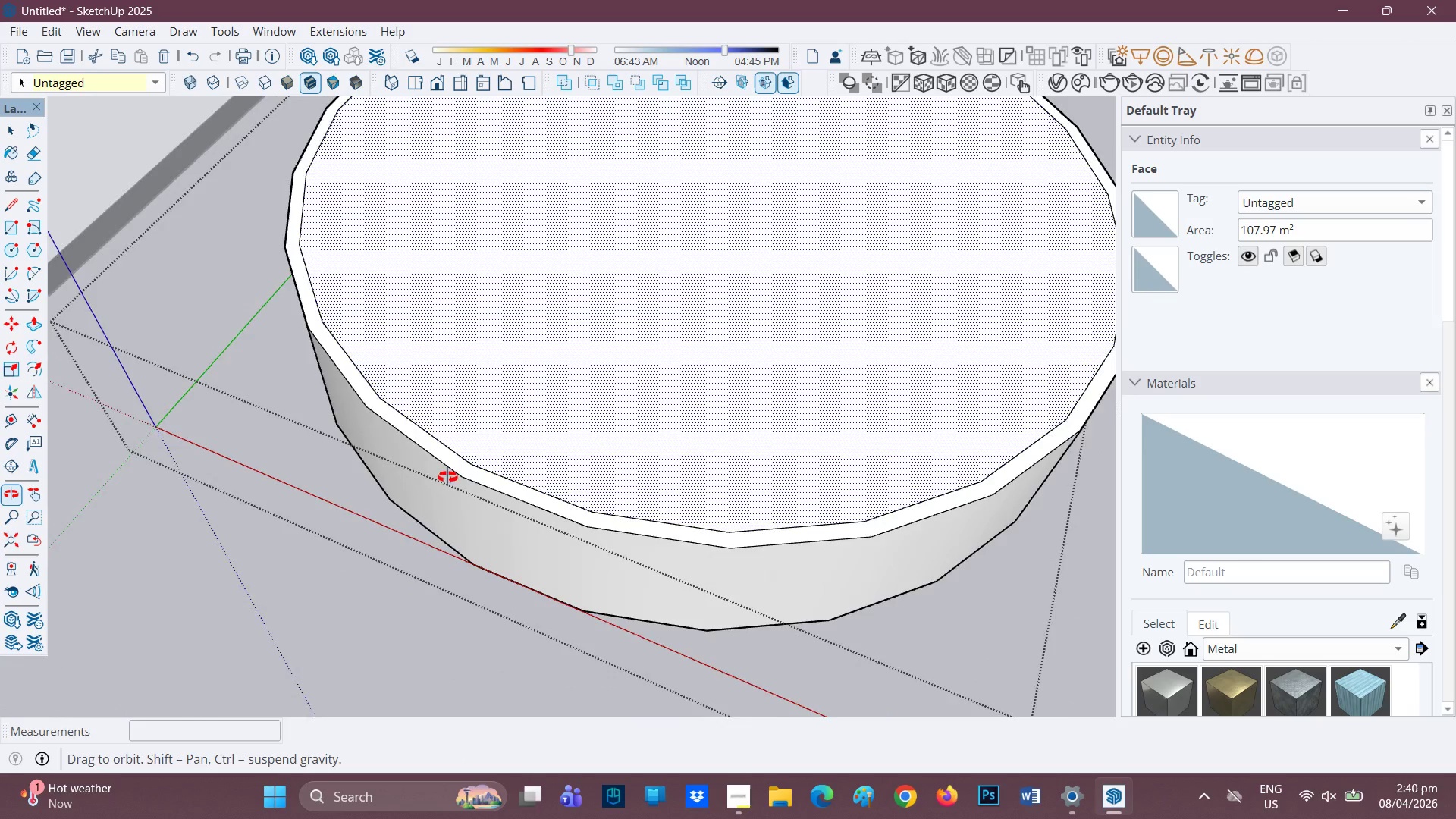 
type(hl)
 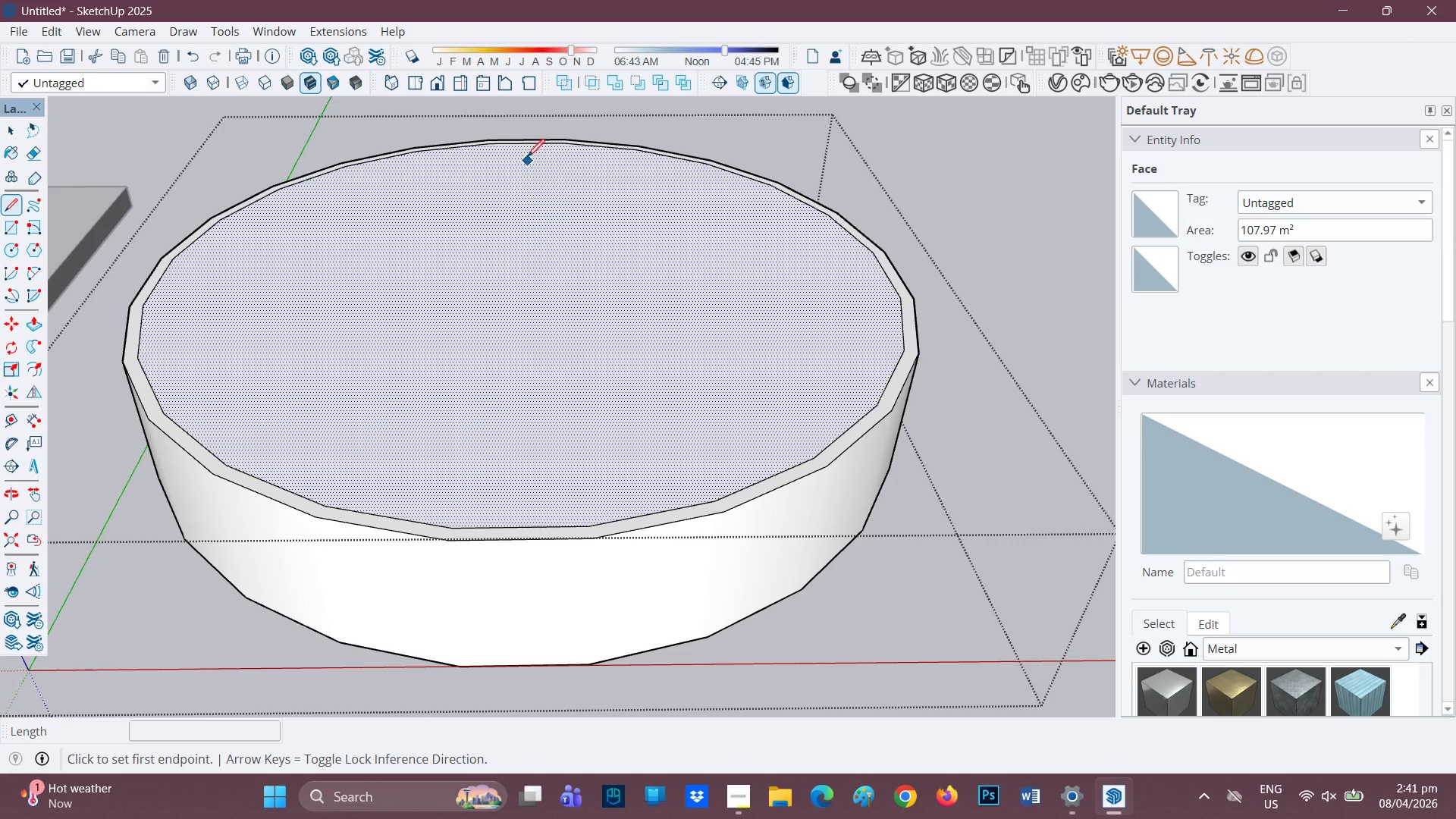 
left_click_drag(start_coordinate=[542, 252], to_coordinate=[498, 334])
 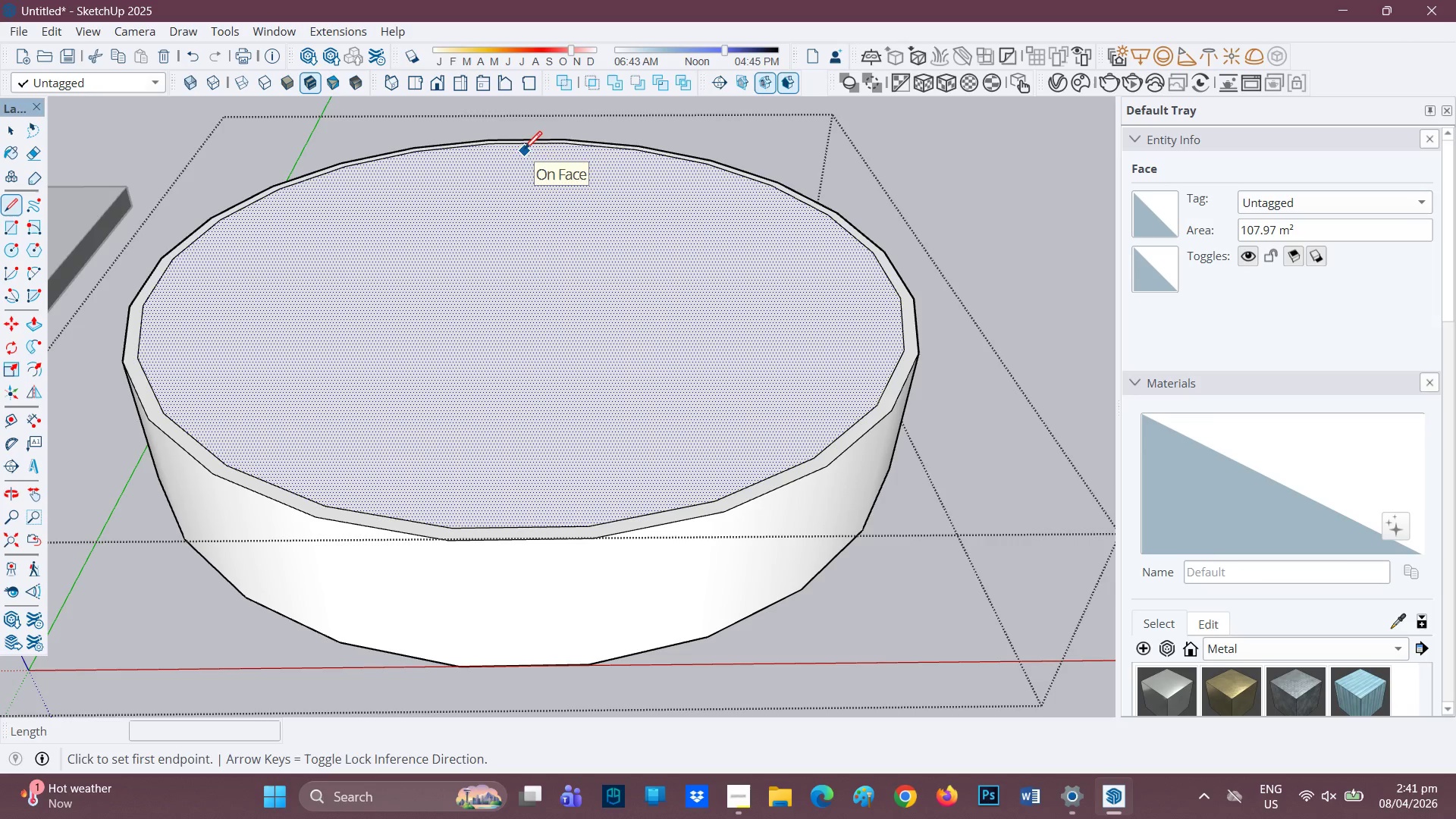 
left_click_drag(start_coordinate=[519, 157], to_coordinate=[510, 196])
 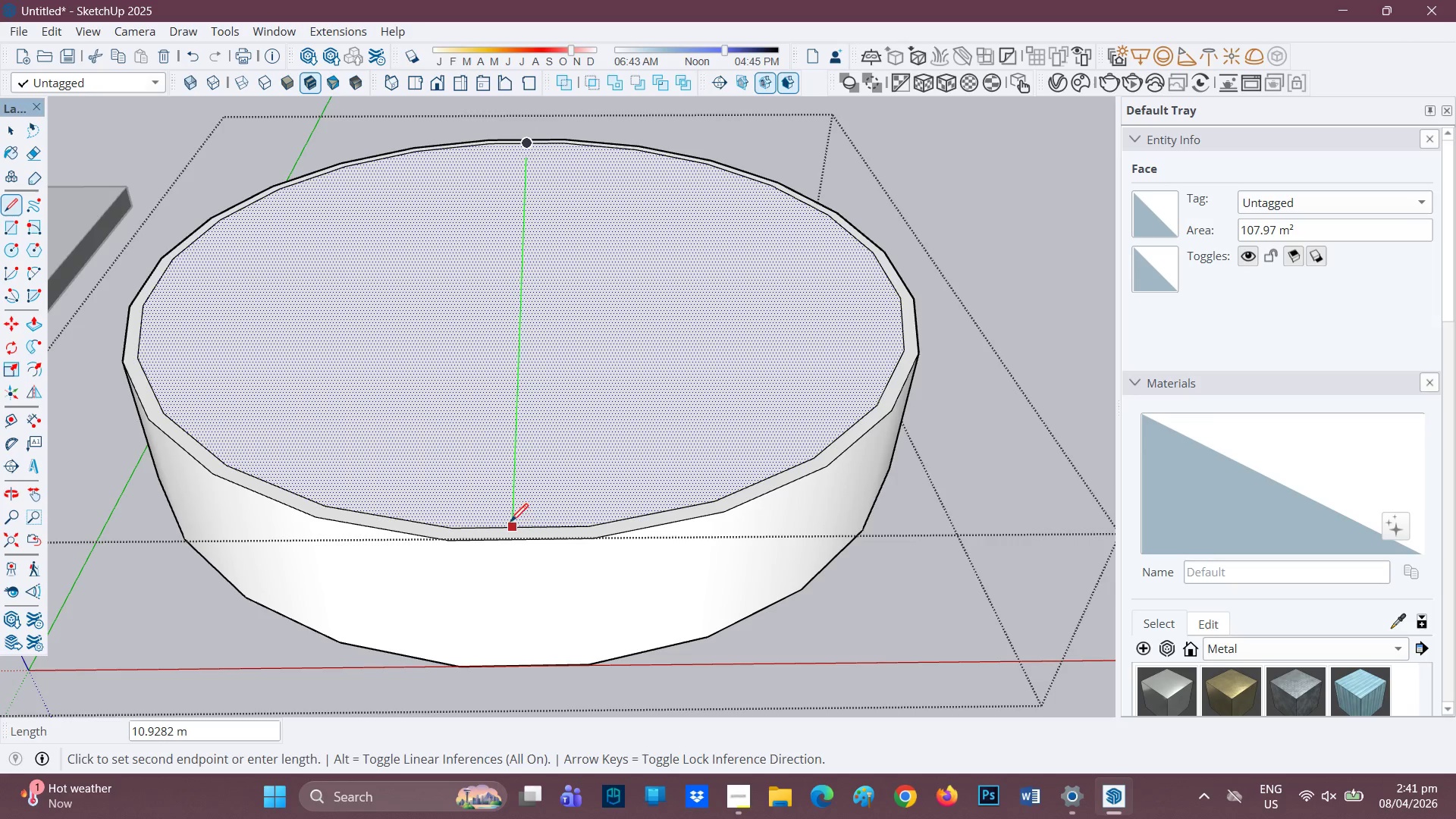 
left_click([510, 523])
 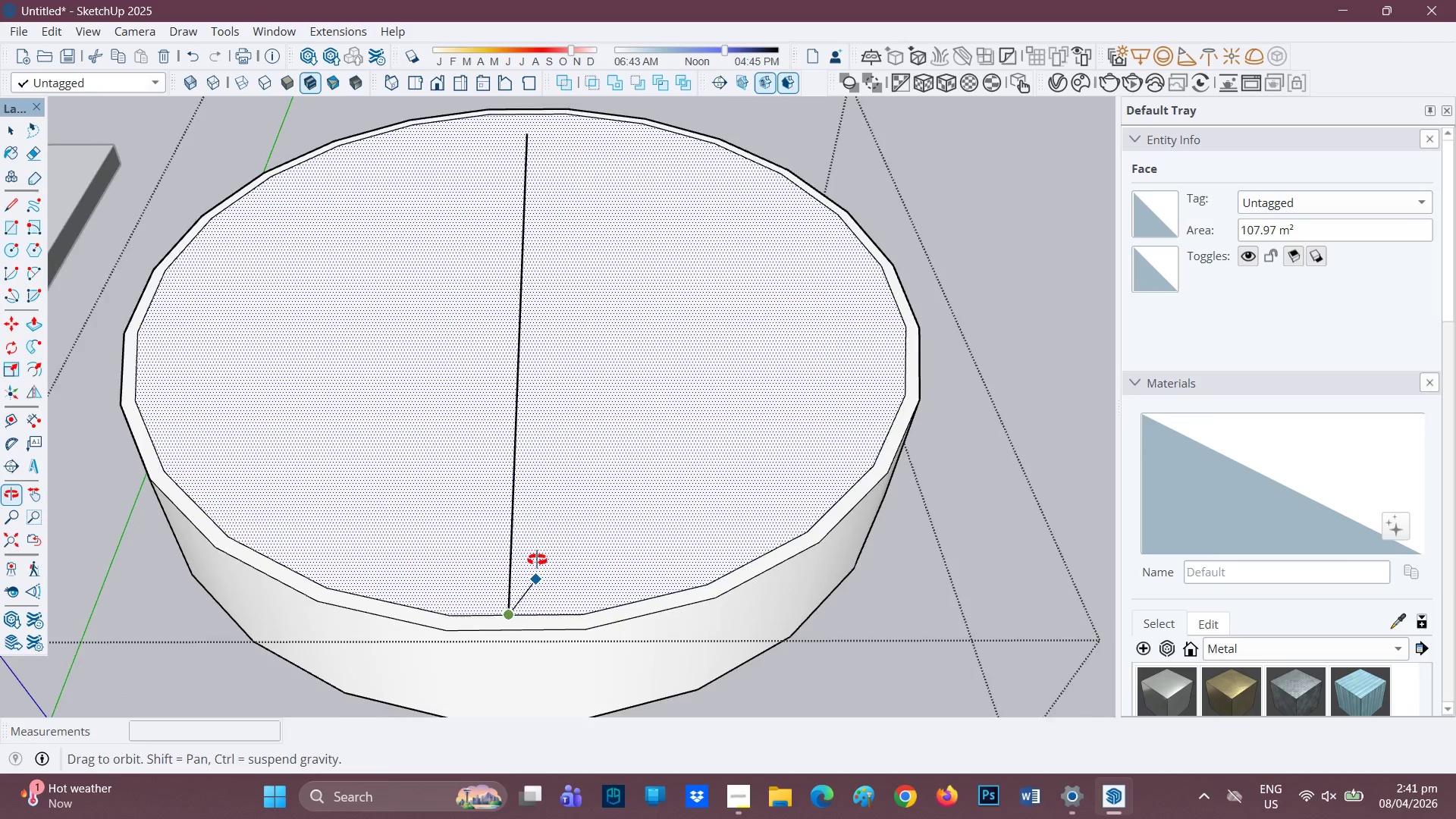 
scroll: coordinate [518, 594], scroll_direction: up, amount: 1.0
 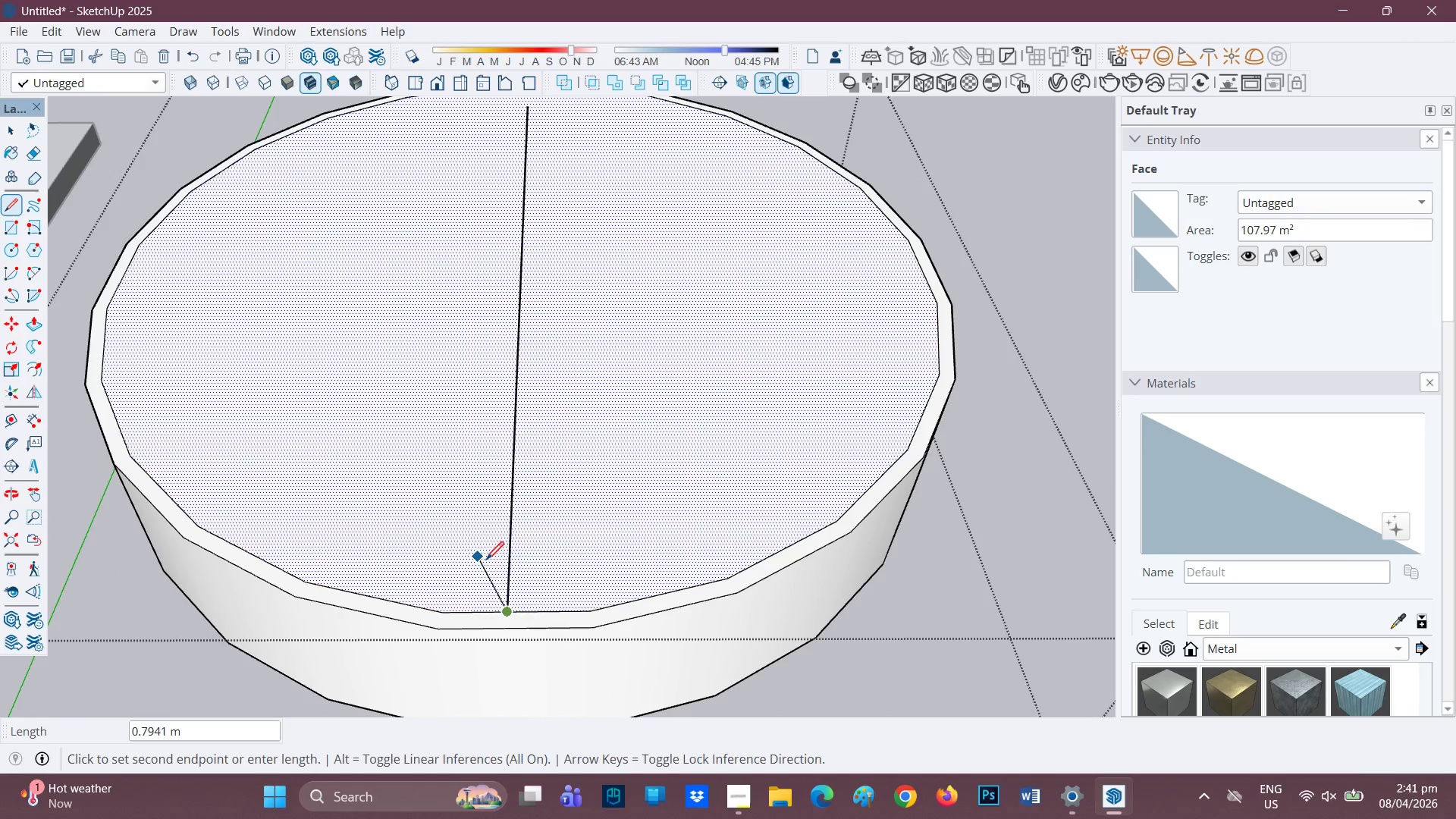 
key(Space)
 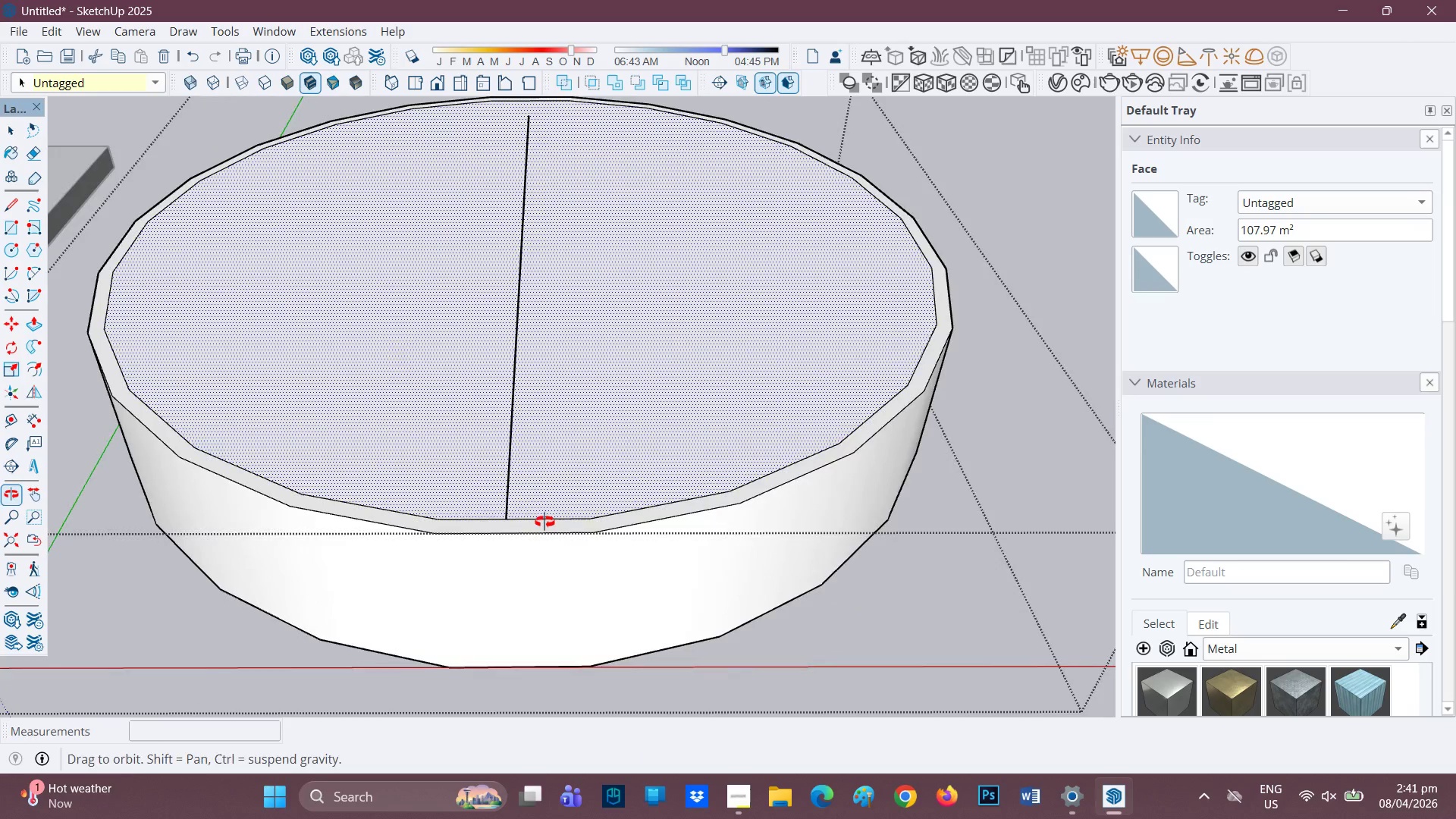 
scroll: coordinate [540, 490], scroll_direction: up, amount: 1.0
 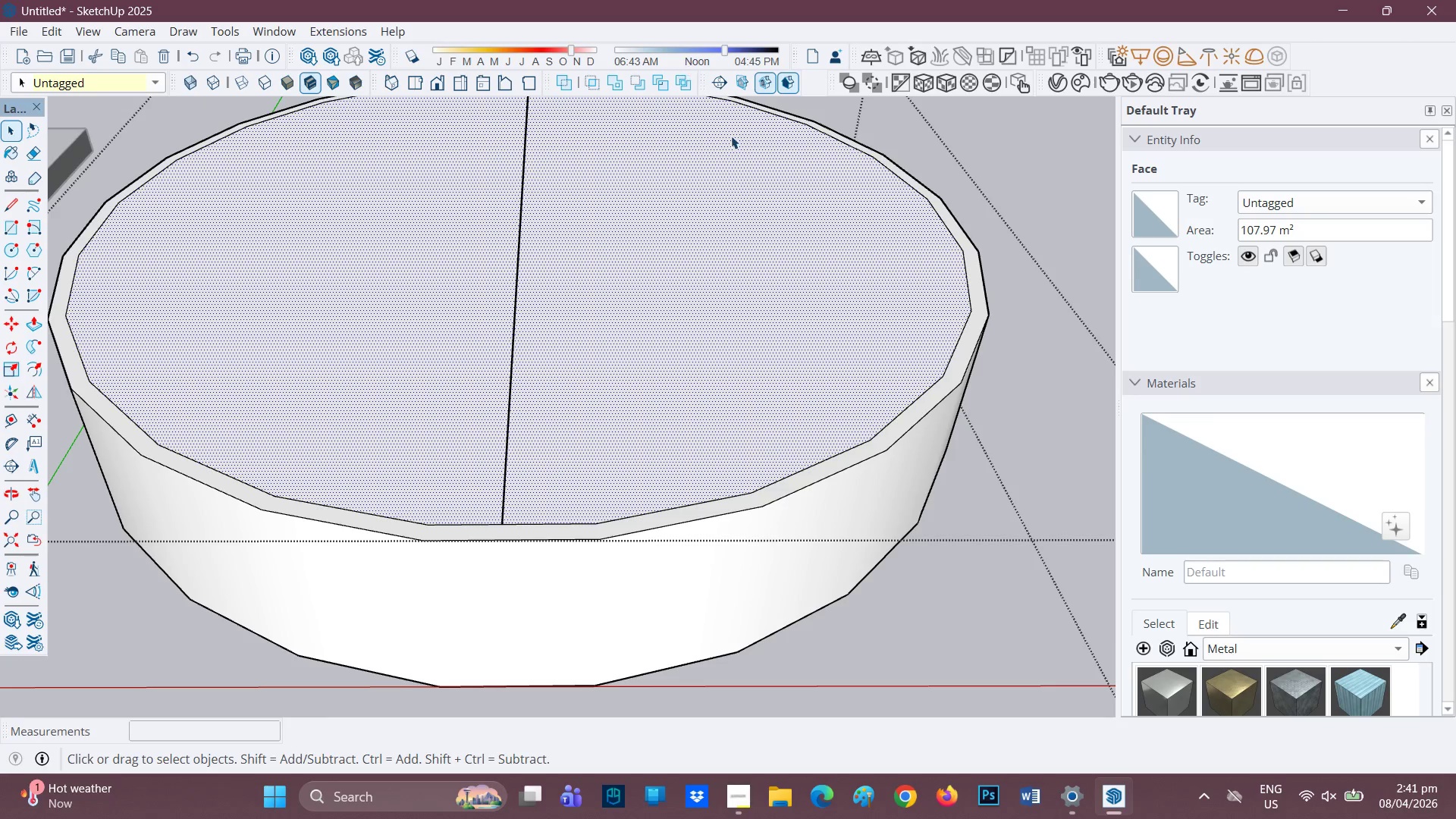 
key(H)
 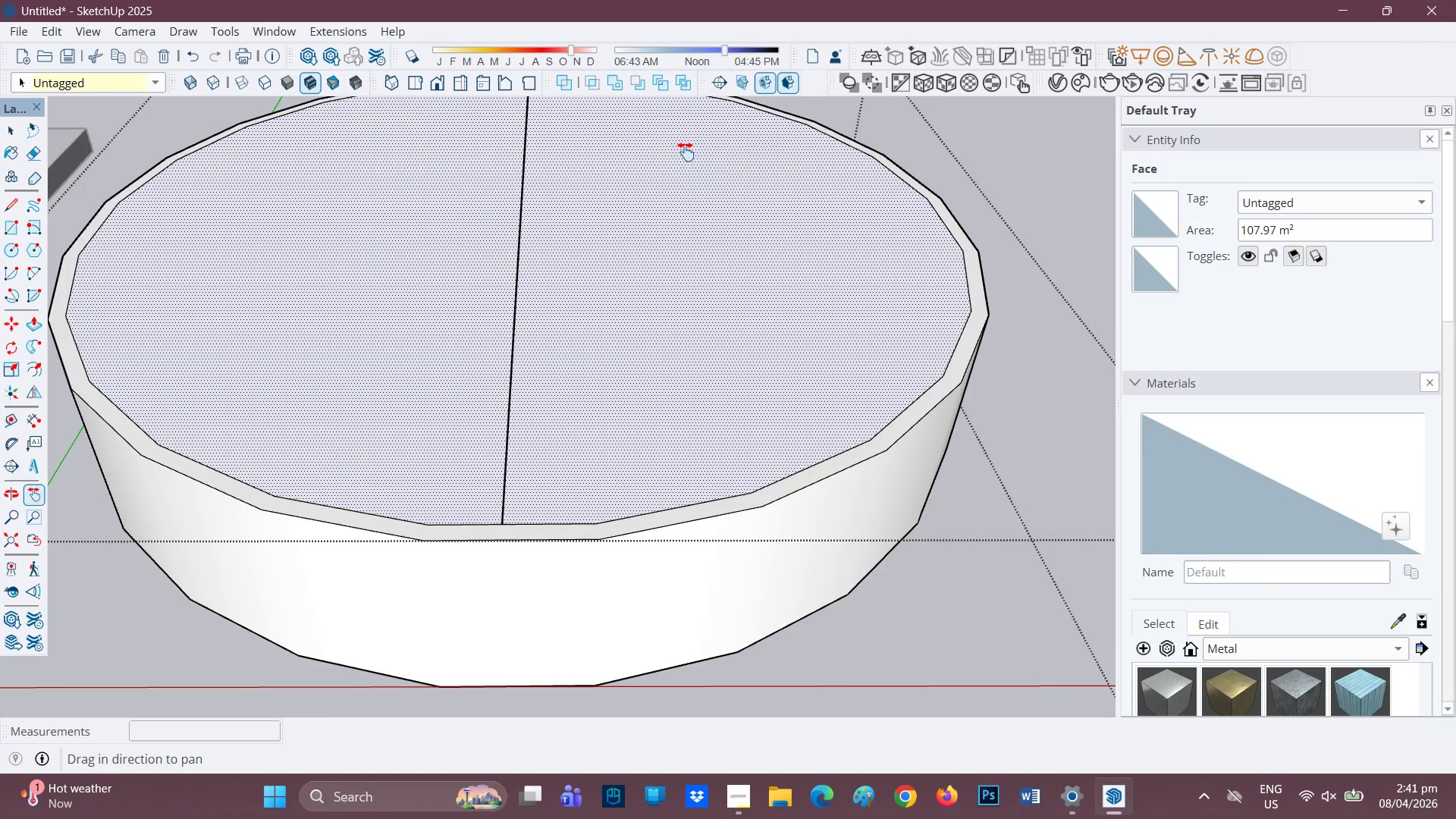 
left_click_drag(start_coordinate=[692, 134], to_coordinate=[697, 133])
 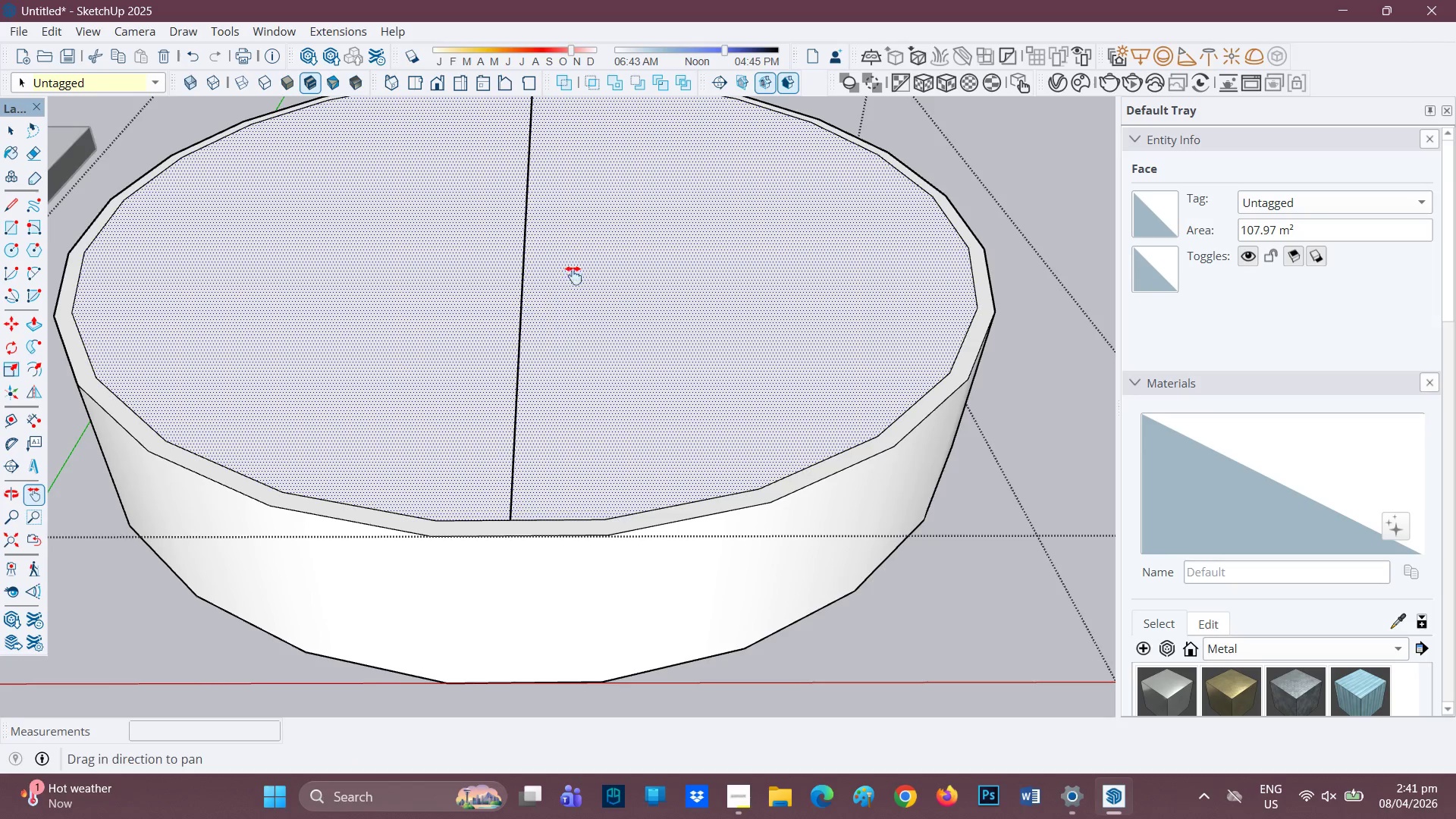 
left_click_drag(start_coordinate=[577, 268], to_coordinate=[594, 242])
 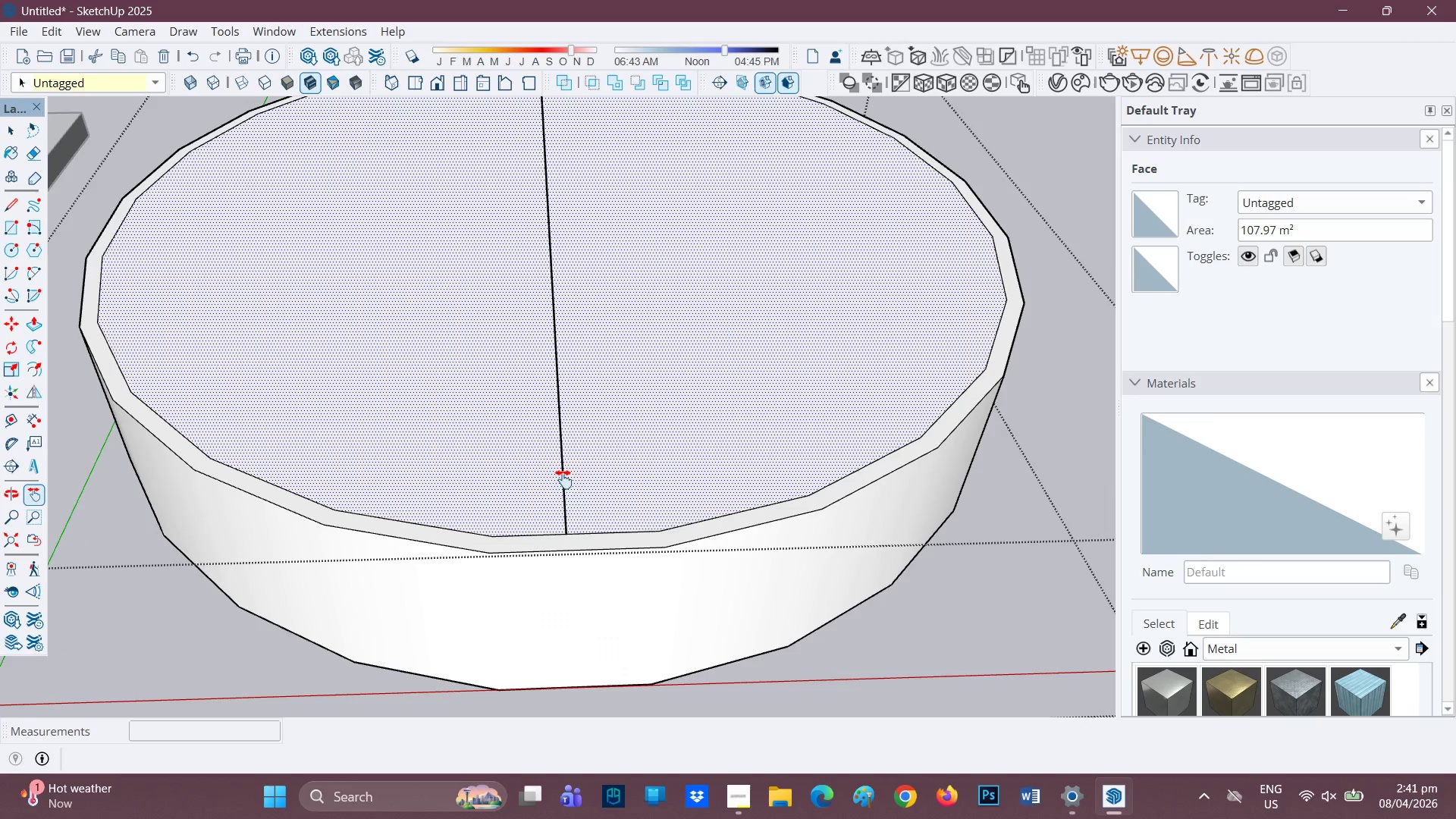 
key(R)
 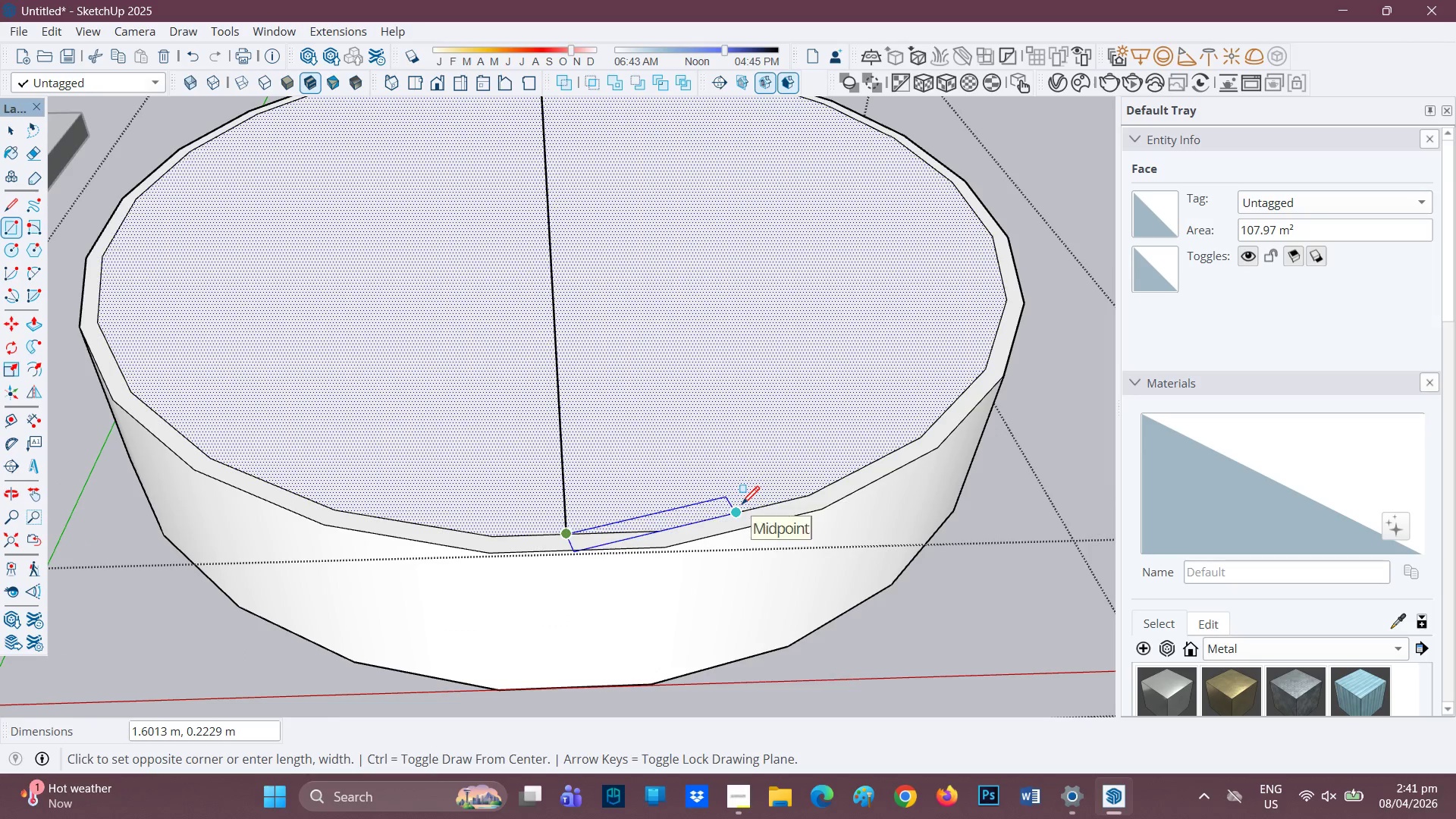 
key(Space)
 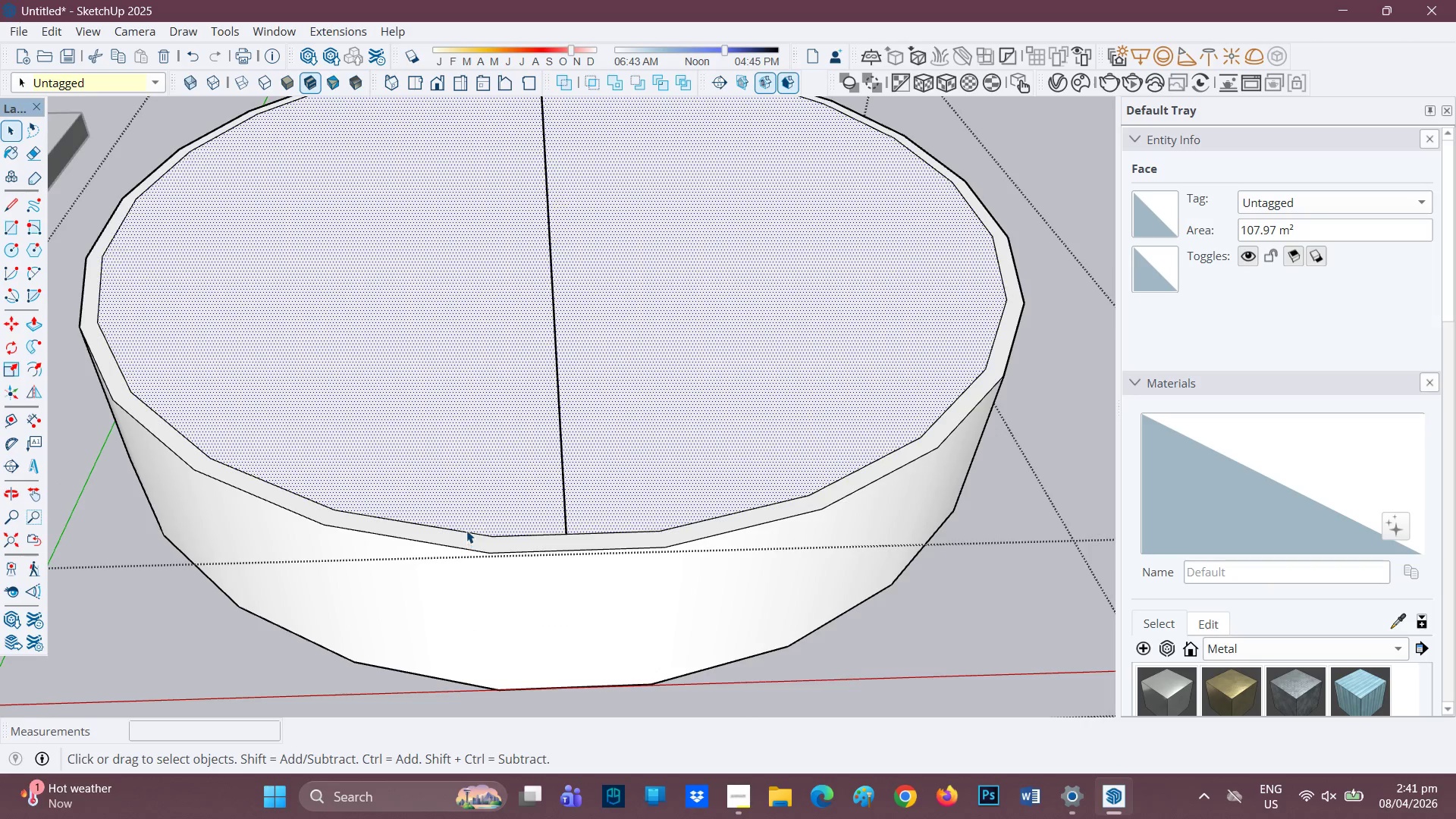 
key(L)
 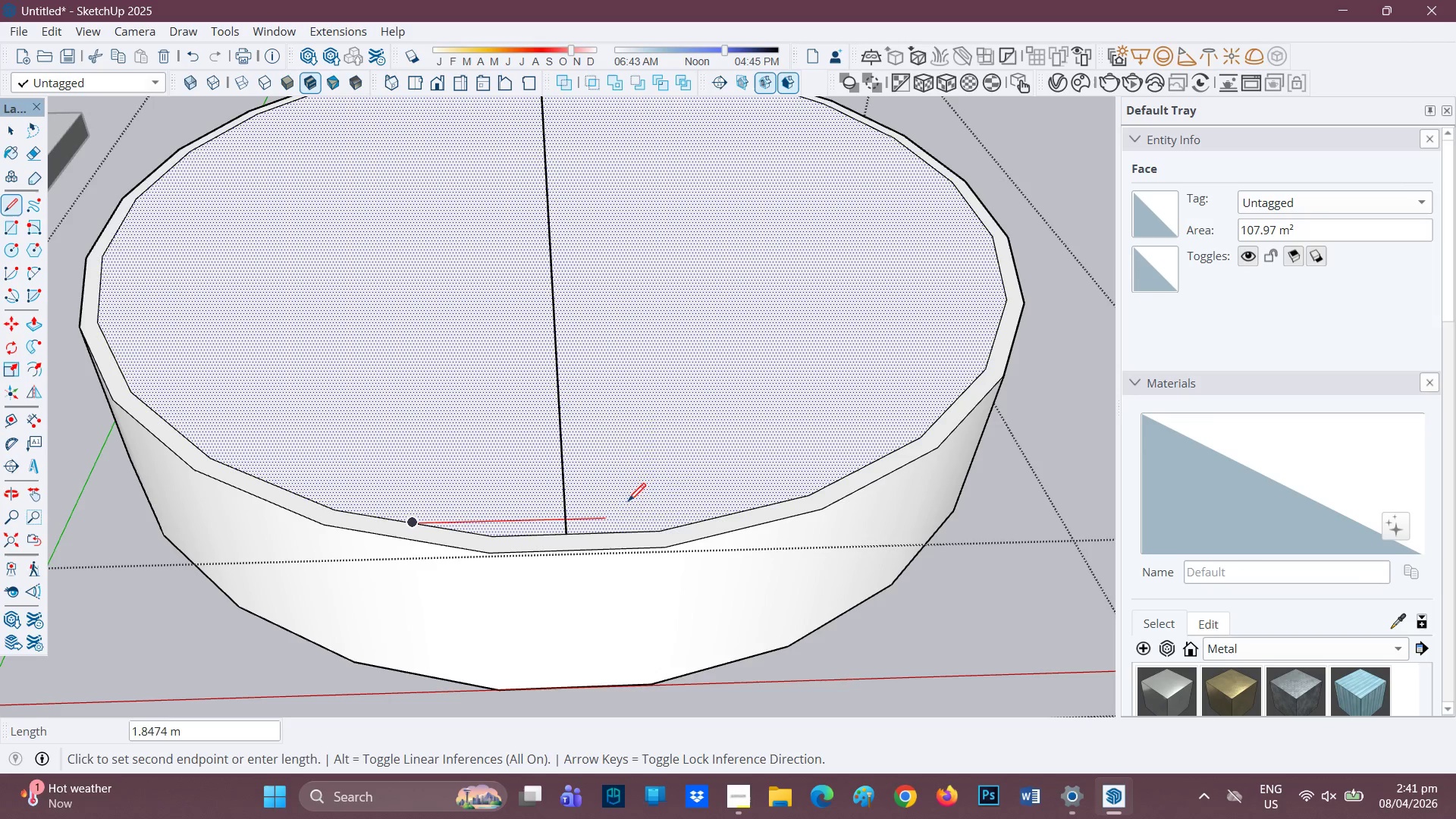 
mouse_move([718, 495])
 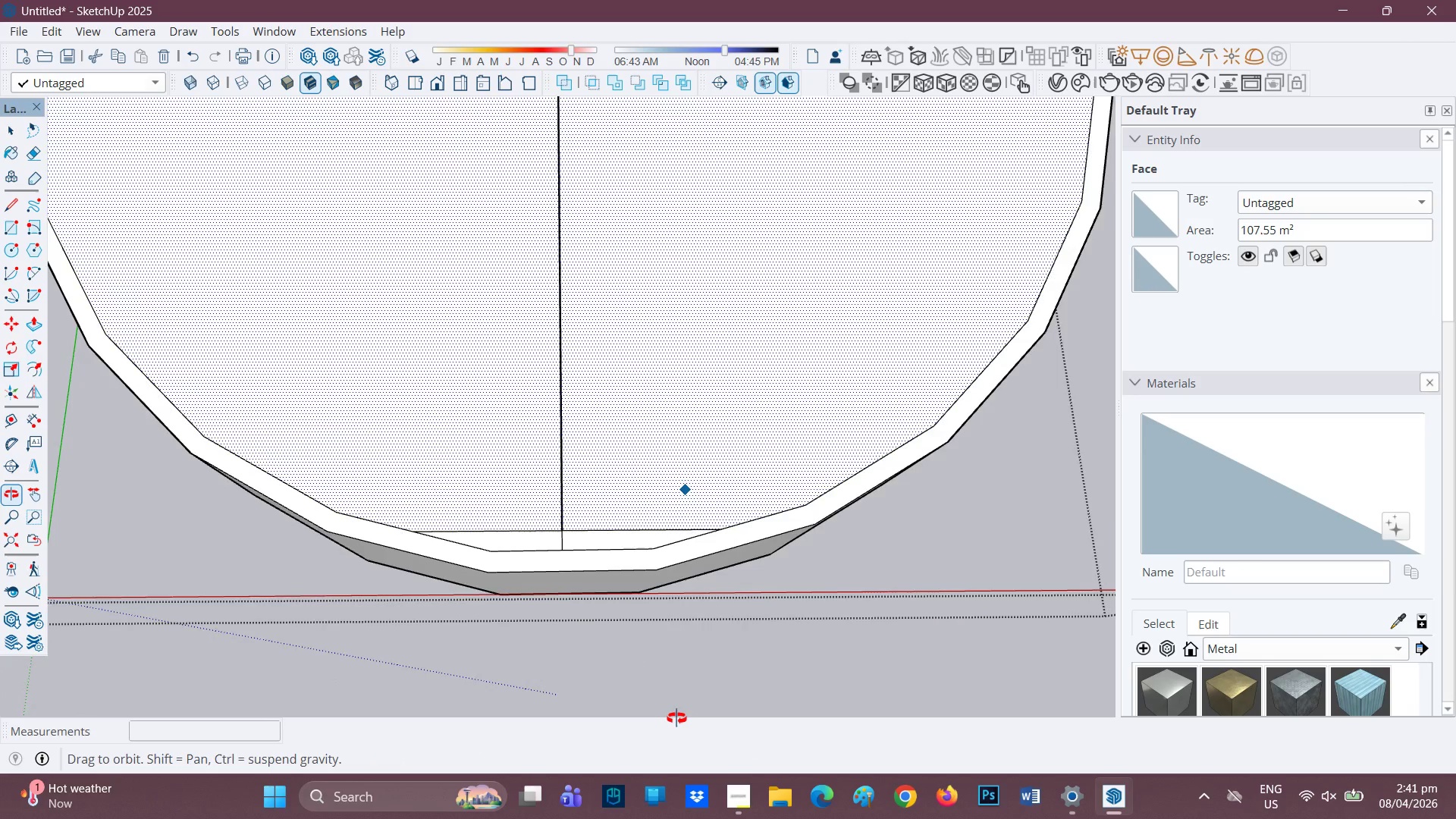 
key(E)
 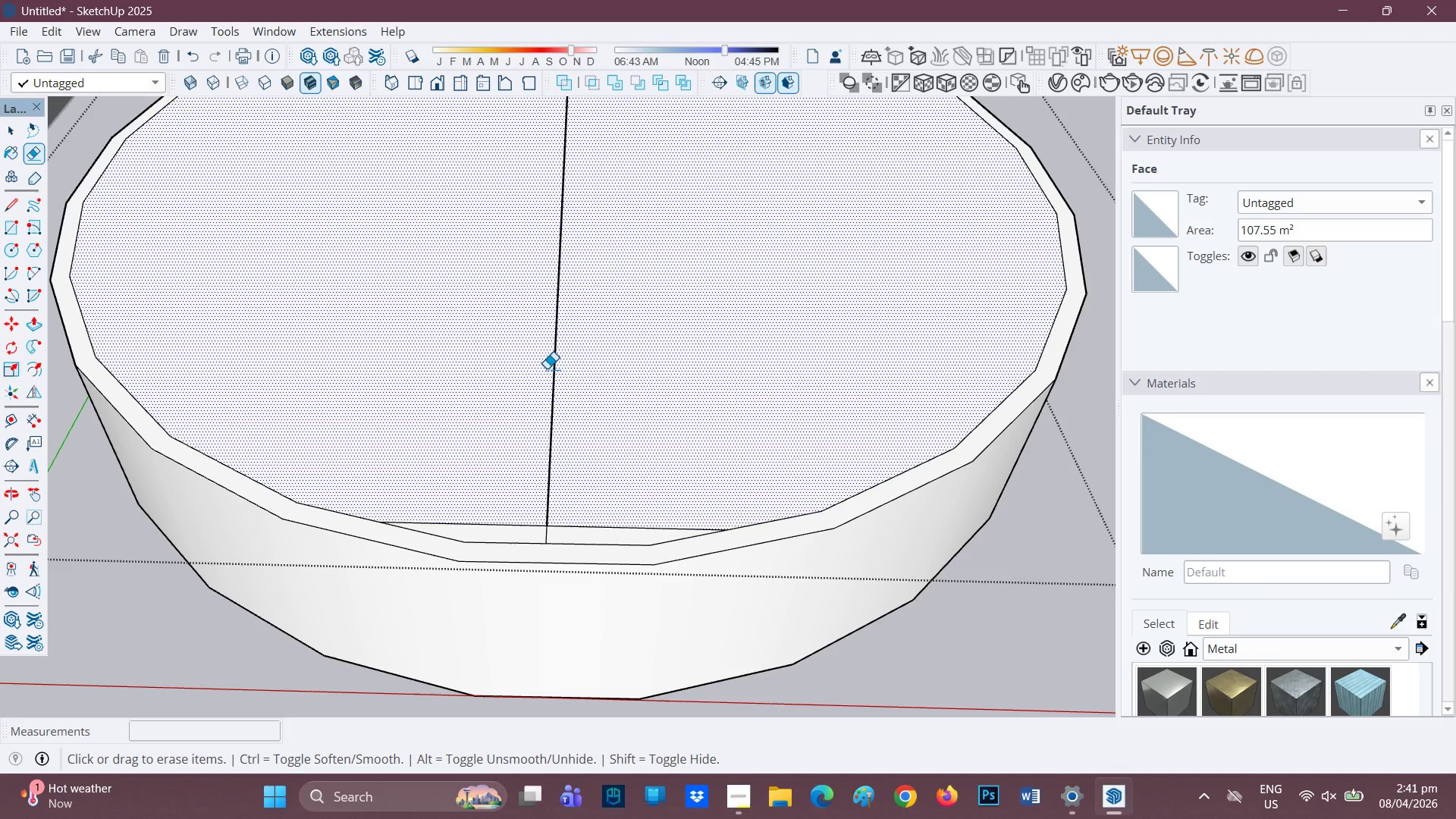 
scroll: coordinate [657, 485], scroll_direction: up, amount: 1.0
 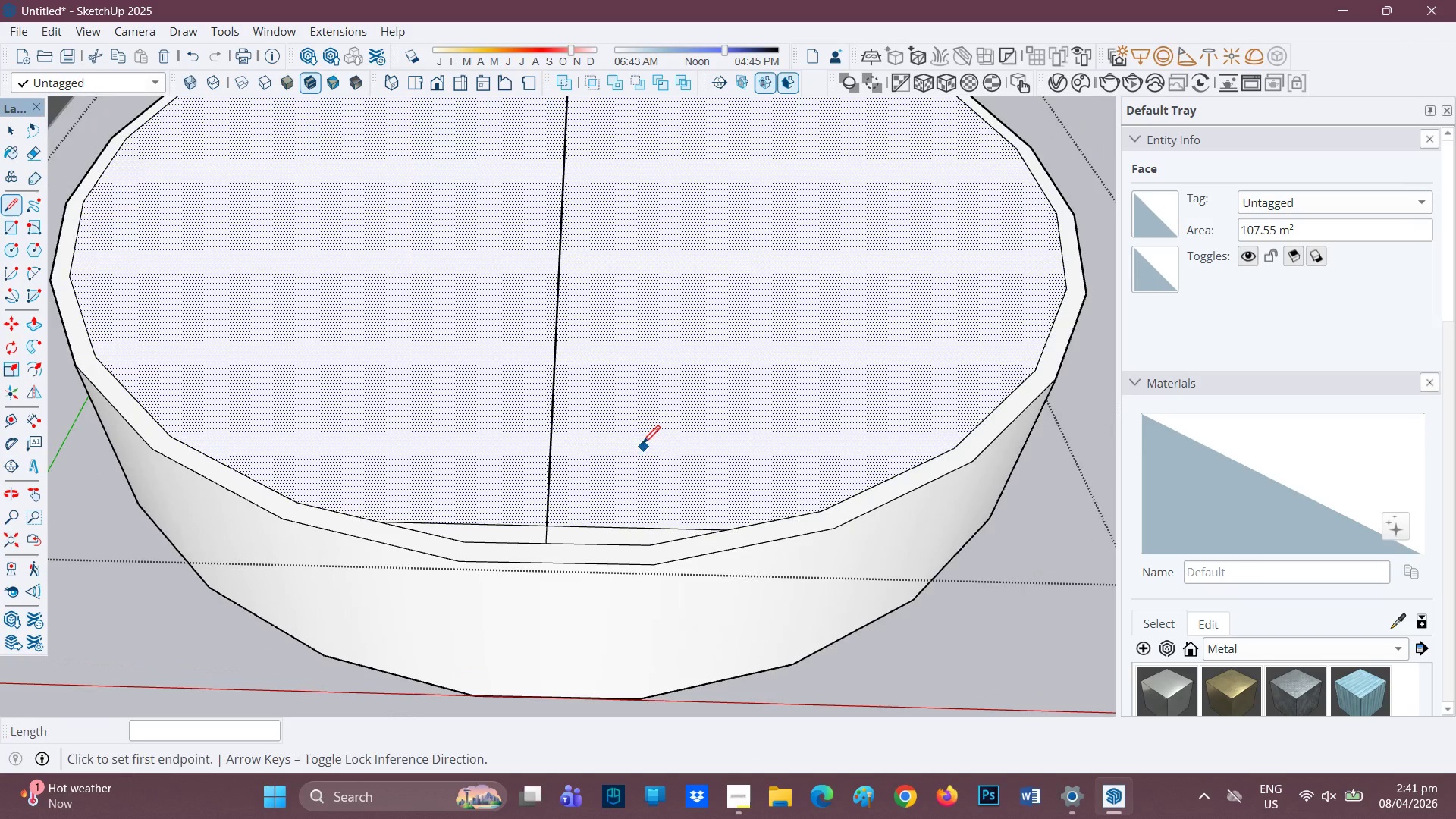 
left_click_drag(start_coordinate=[547, 369], to_coordinate=[560, 367])
 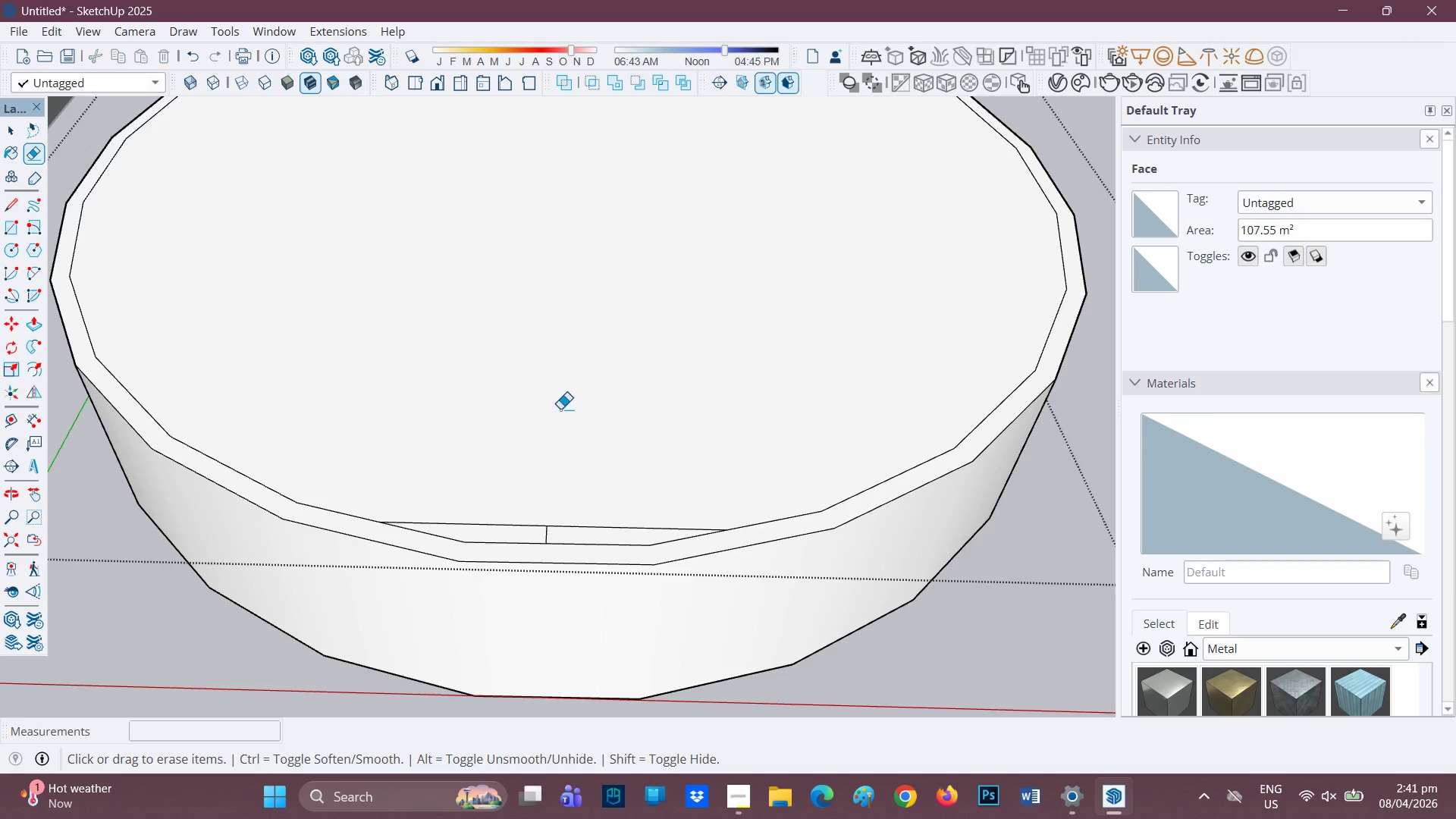 
key(Space)
 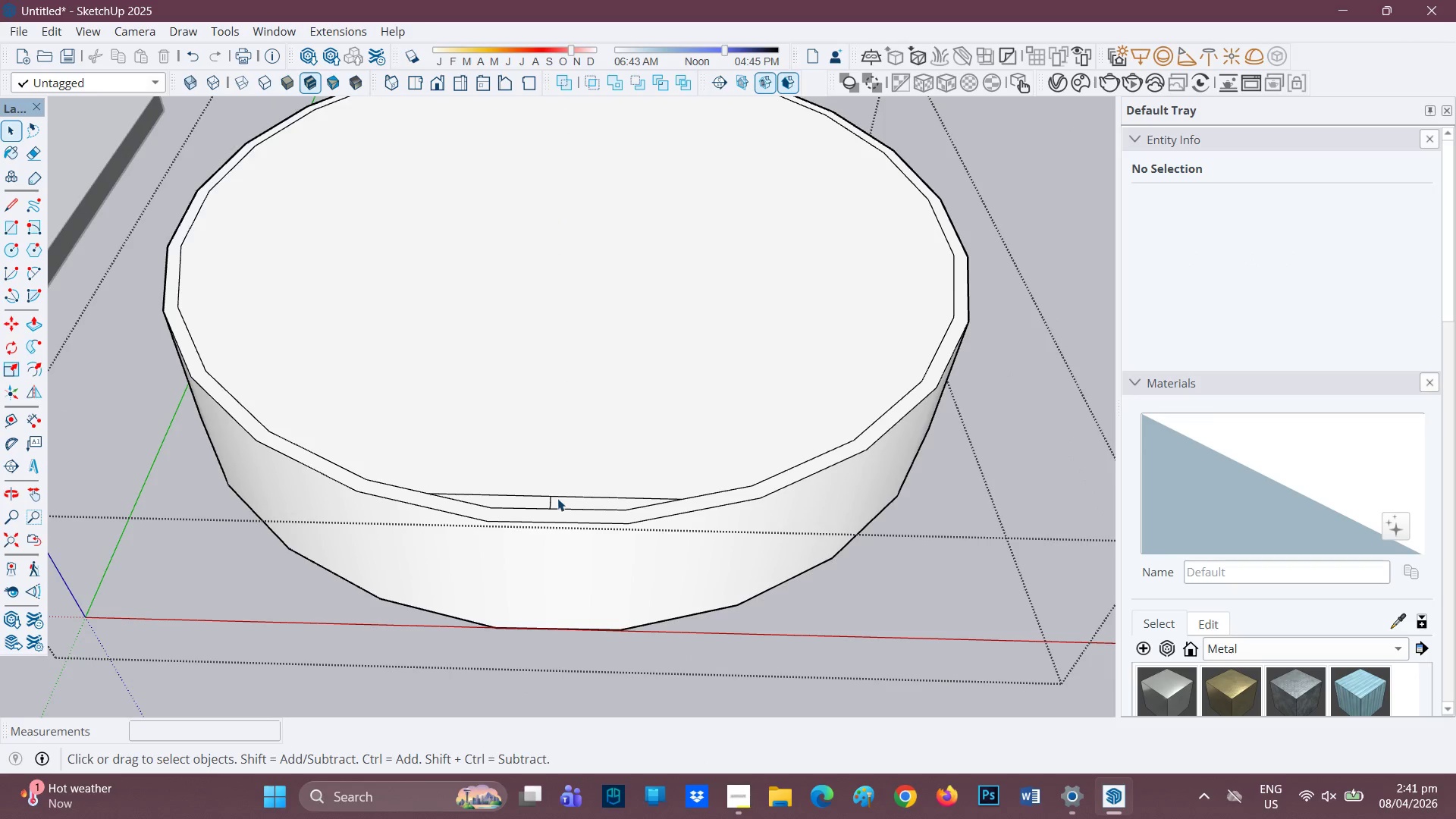 
scroll: coordinate [561, 420], scroll_direction: down, amount: 3.0
 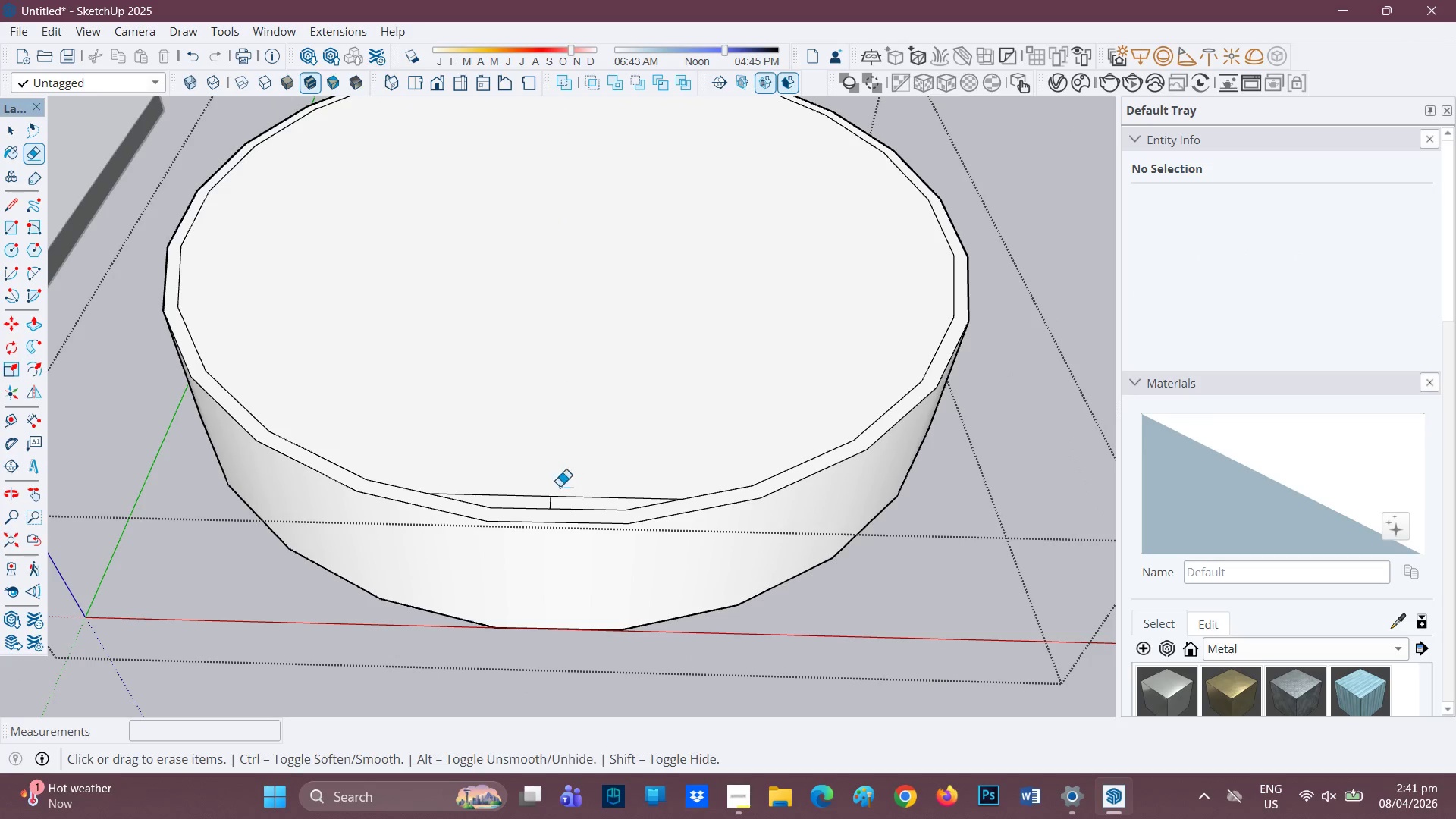 
key(E)
 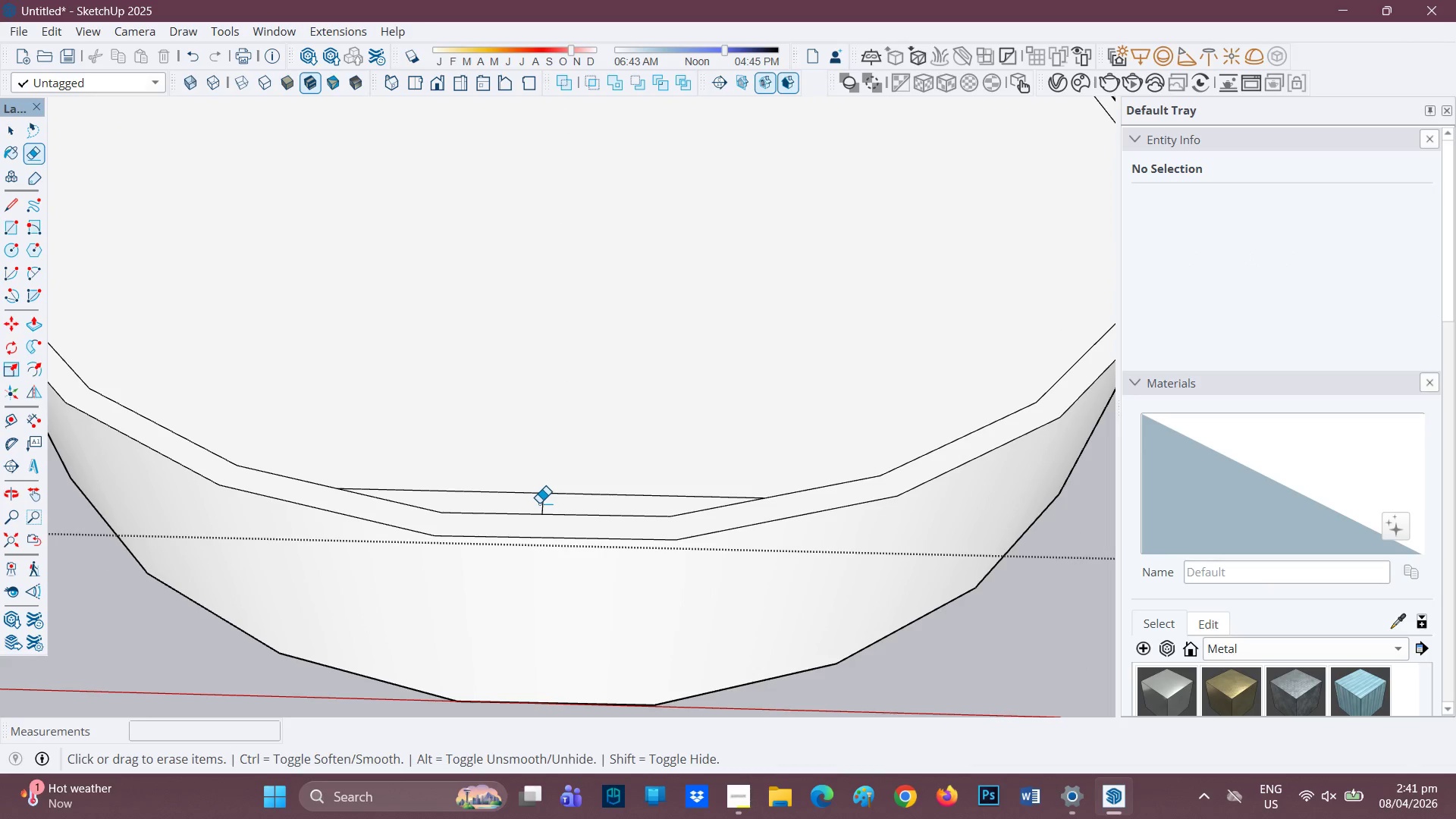 
scroll: coordinate [563, 504], scroll_direction: up, amount: 5.0
 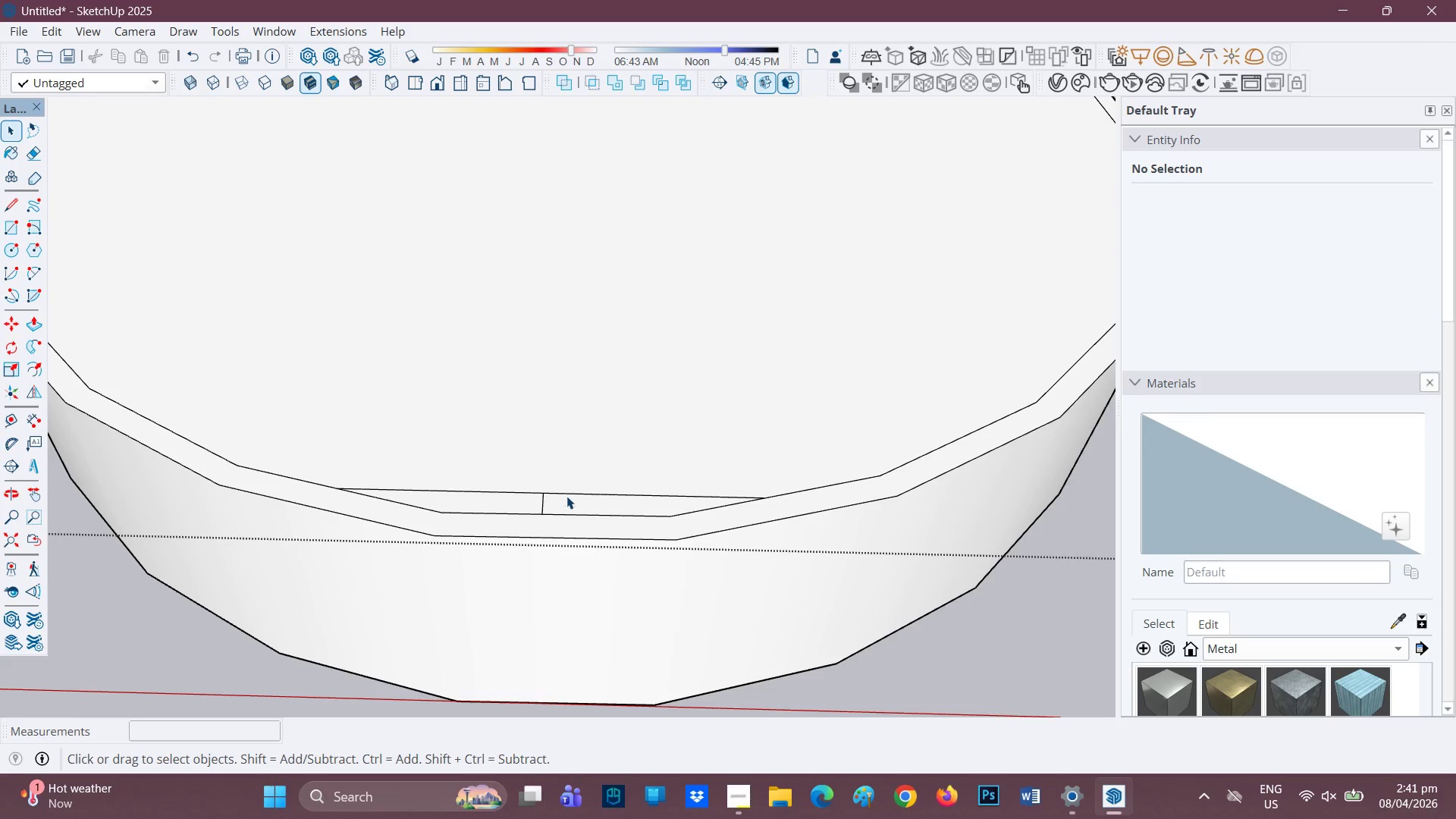 
left_click_drag(start_coordinate=[539, 503], to_coordinate=[546, 503])
 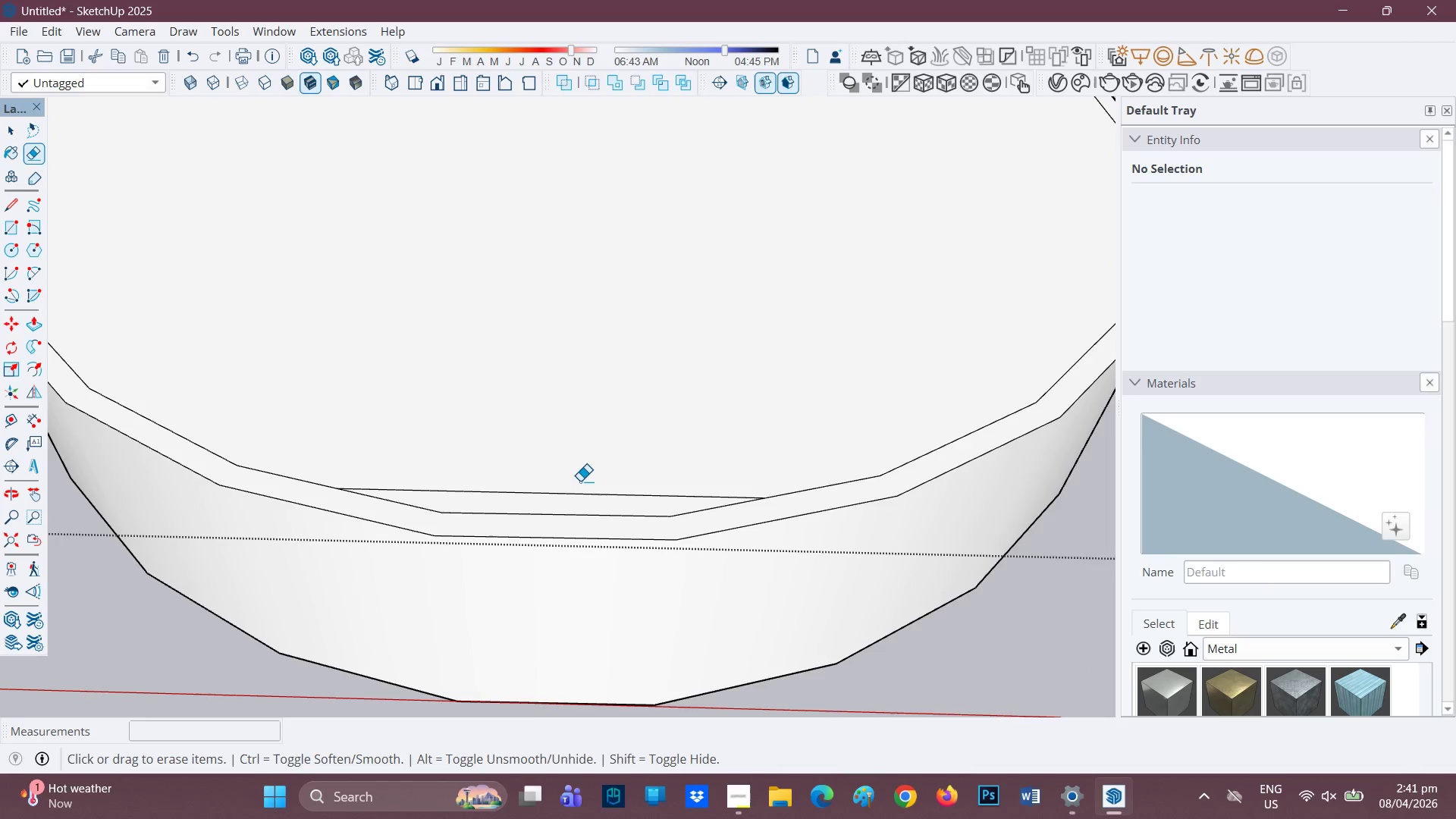 
scroll: coordinate [582, 479], scroll_direction: down, amount: 3.0
 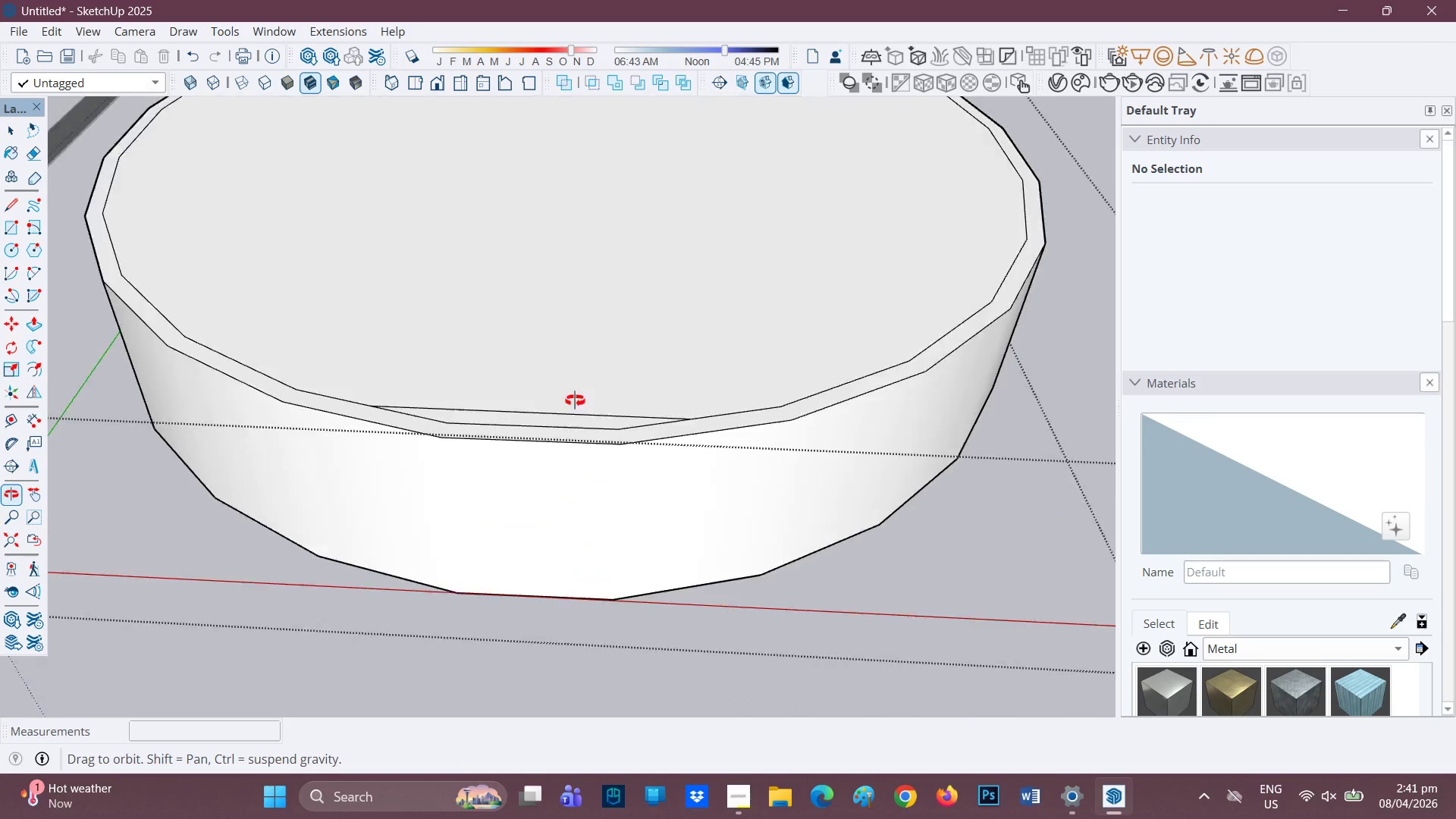 
scroll: coordinate [553, 462], scroll_direction: up, amount: 2.0
 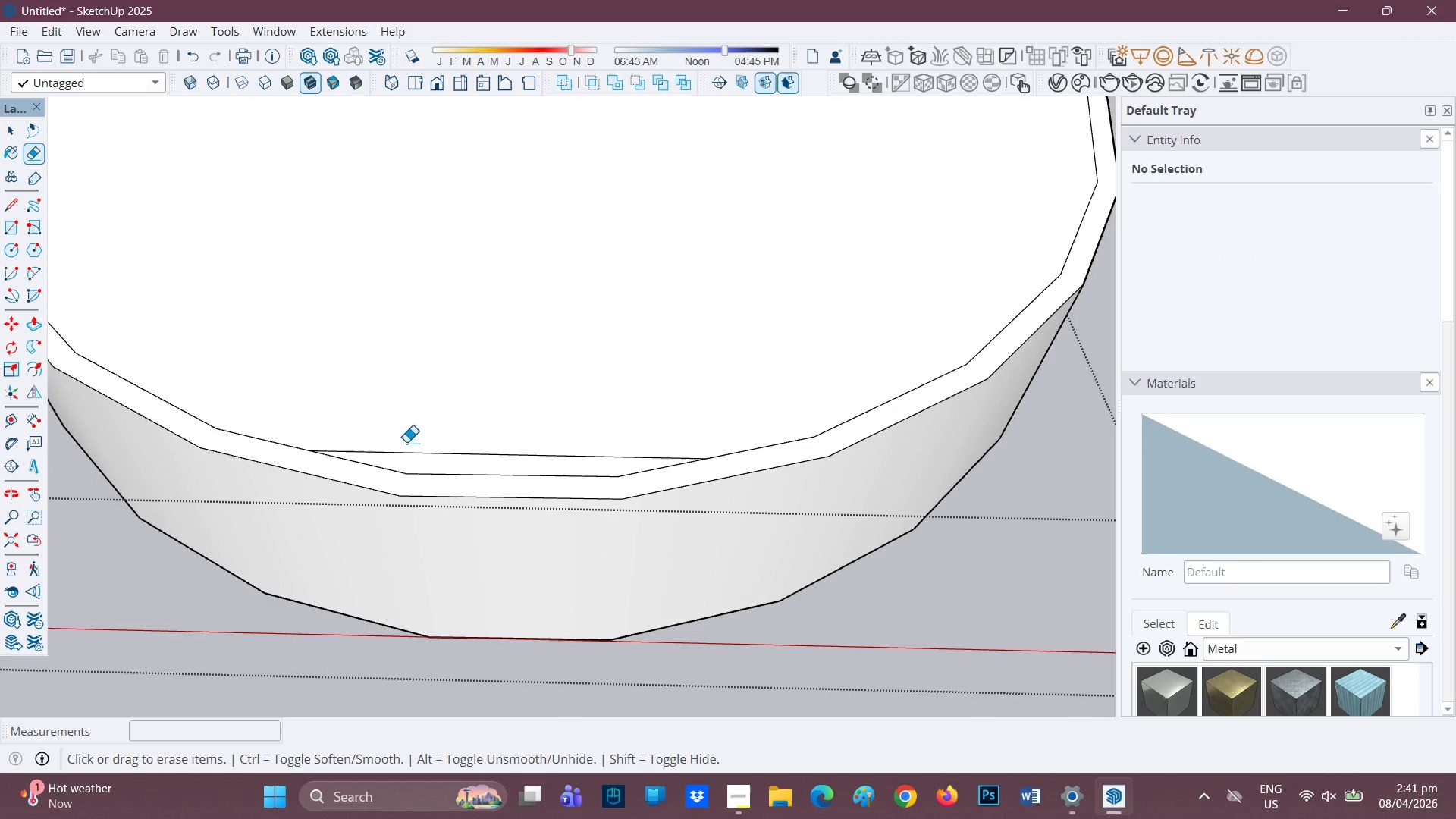 
key(R)
 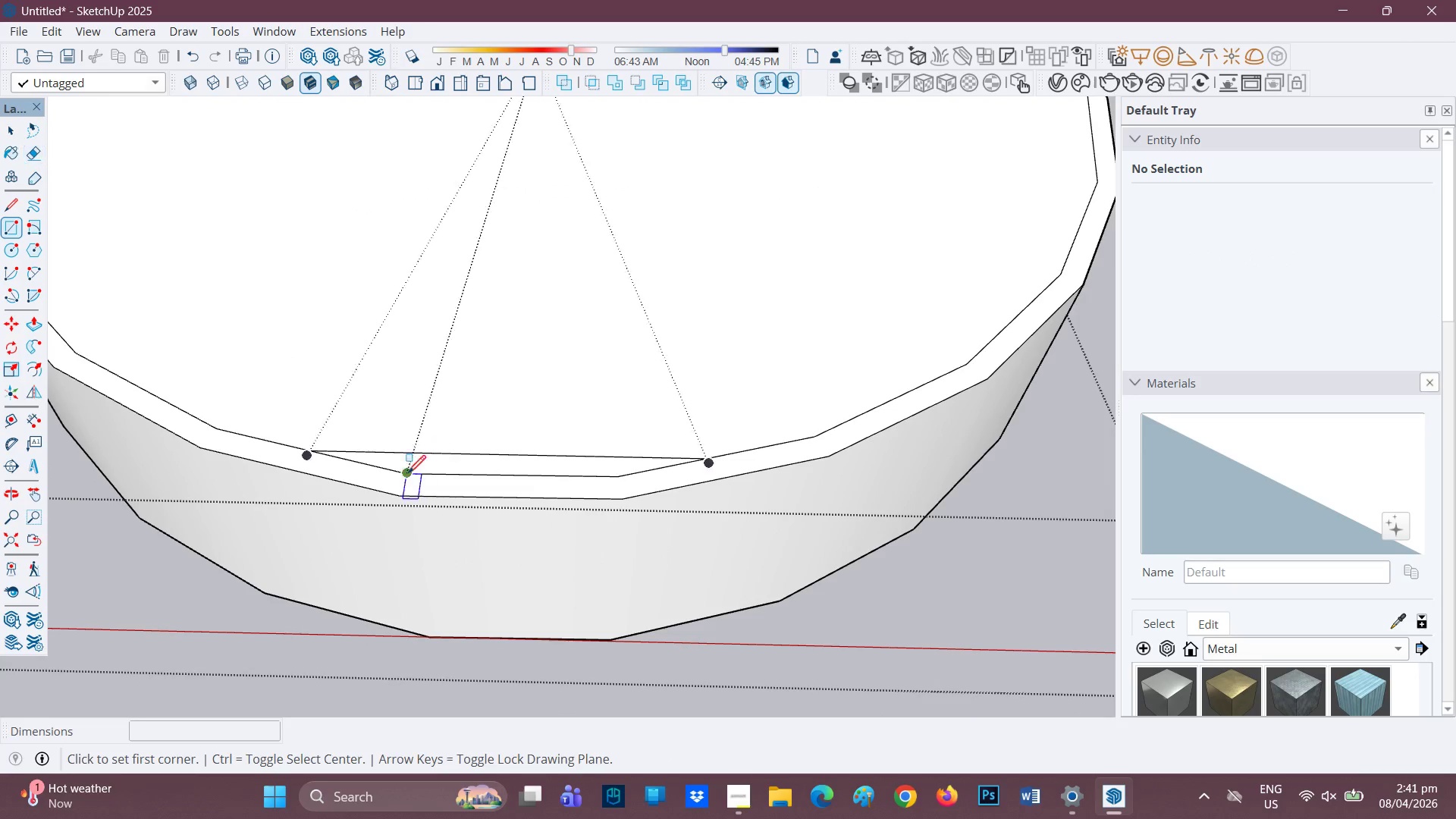 
mouse_move([338, 447])
 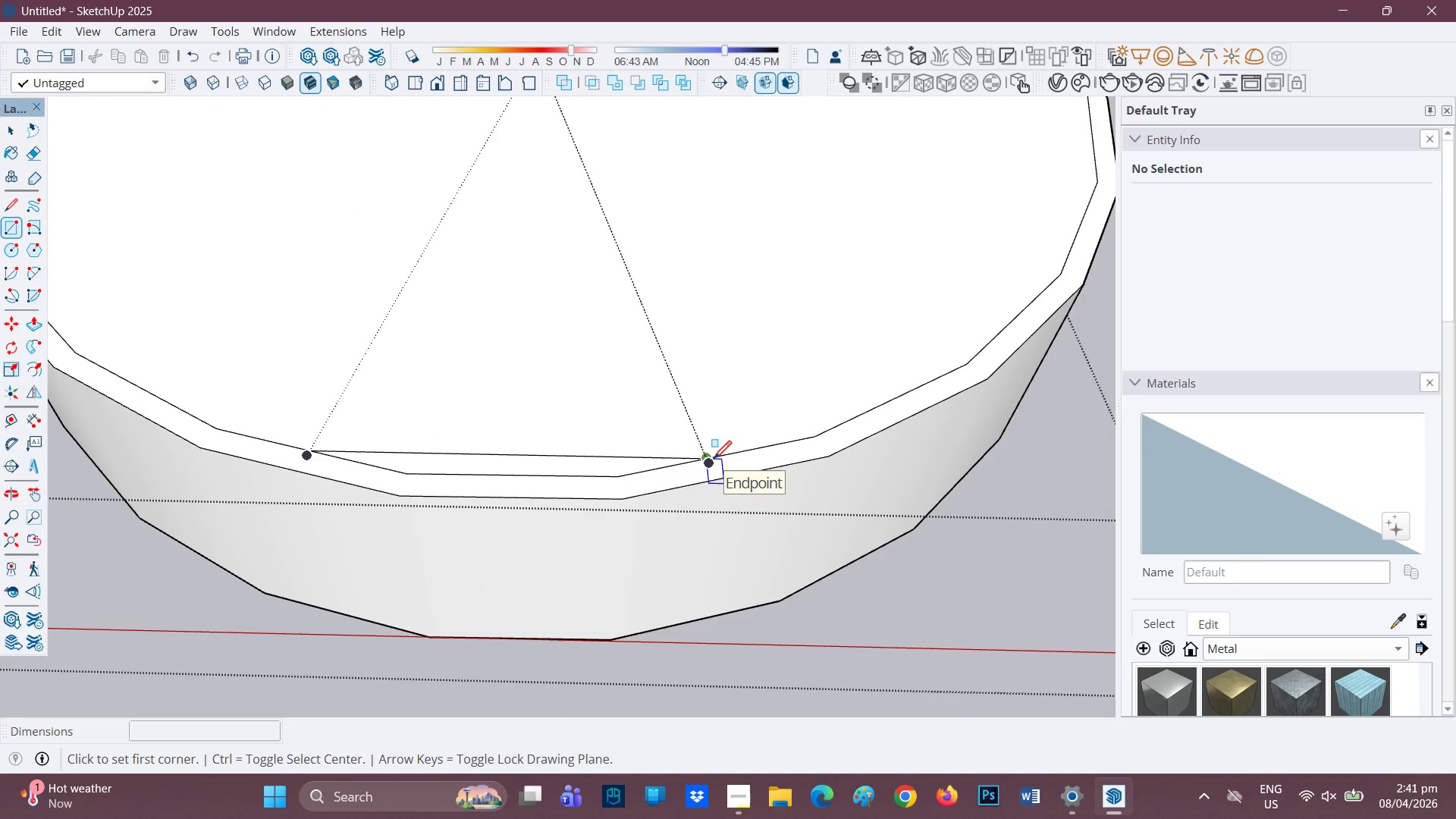 
key(L)
 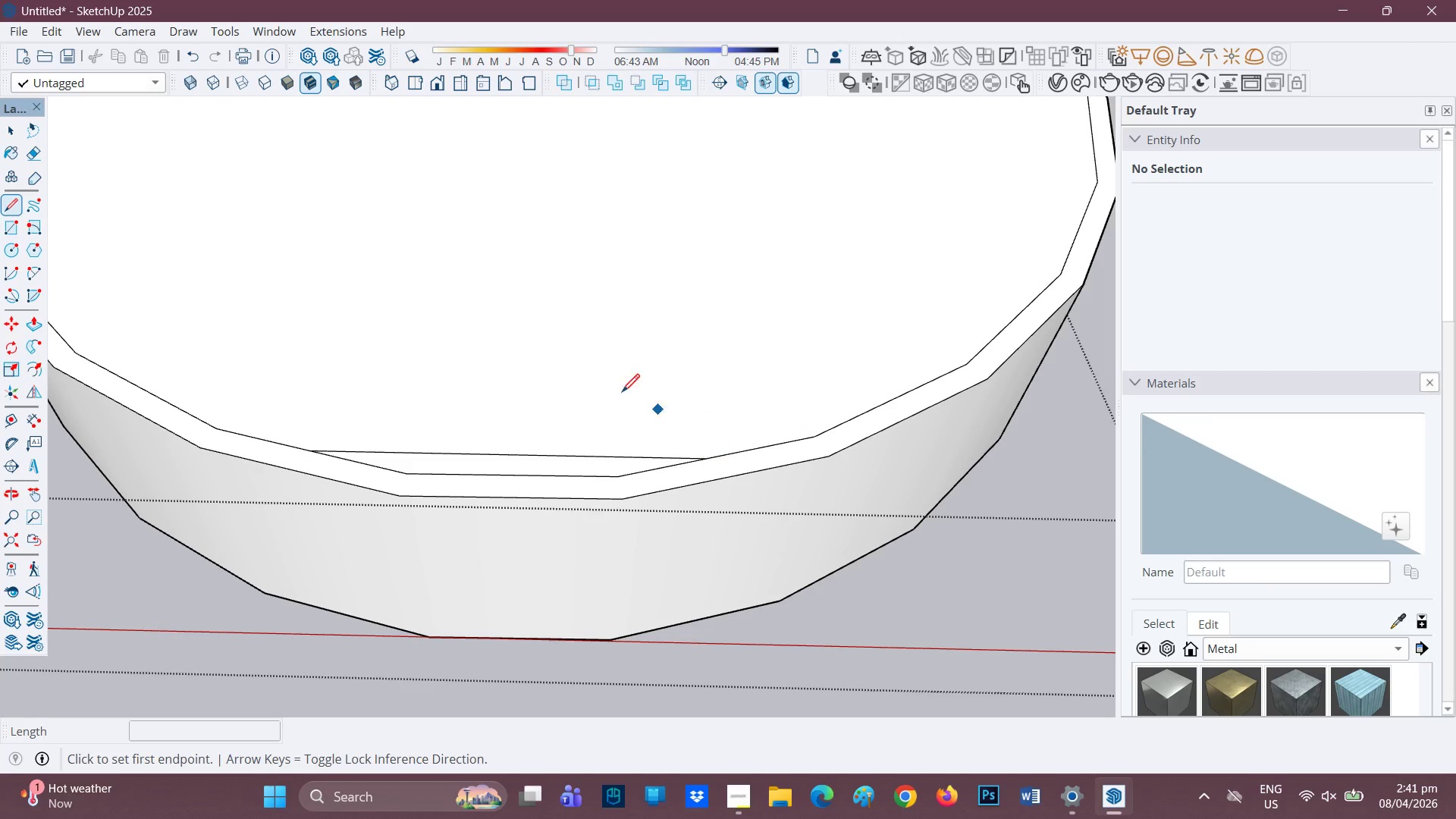 
scroll: coordinate [522, 358], scroll_direction: up, amount: 1.0
 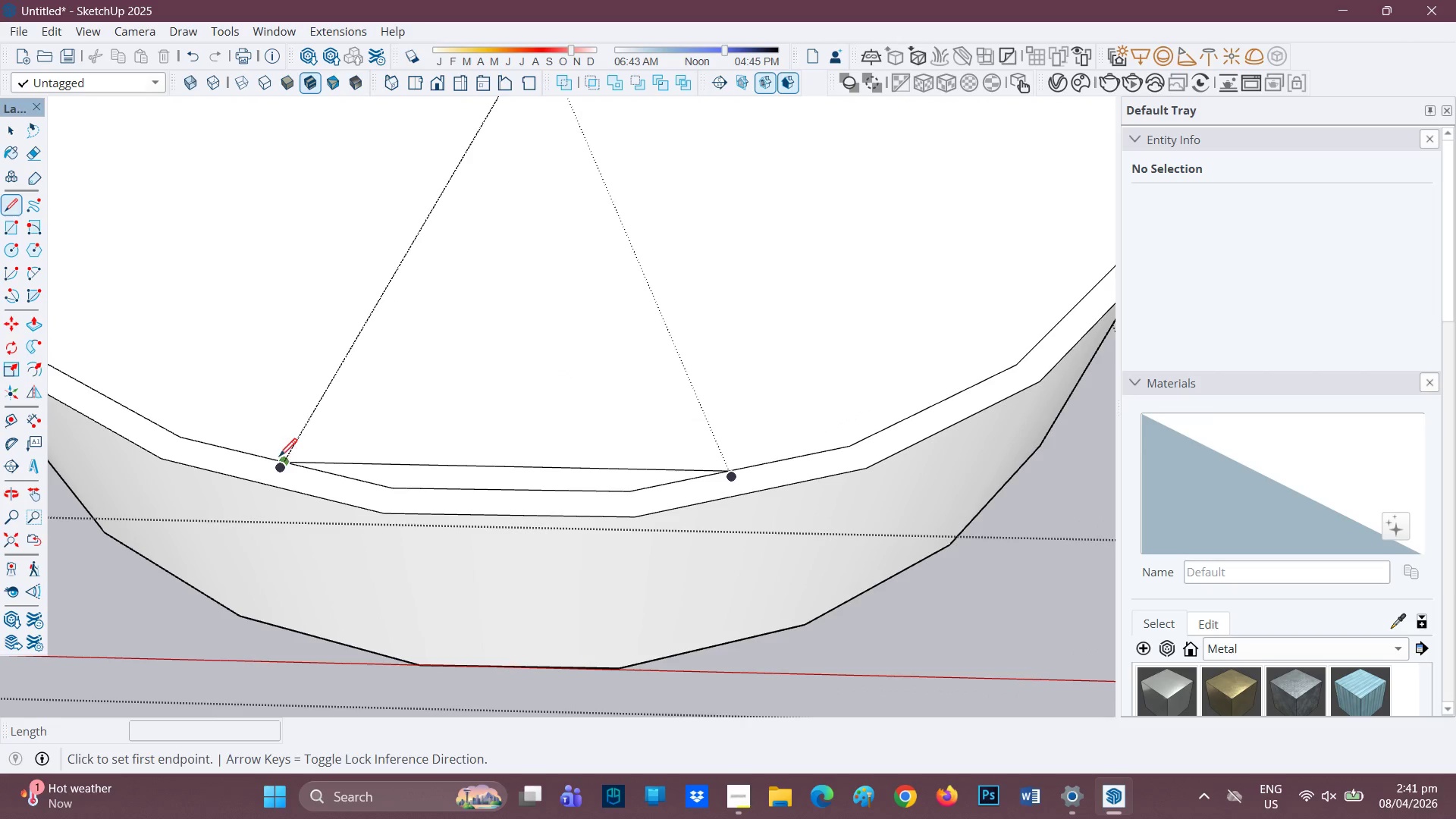 
left_click([289, 460])
 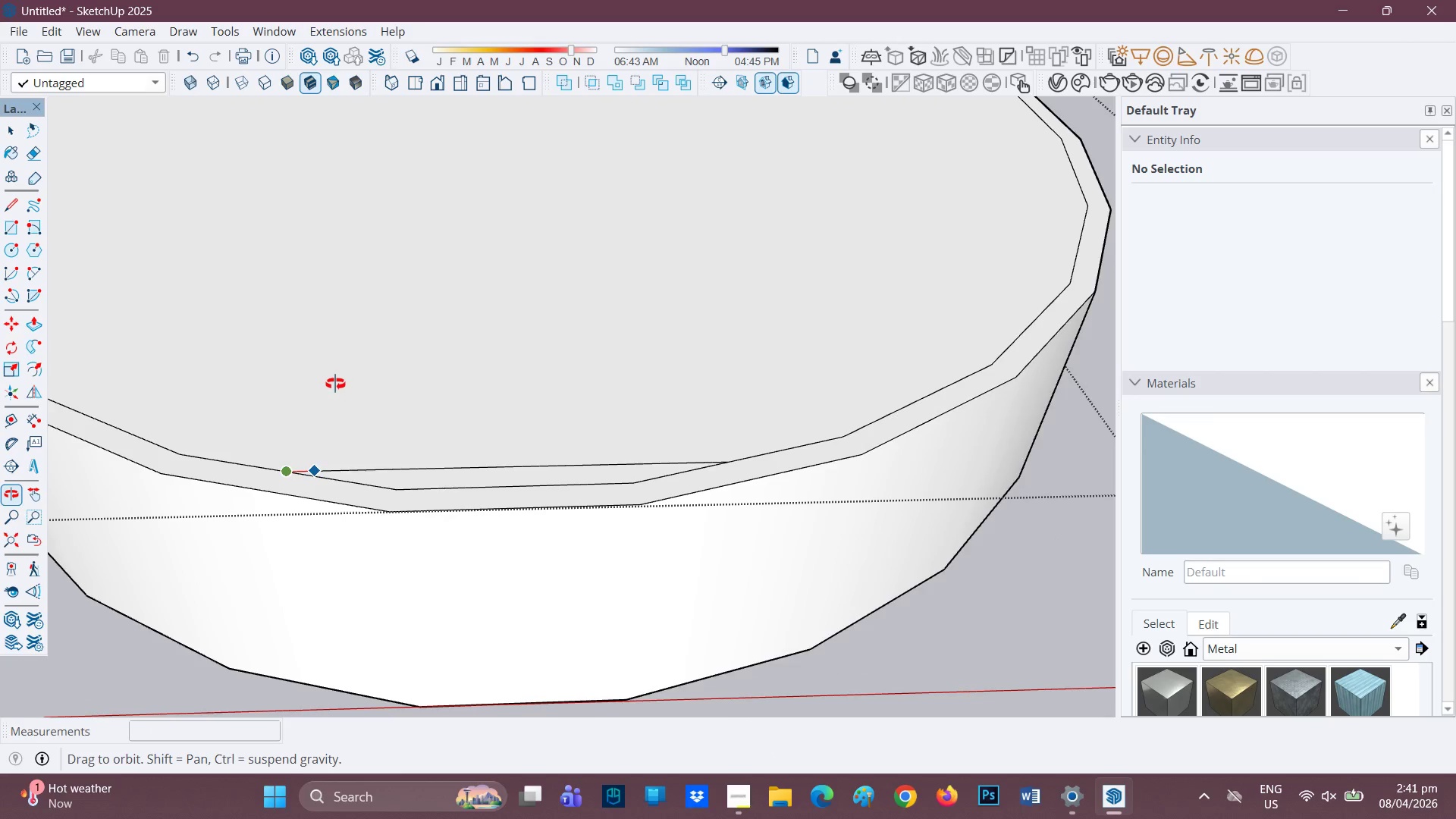 
key(R)
 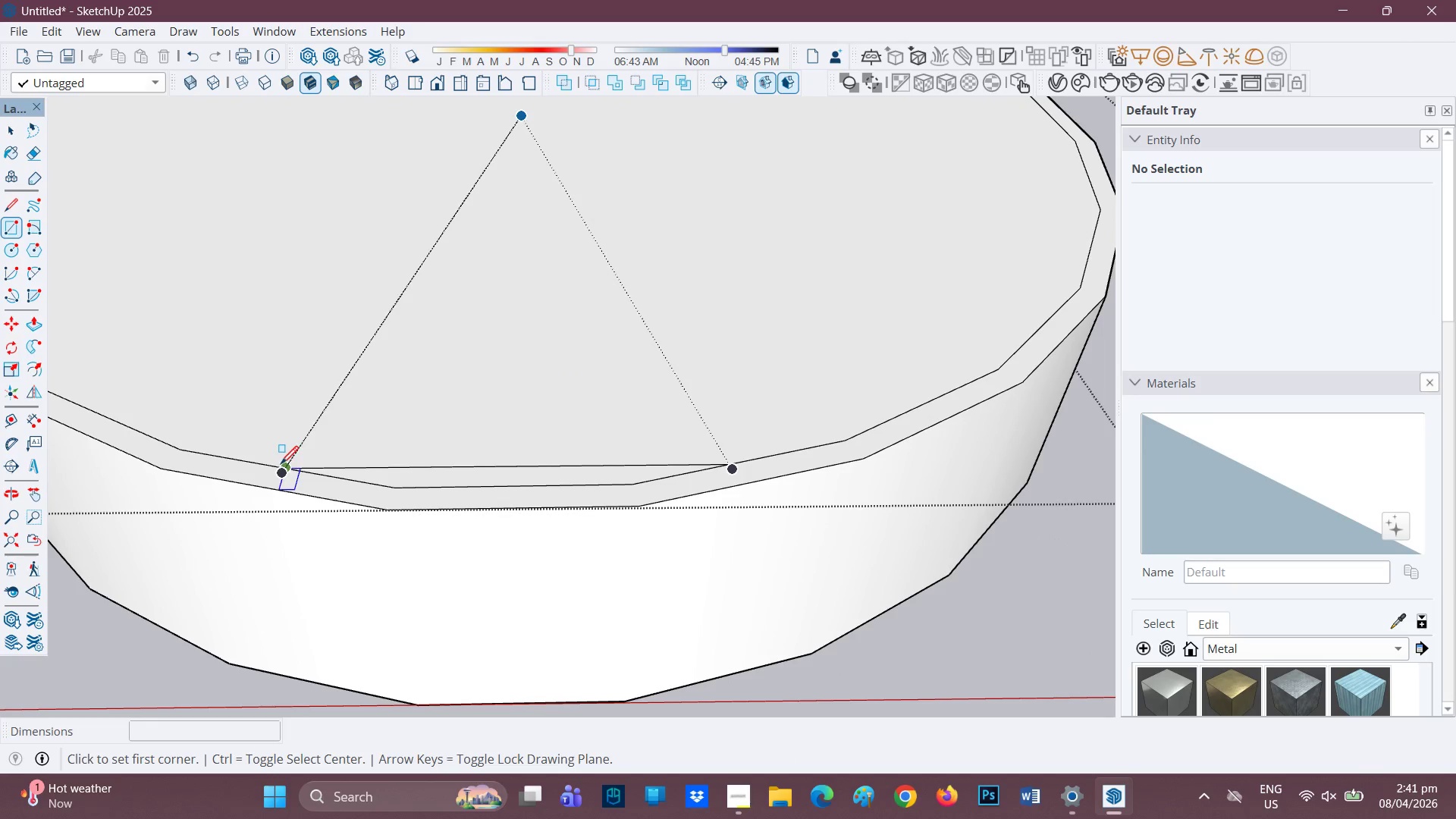 
left_click([287, 466])
 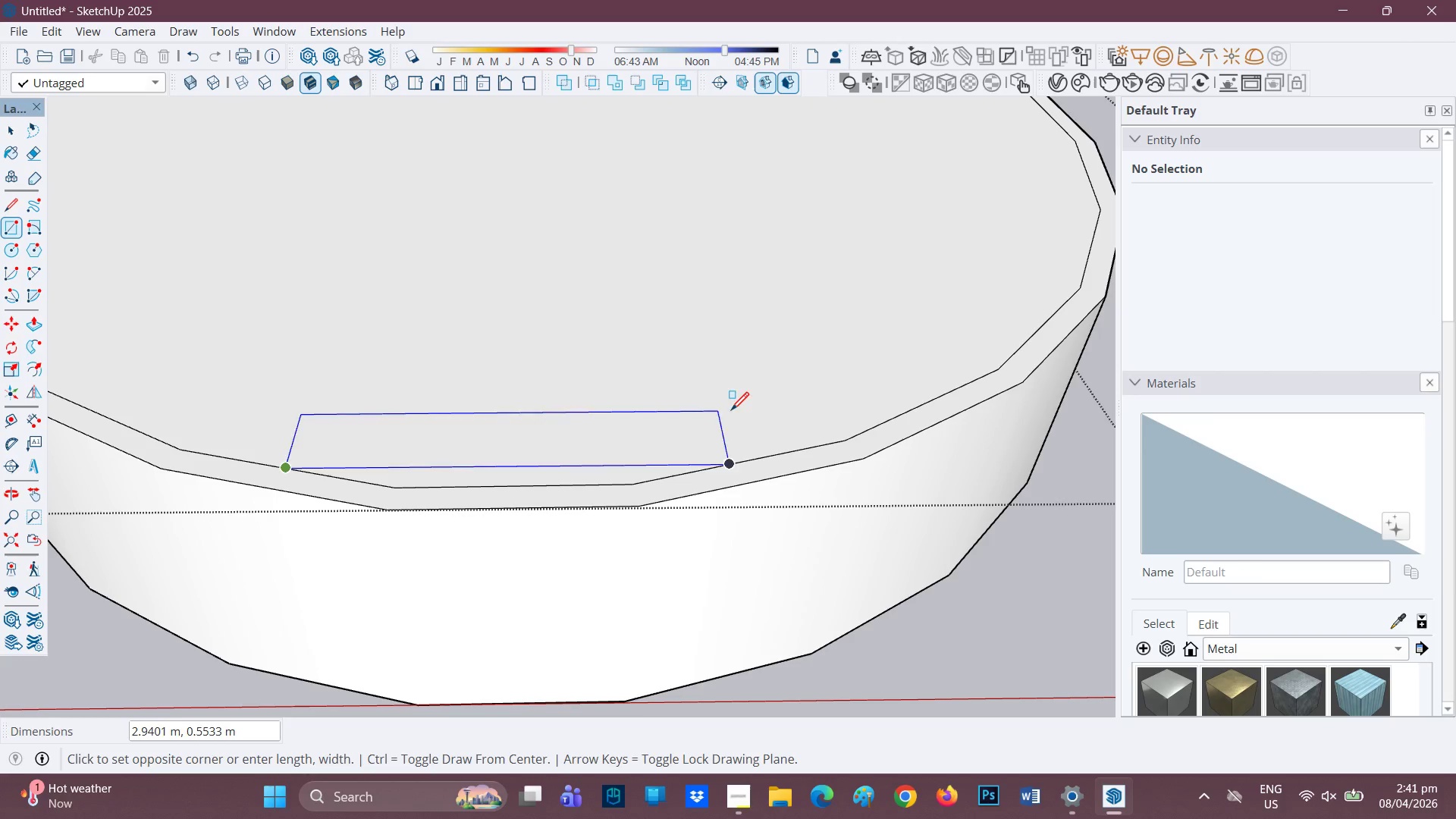 
key(Space)
 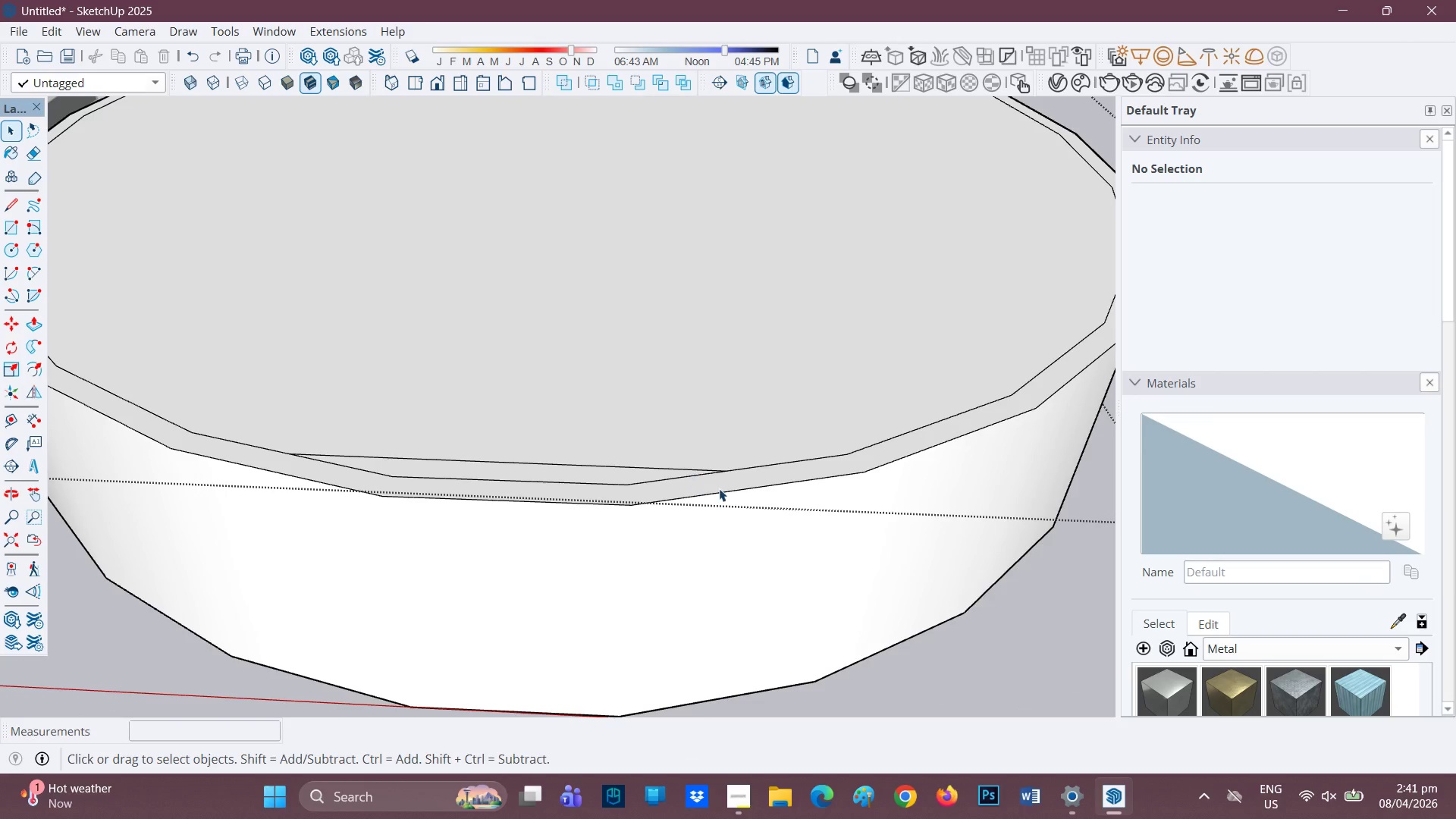 
key(L)
 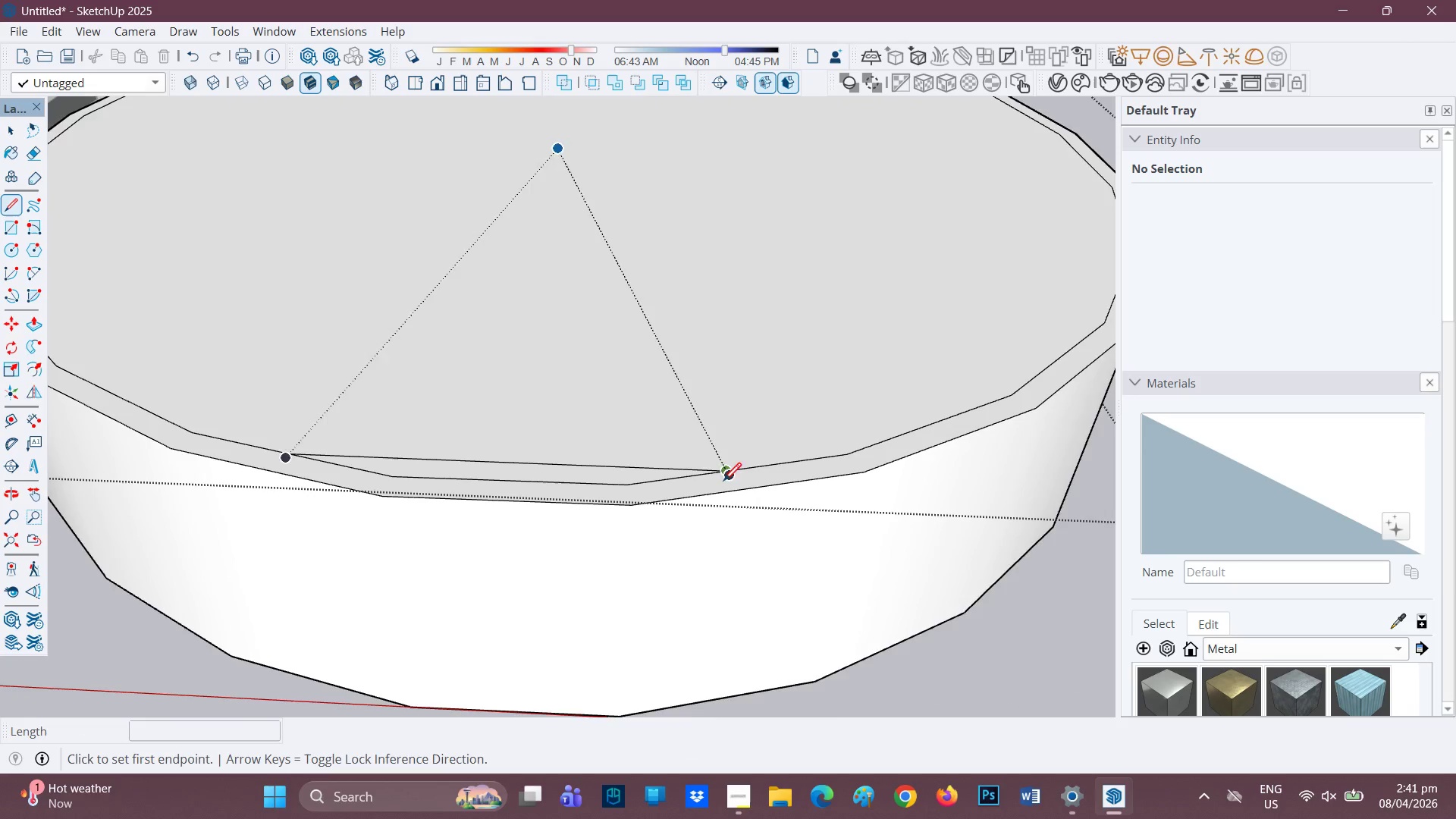 
scroll: coordinate [725, 482], scroll_direction: up, amount: 2.0
 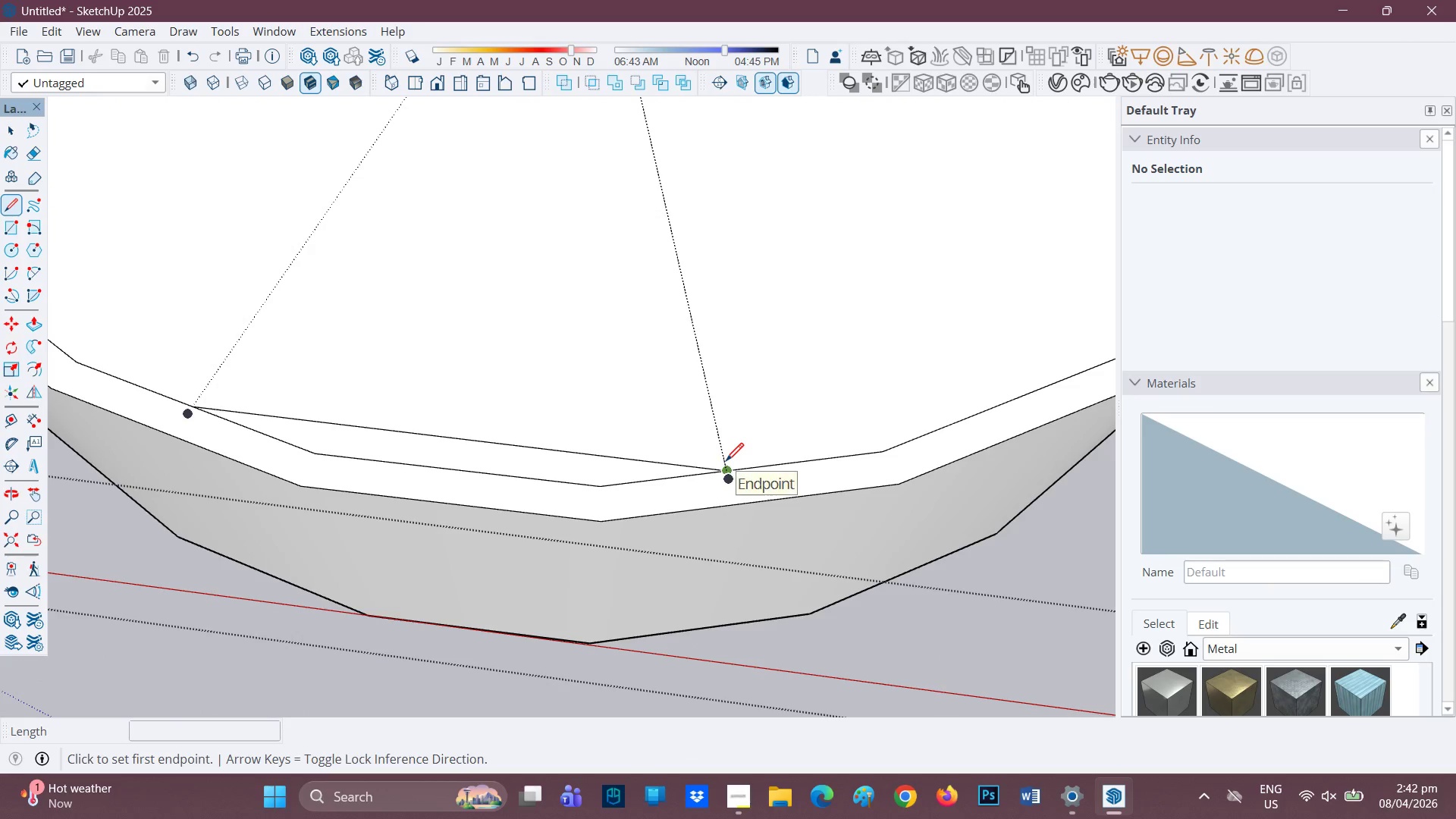 
left_click([725, 473])
 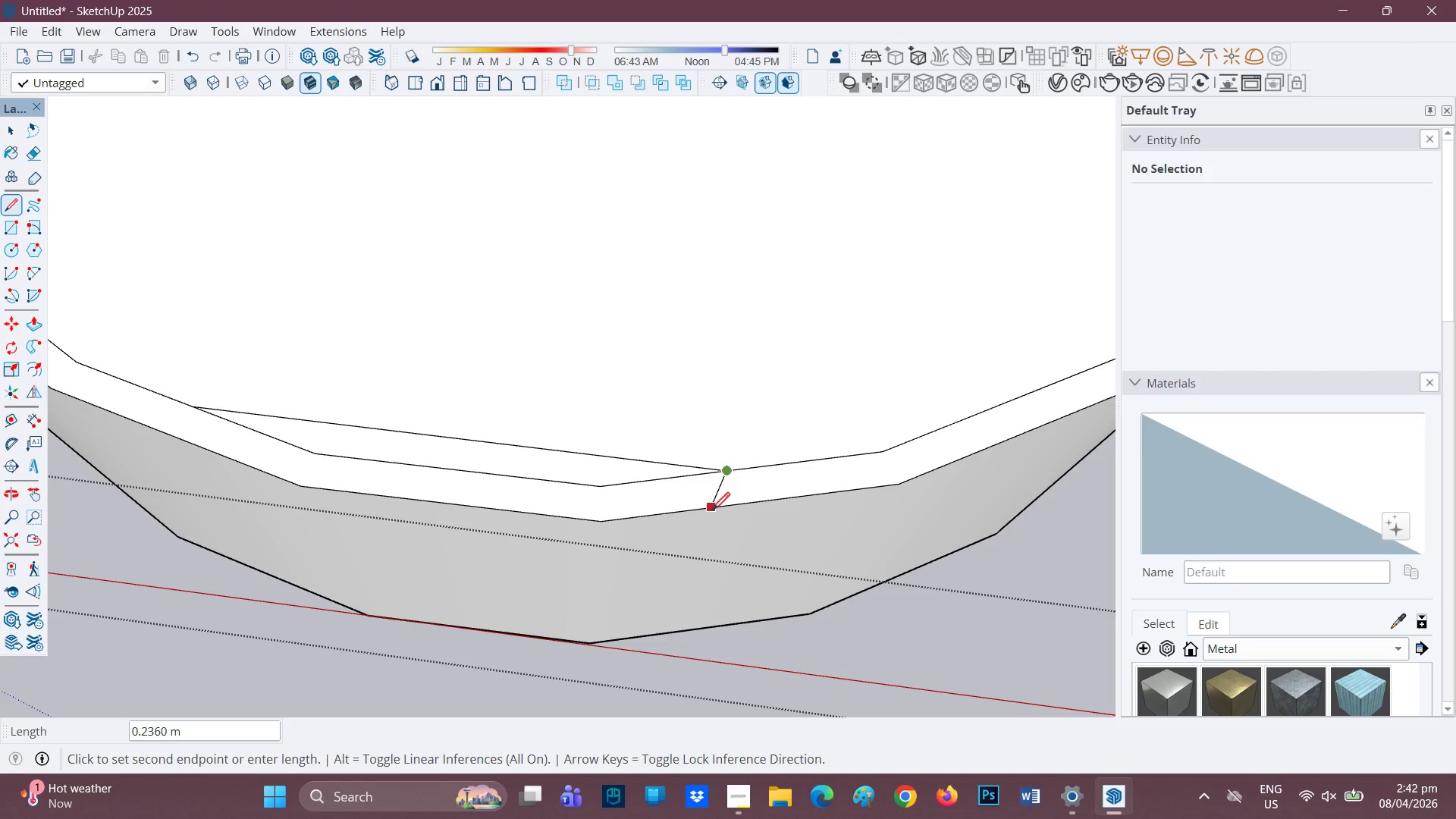 
wait(7.52)
 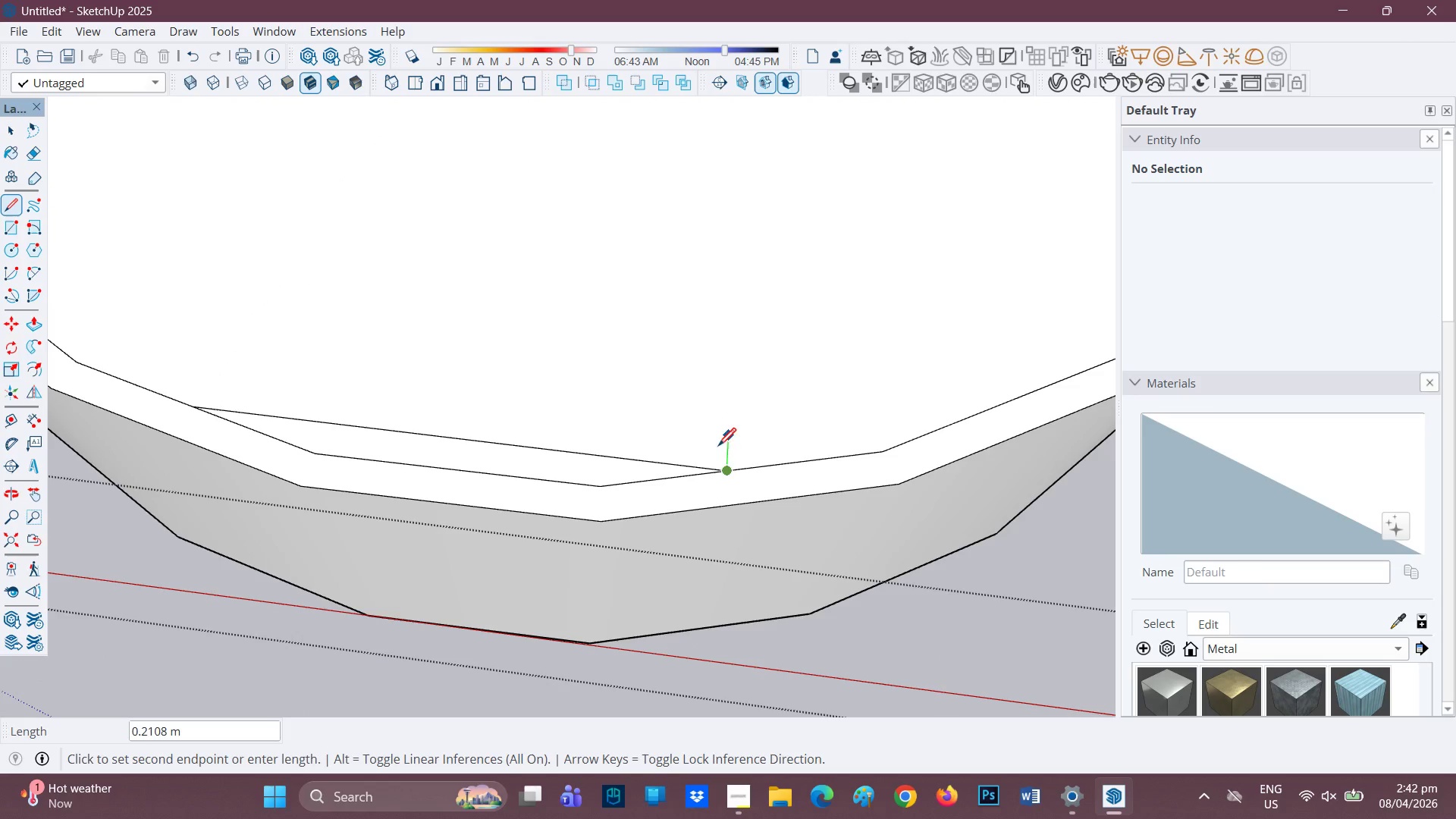 
scroll: coordinate [709, 506], scroll_direction: up, amount: 1.0
 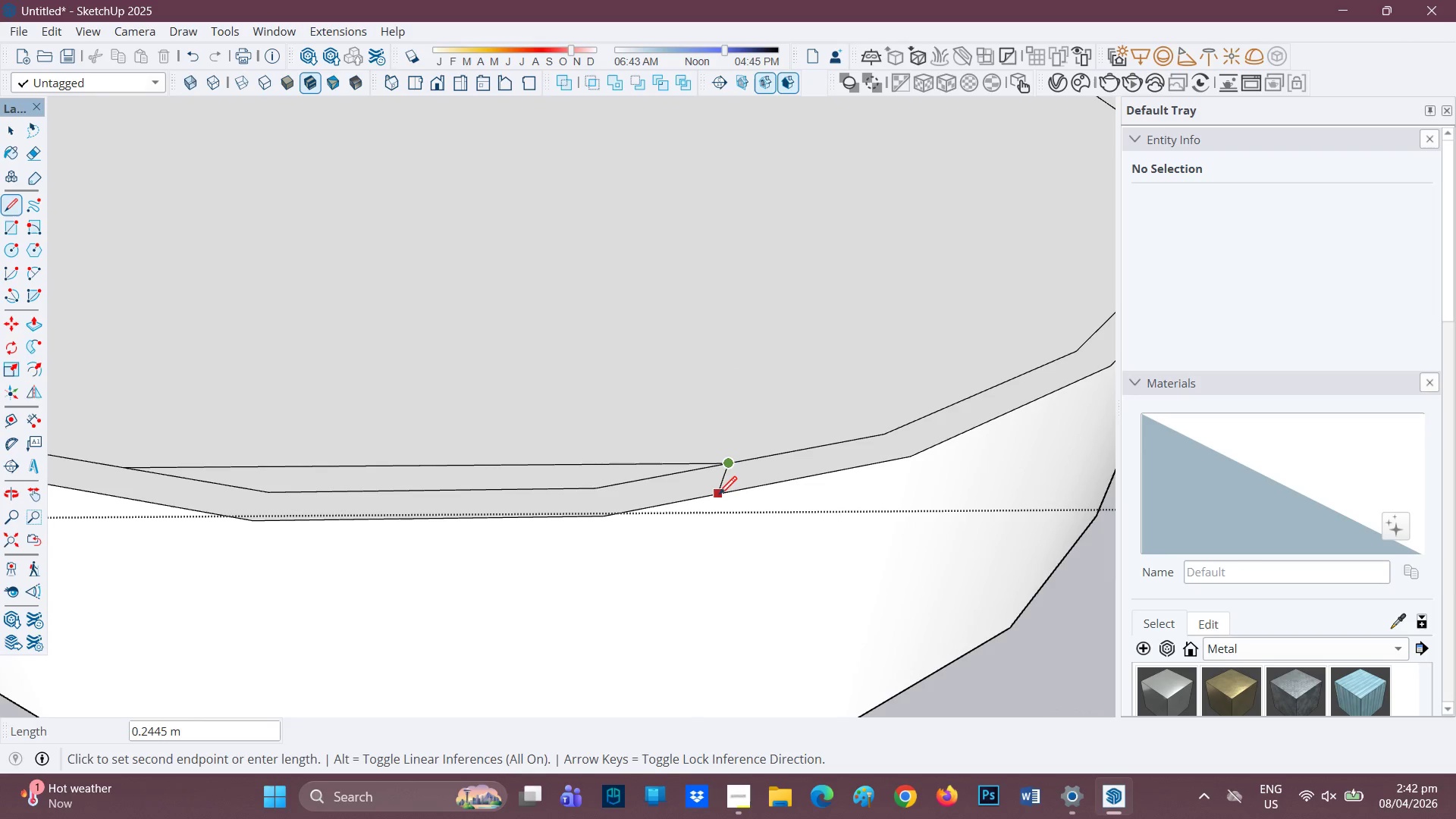 
wait(5.6)
 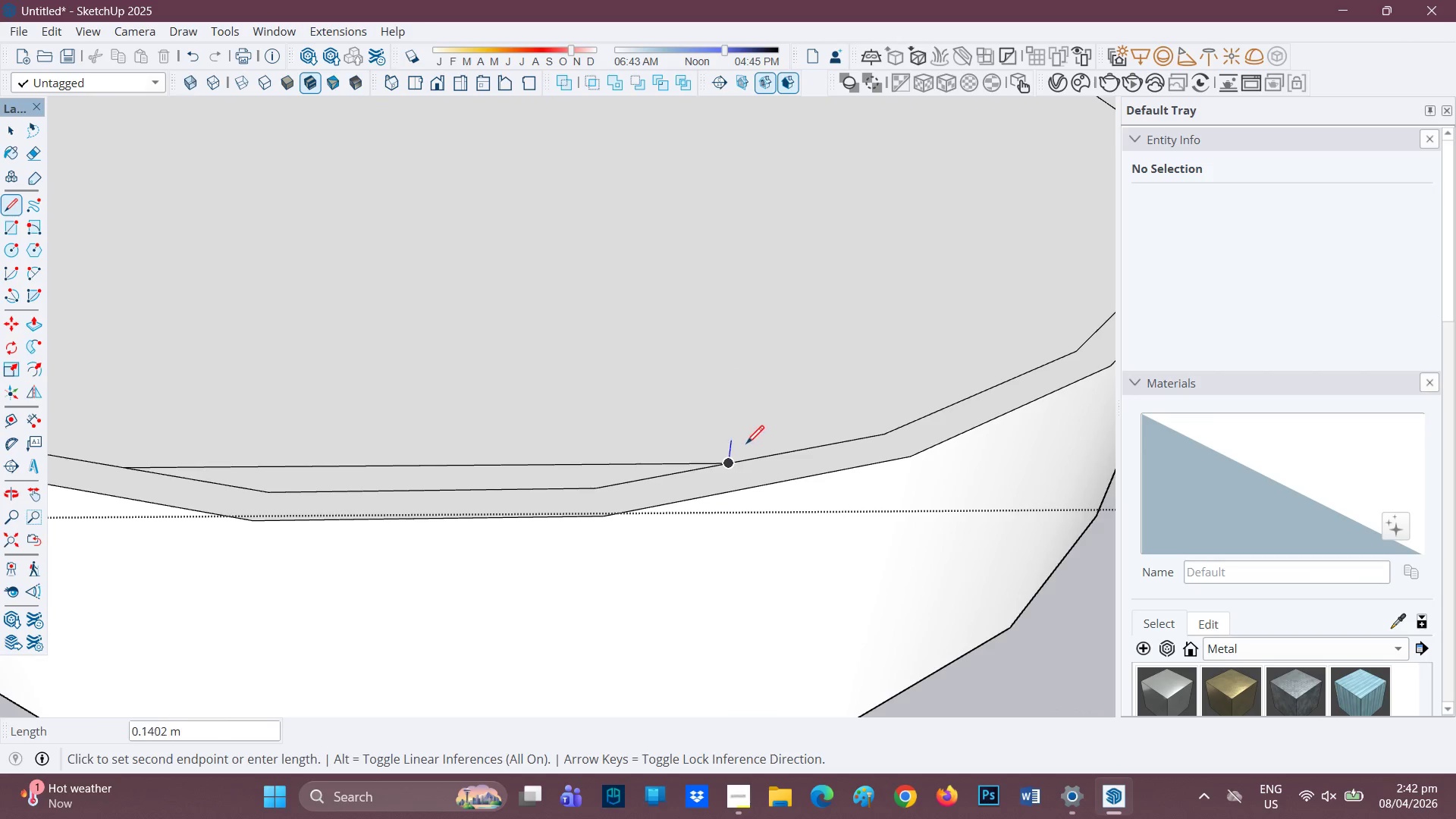 
scroll: coordinate [501, 462], scroll_direction: down, amount: 7.0
 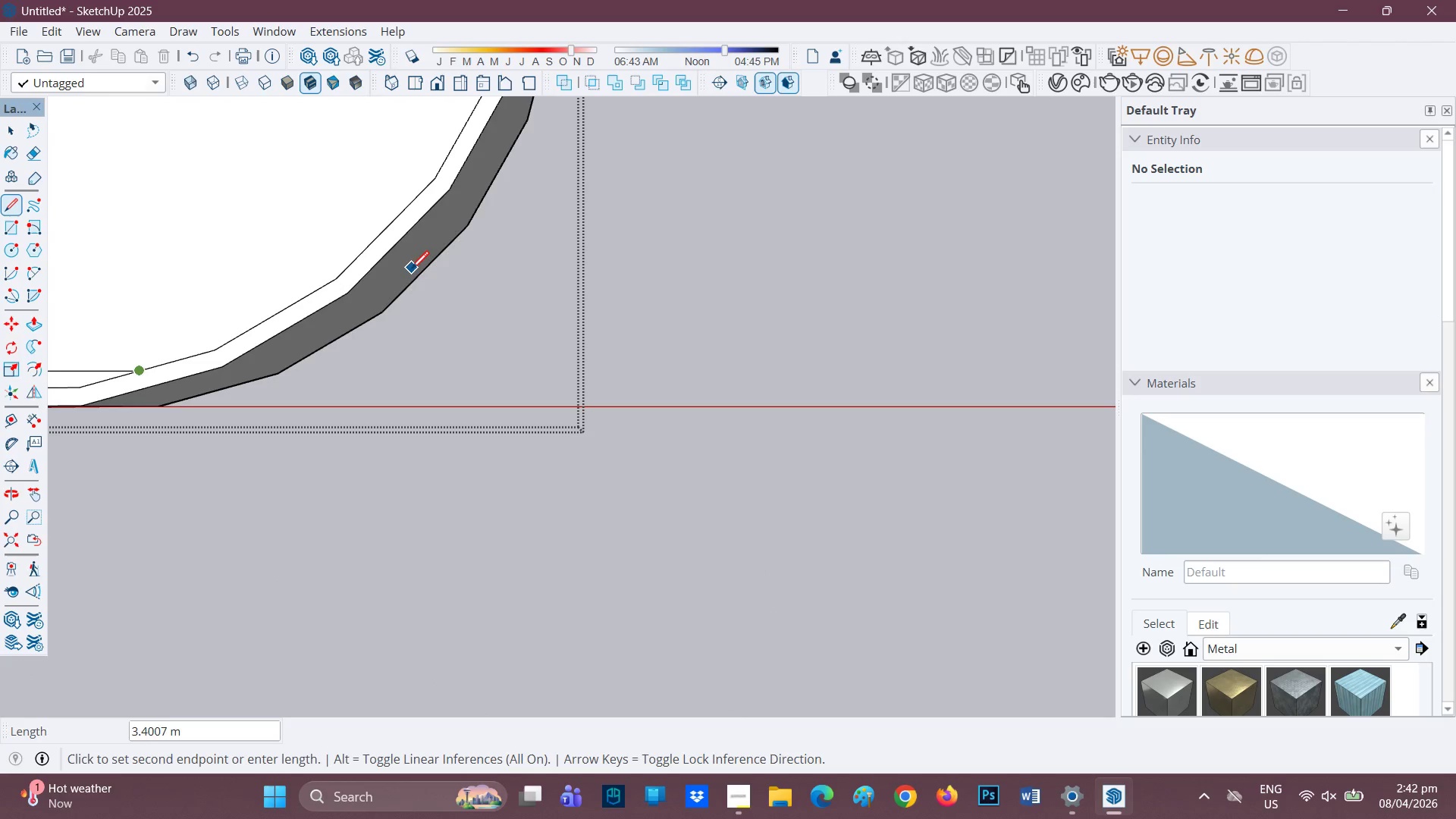 
key(H)
 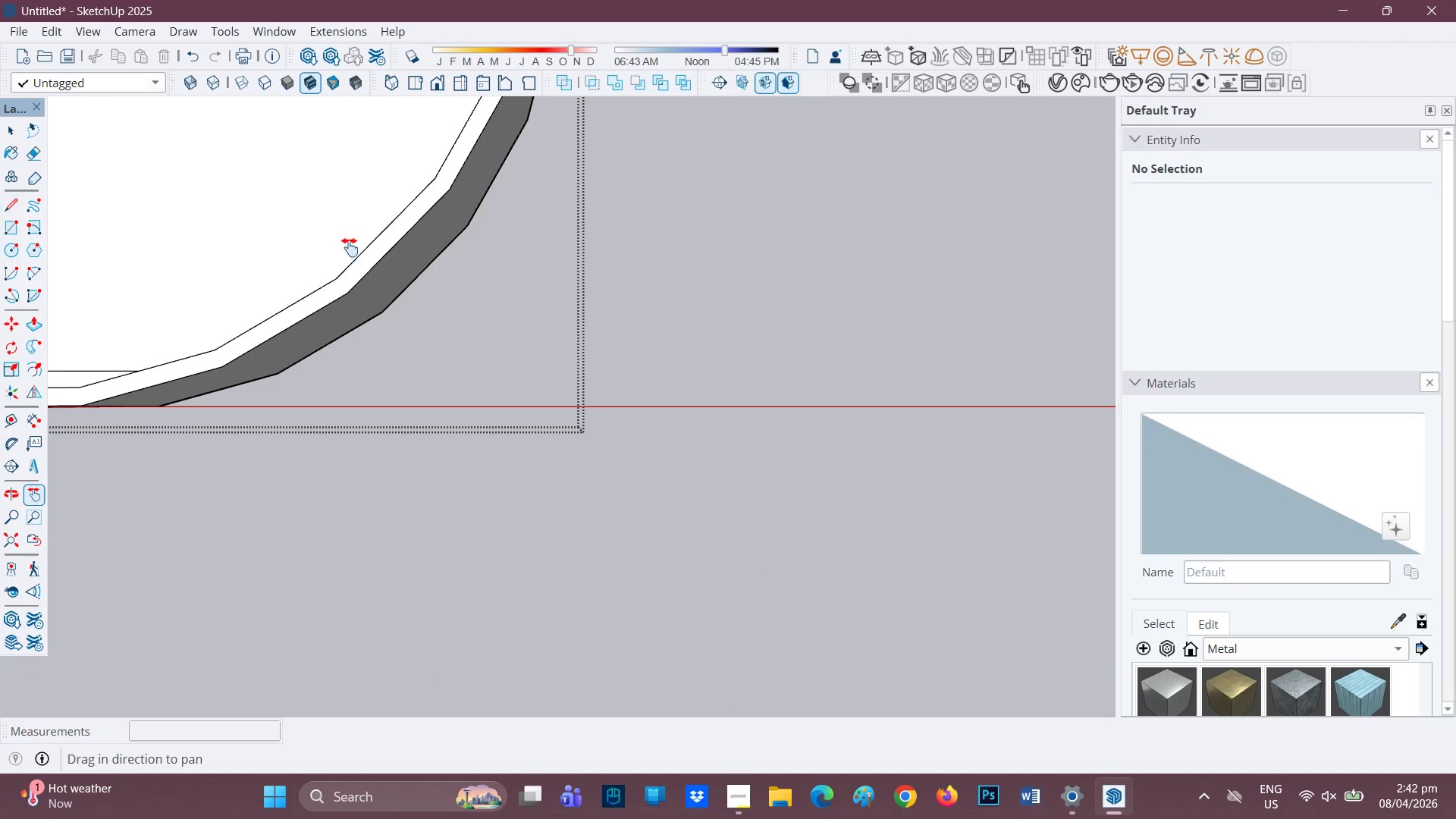 
left_click_drag(start_coordinate=[350, 247], to_coordinate=[955, 325])
 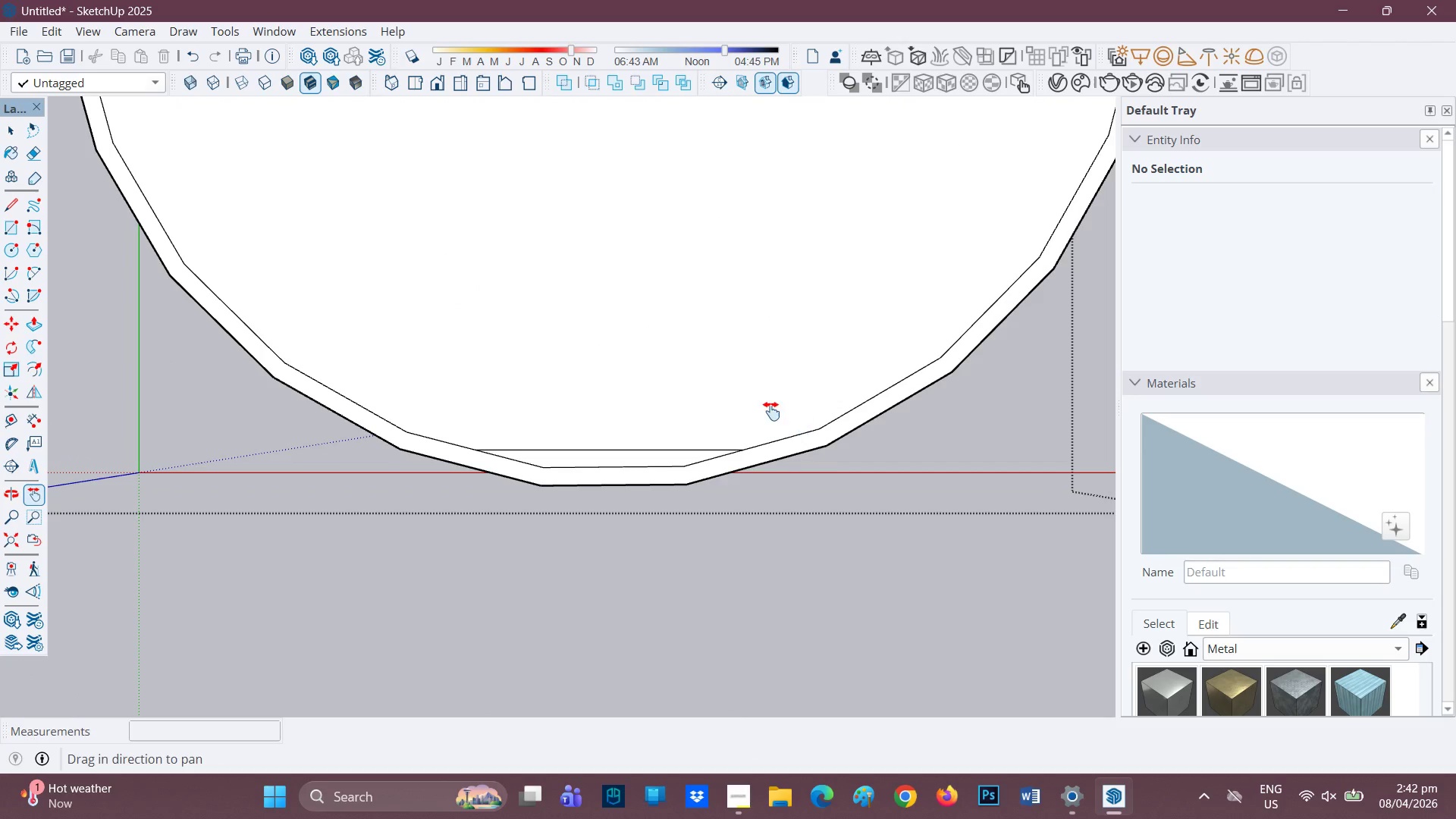 
scroll: coordinate [412, 437], scroll_direction: up, amount: 2.0
 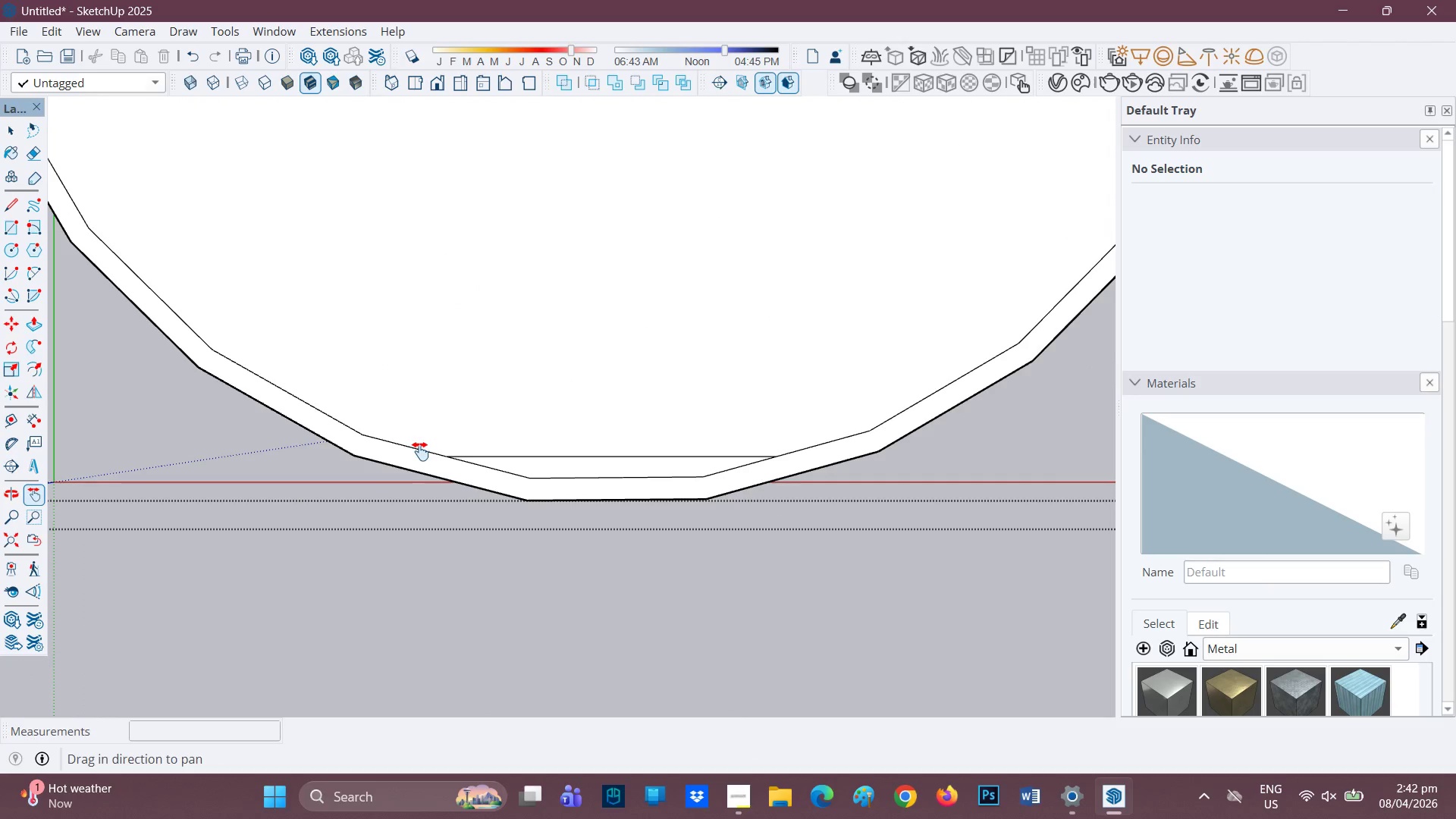 
key(L)
 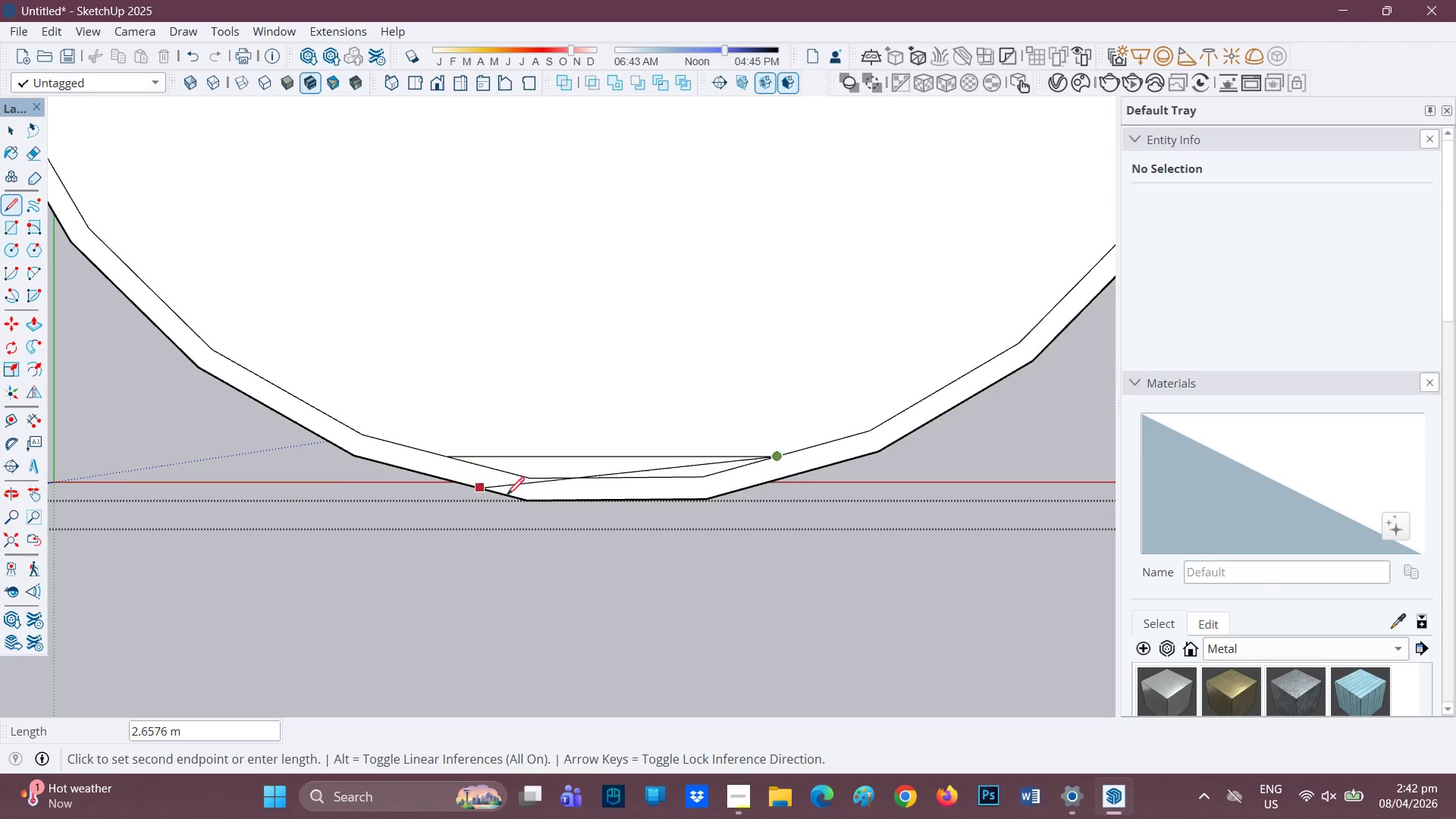 
key(Space)
 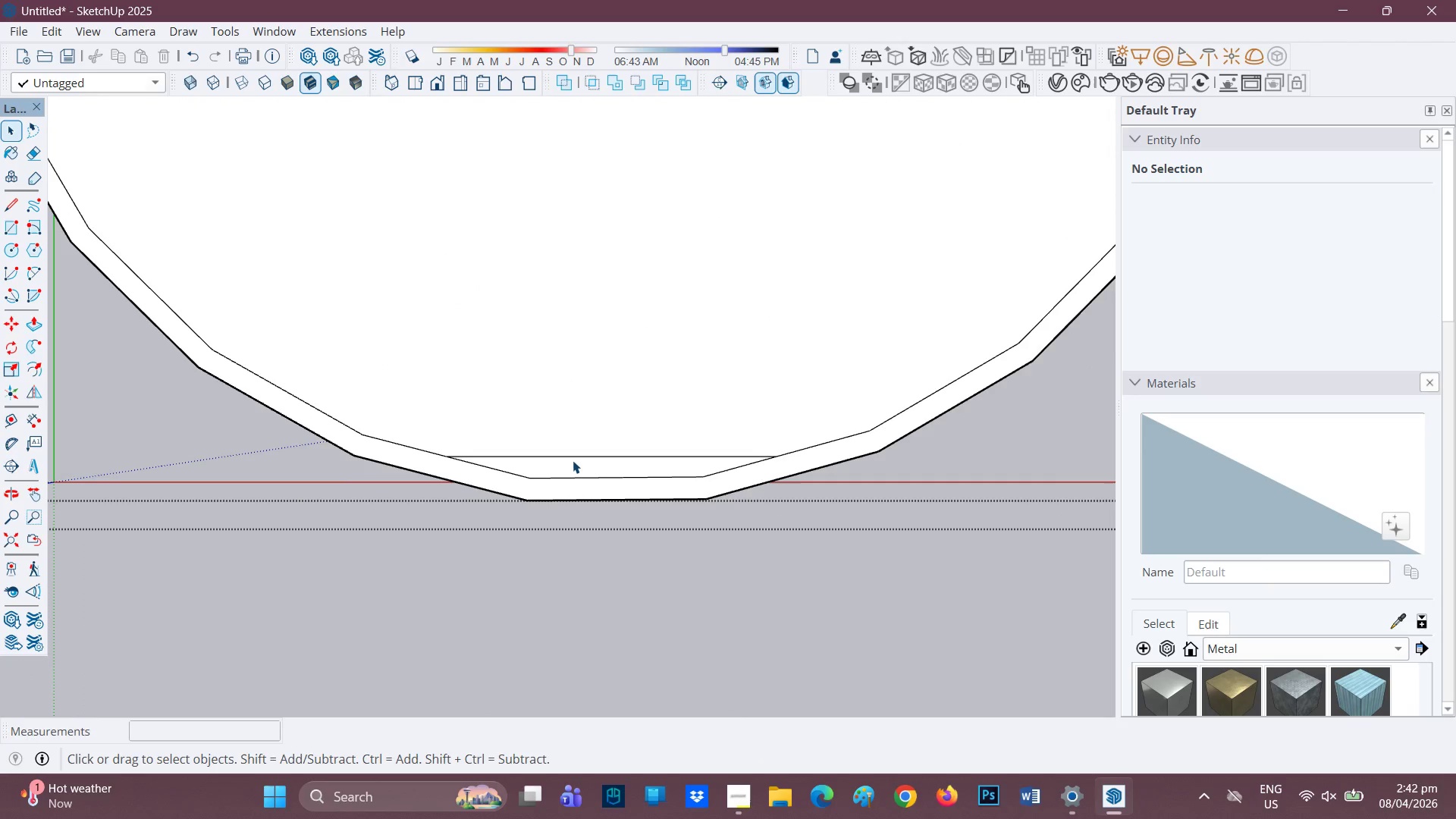 
key(L)
 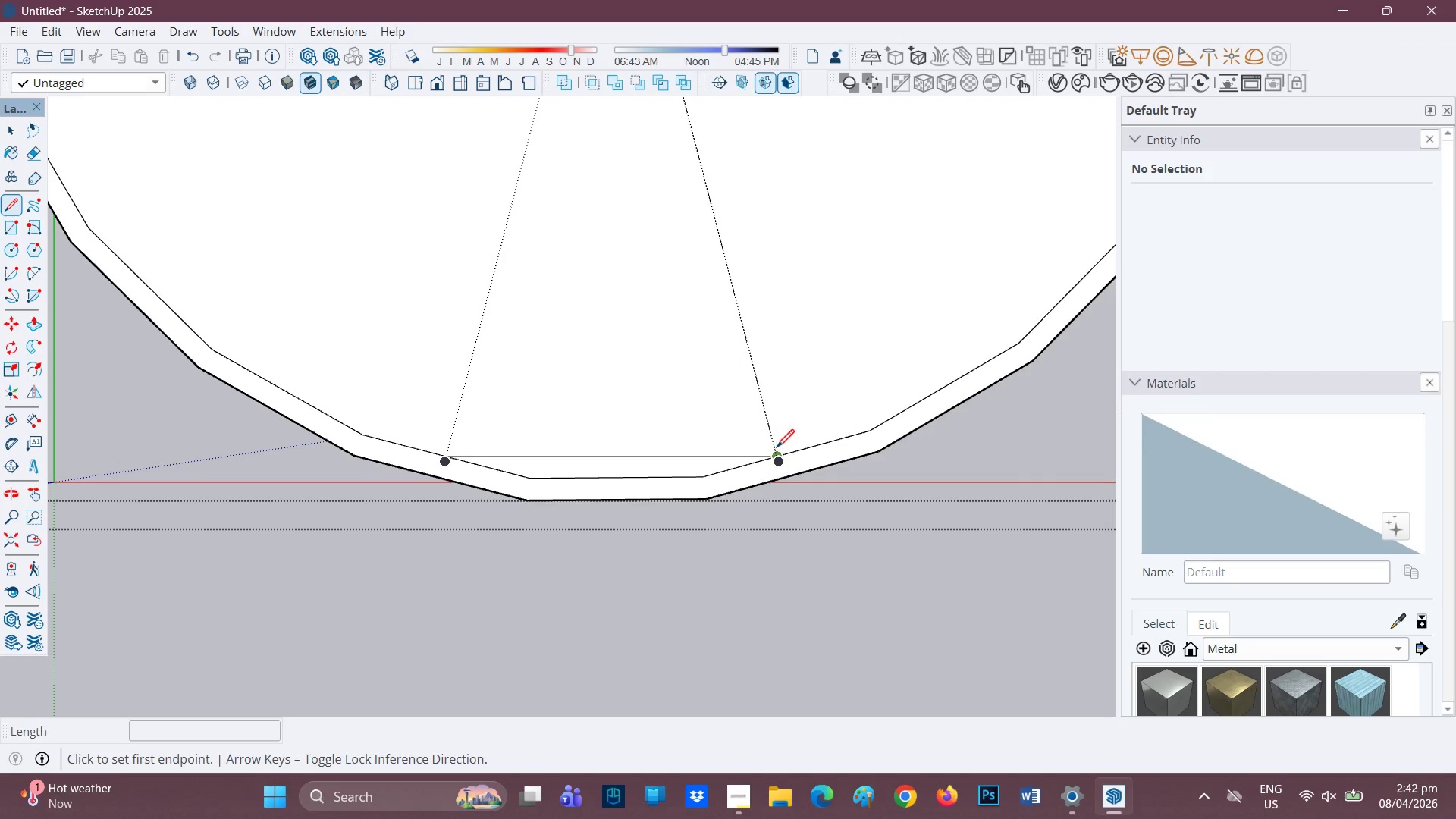 
scroll: coordinate [766, 458], scroll_direction: up, amount: 7.0
 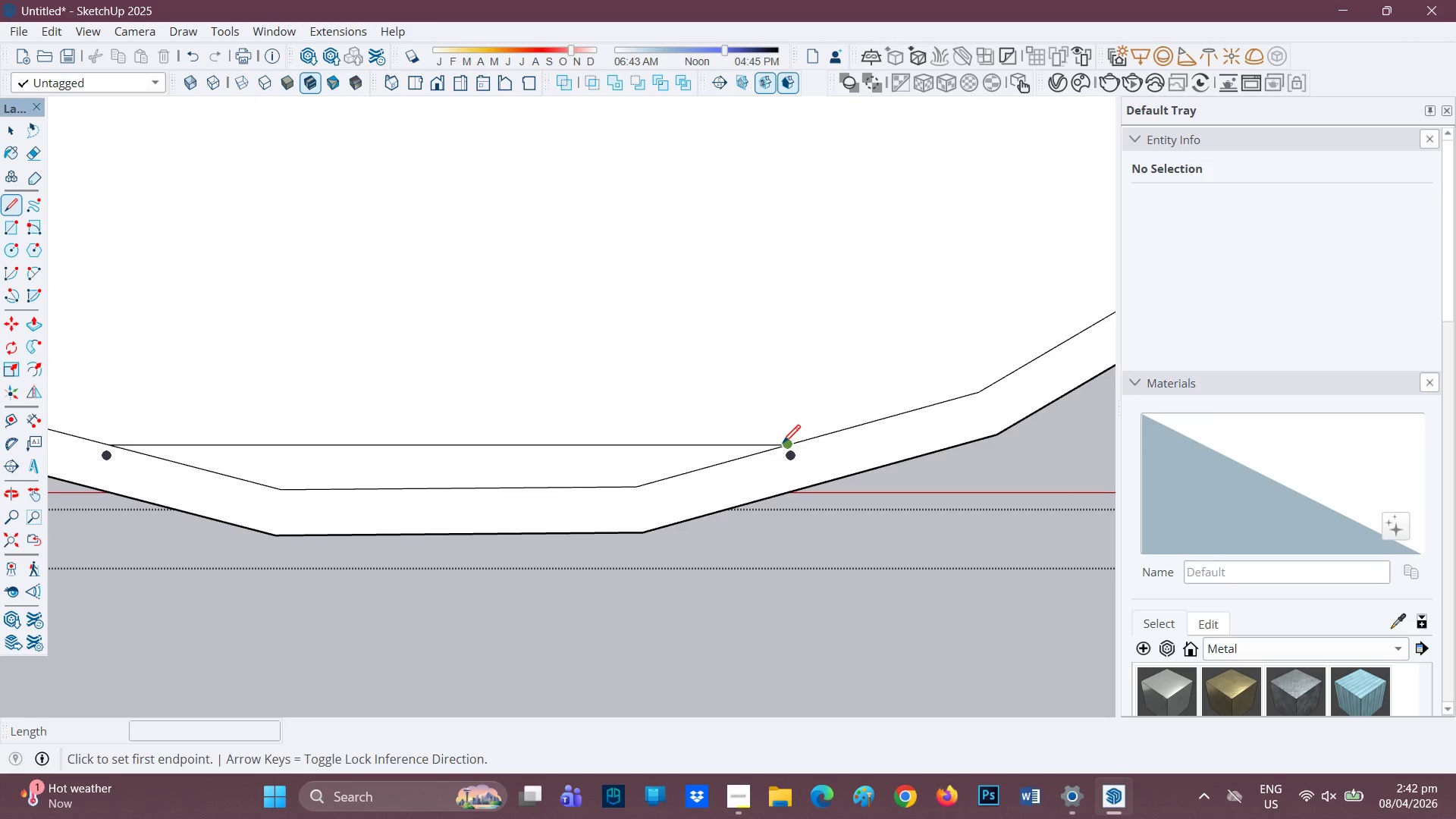 
left_click([789, 442])
 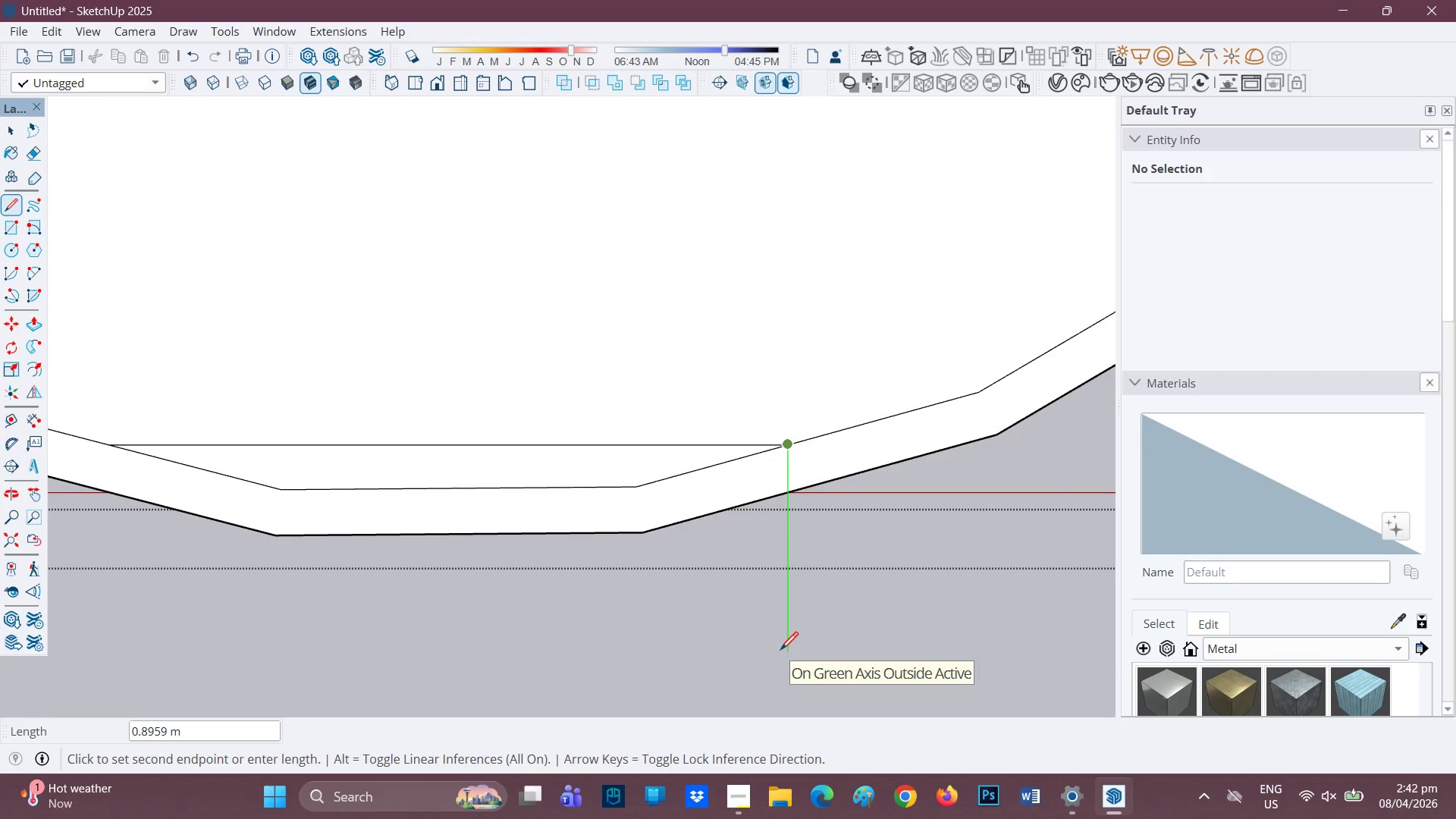 
left_click([780, 651])
 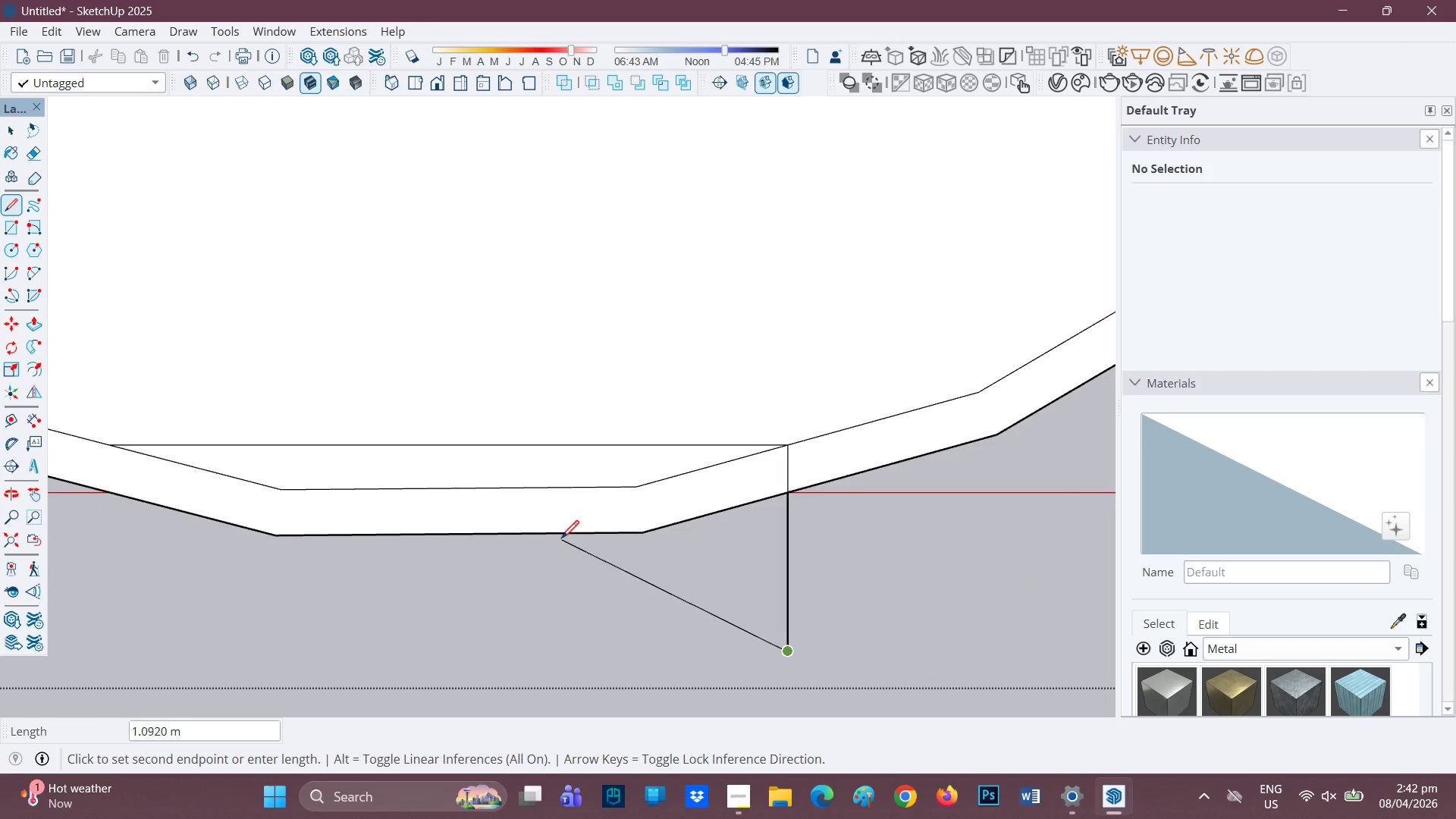 
scroll: coordinate [557, 541], scroll_direction: down, amount: 2.0
 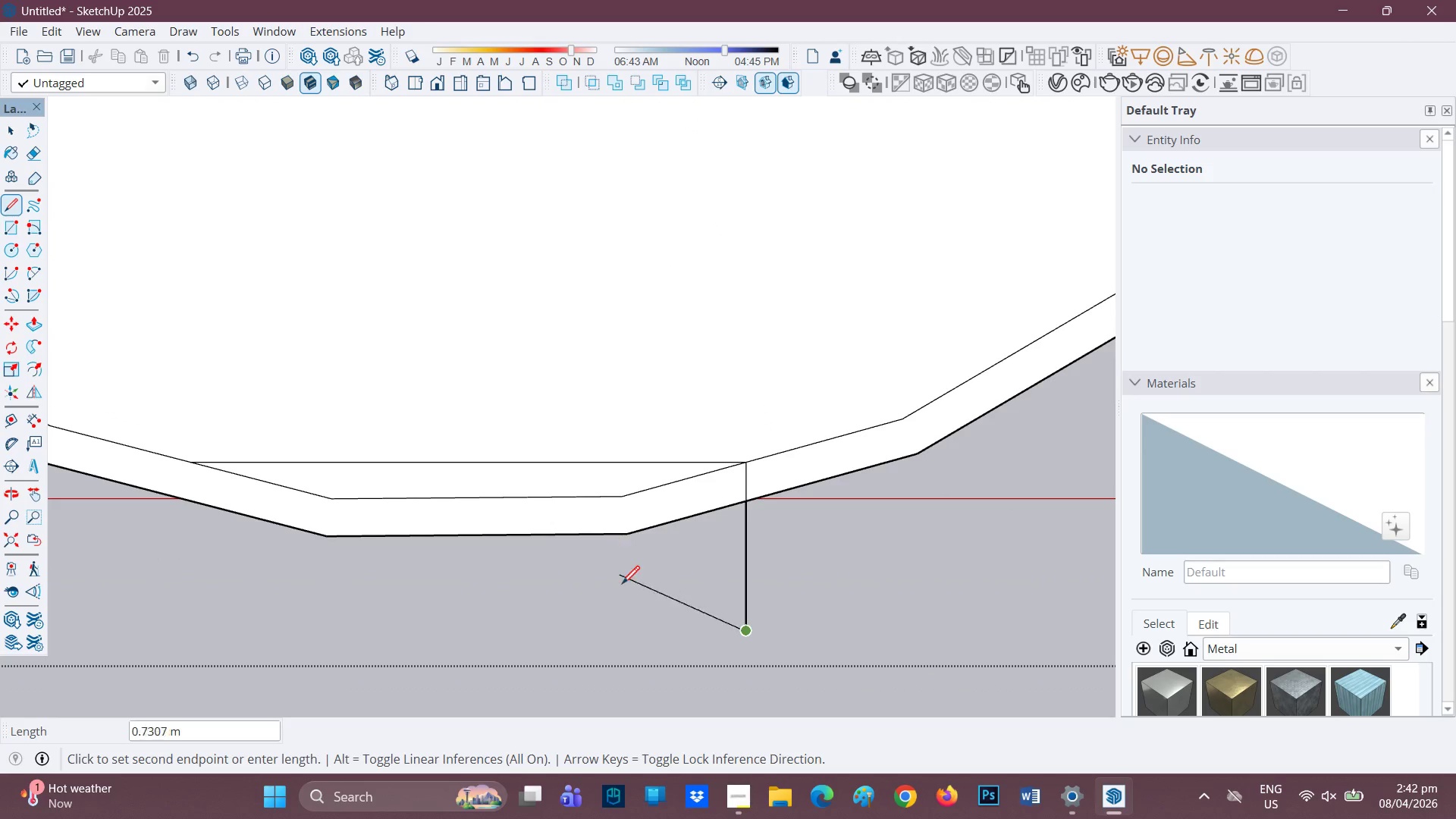 
key(E)
 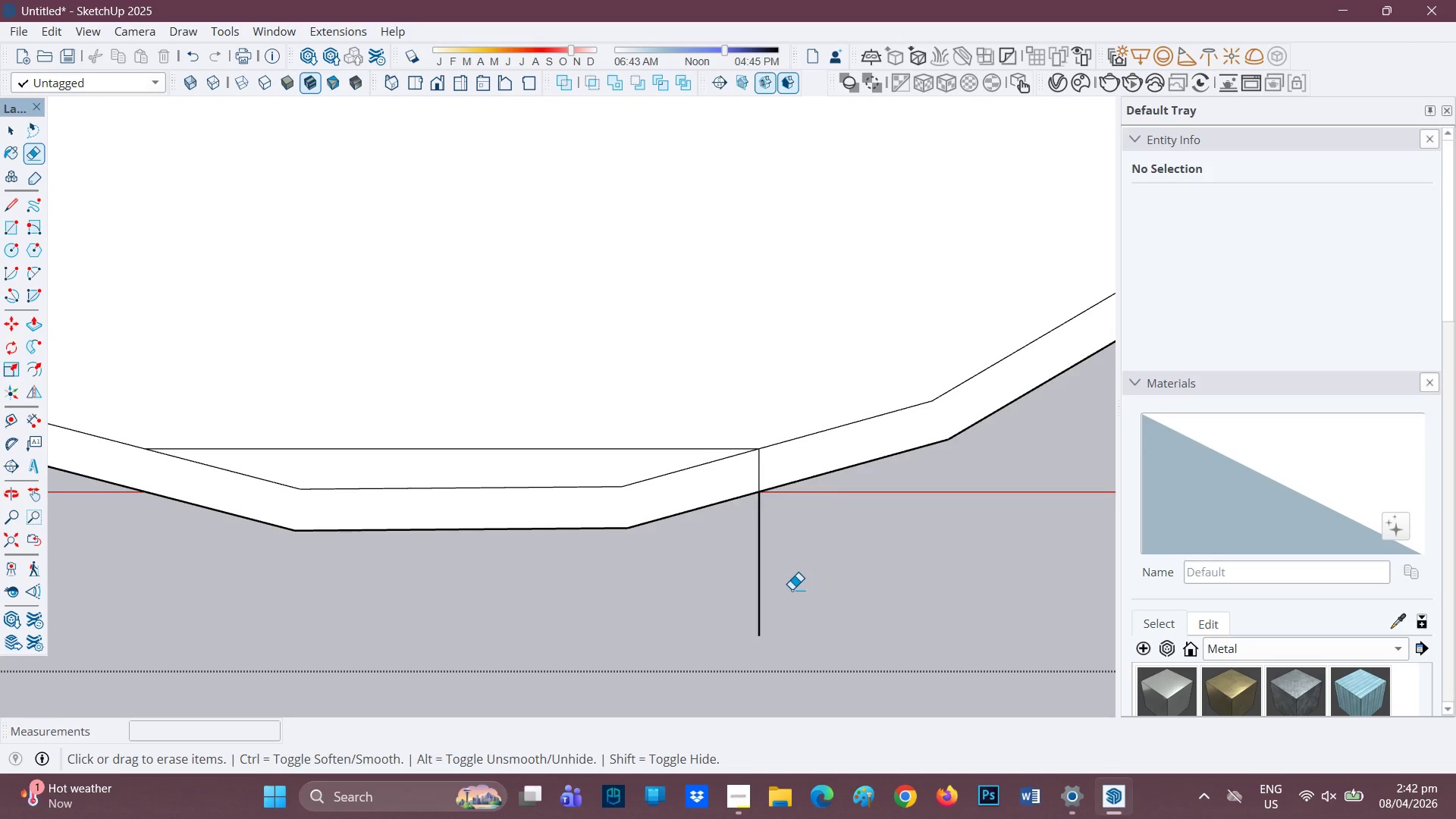 
scroll: coordinate [624, 589], scroll_direction: up, amount: 1.0
 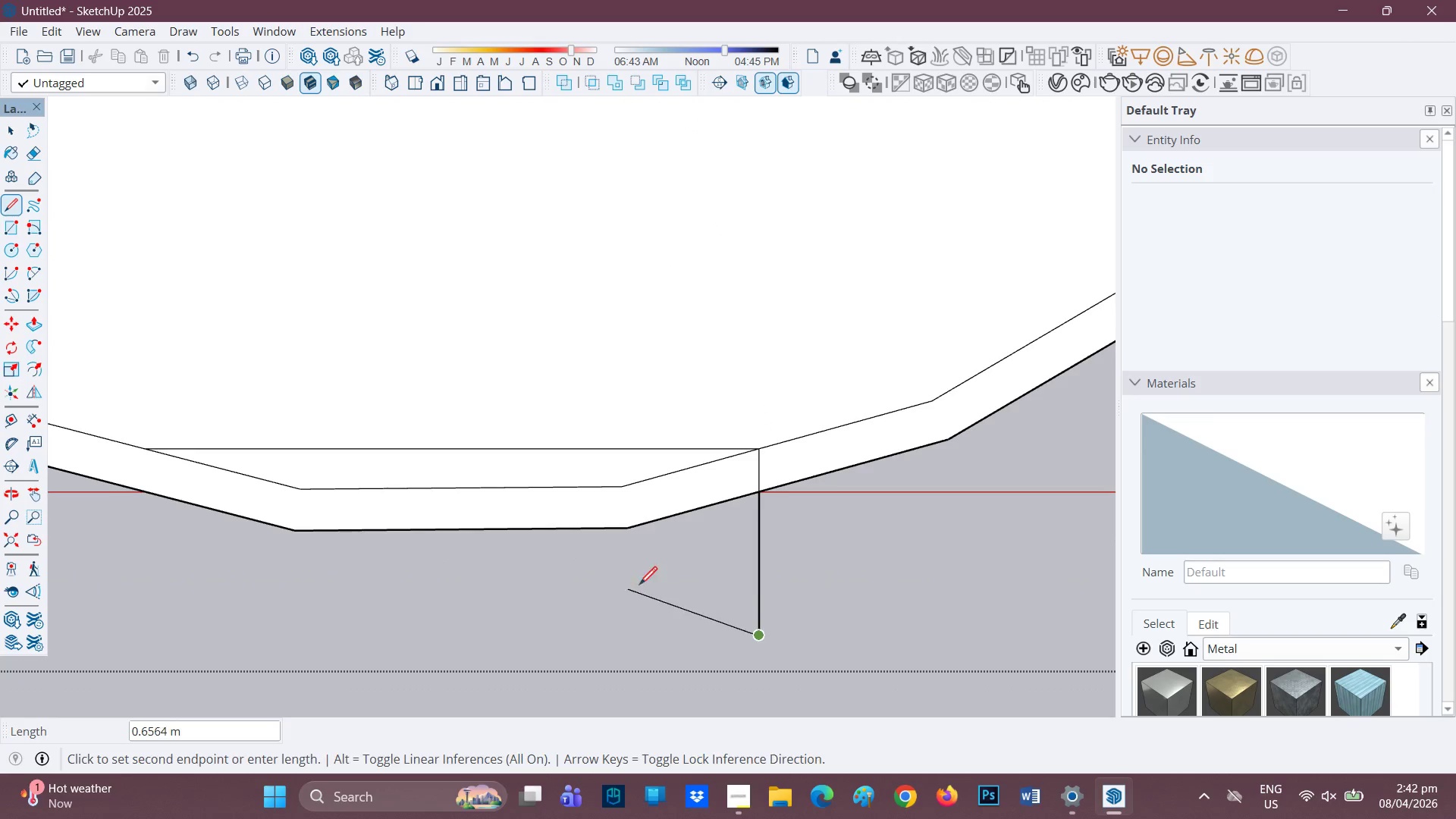 
left_click_drag(start_coordinate=[791, 592], to_coordinate=[720, 633])
 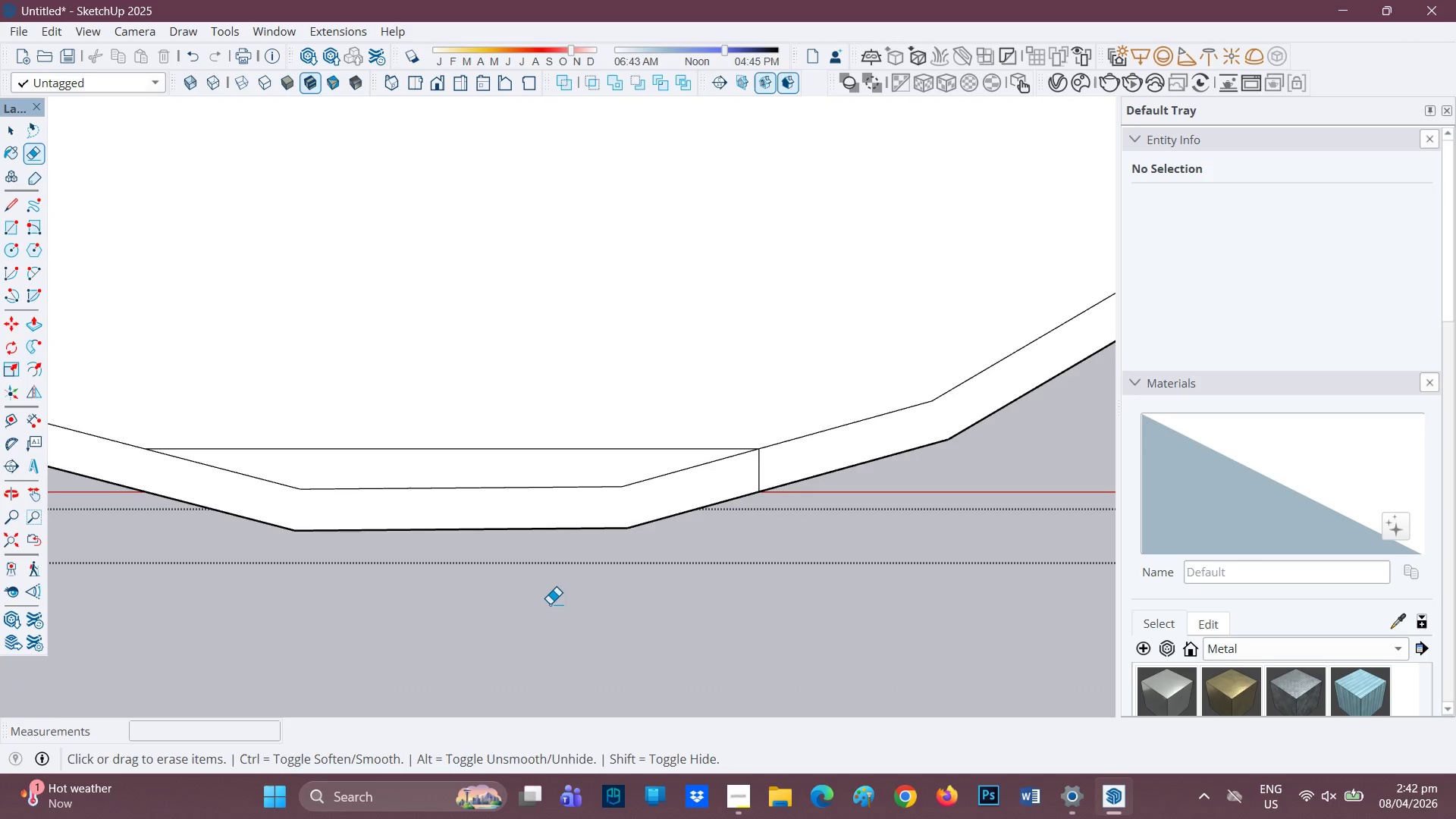 
type(hl)
 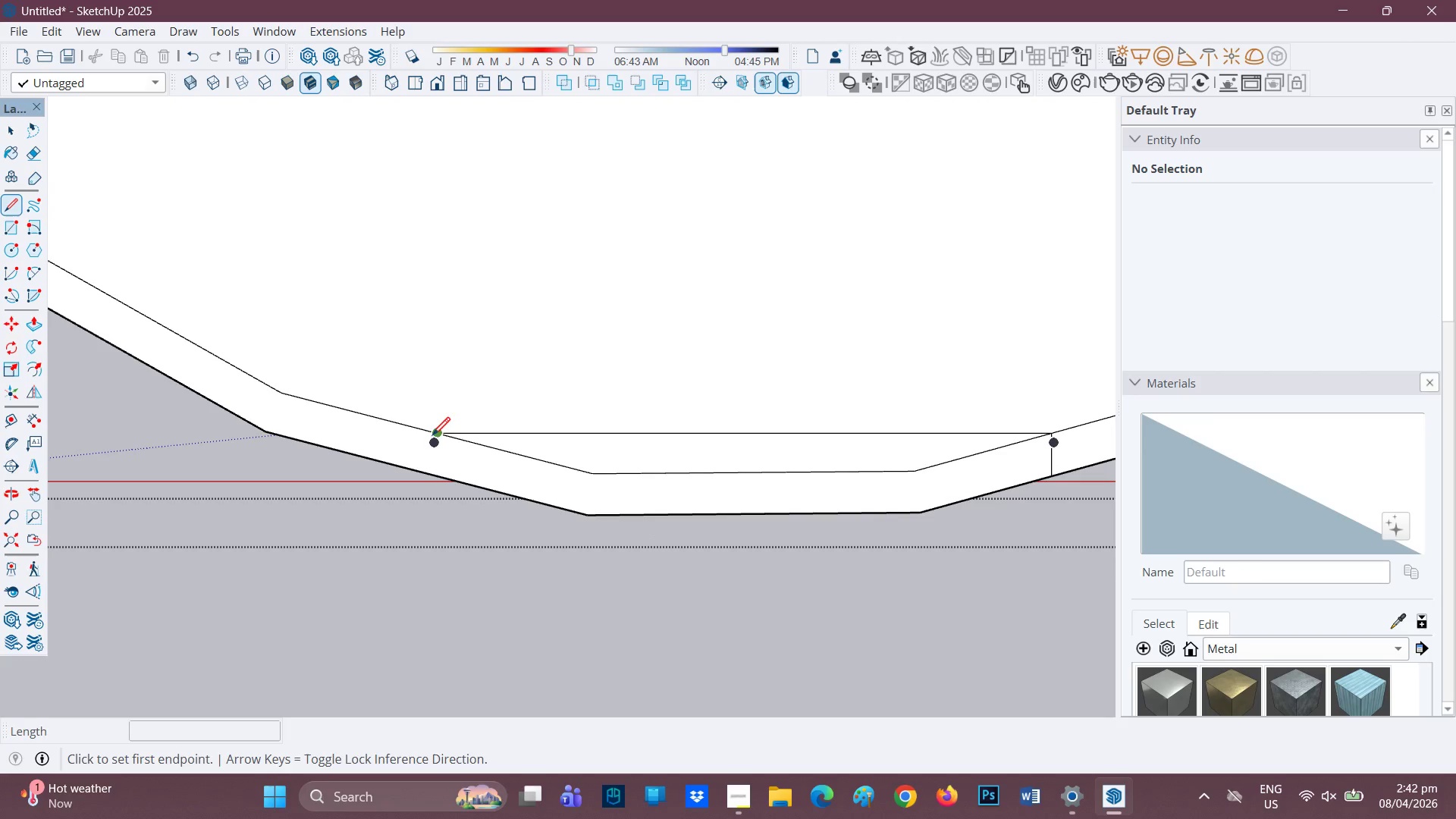 
left_click_drag(start_coordinate=[551, 598], to_coordinate=[1010, 574])
 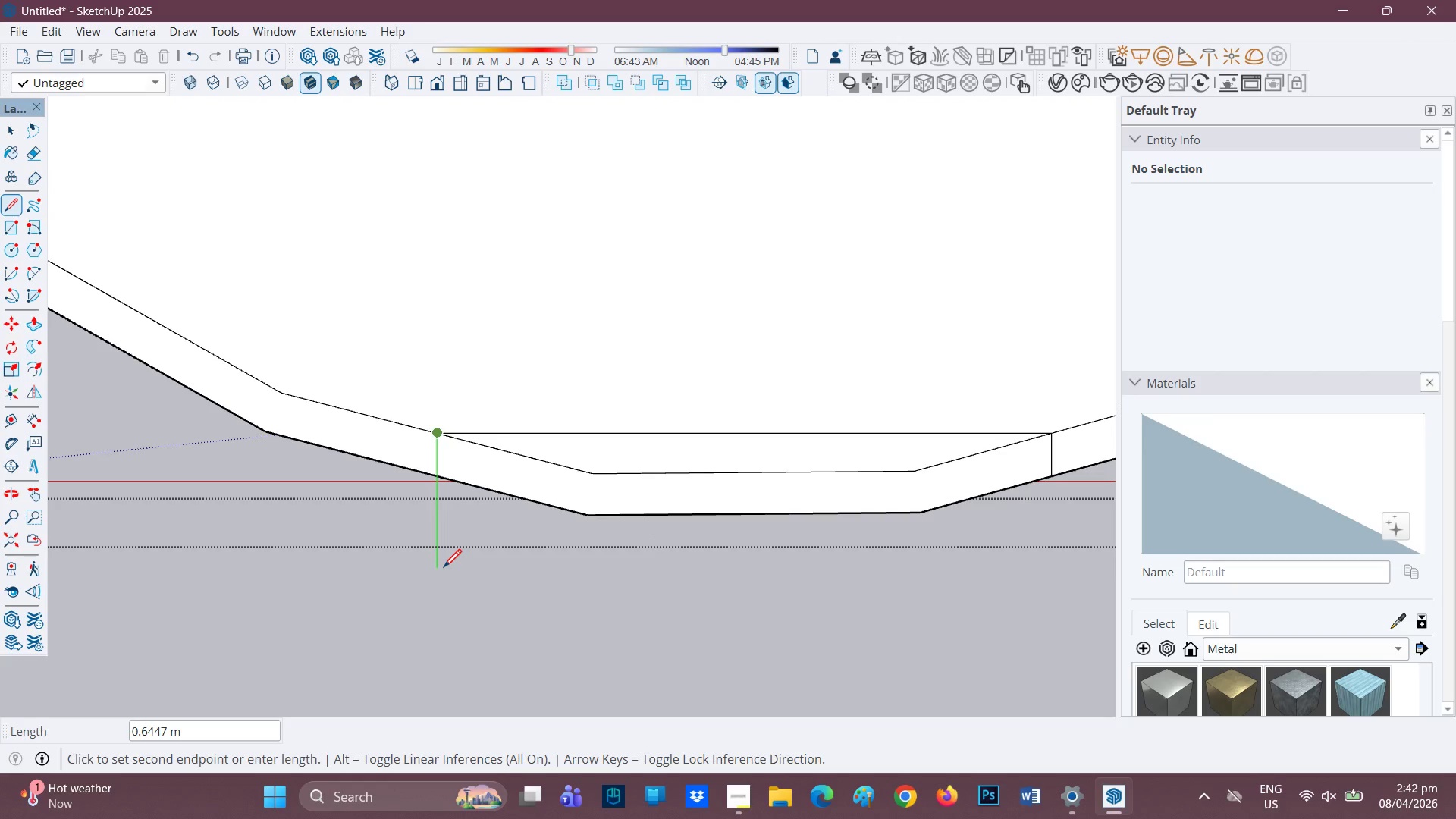 
key(E)
 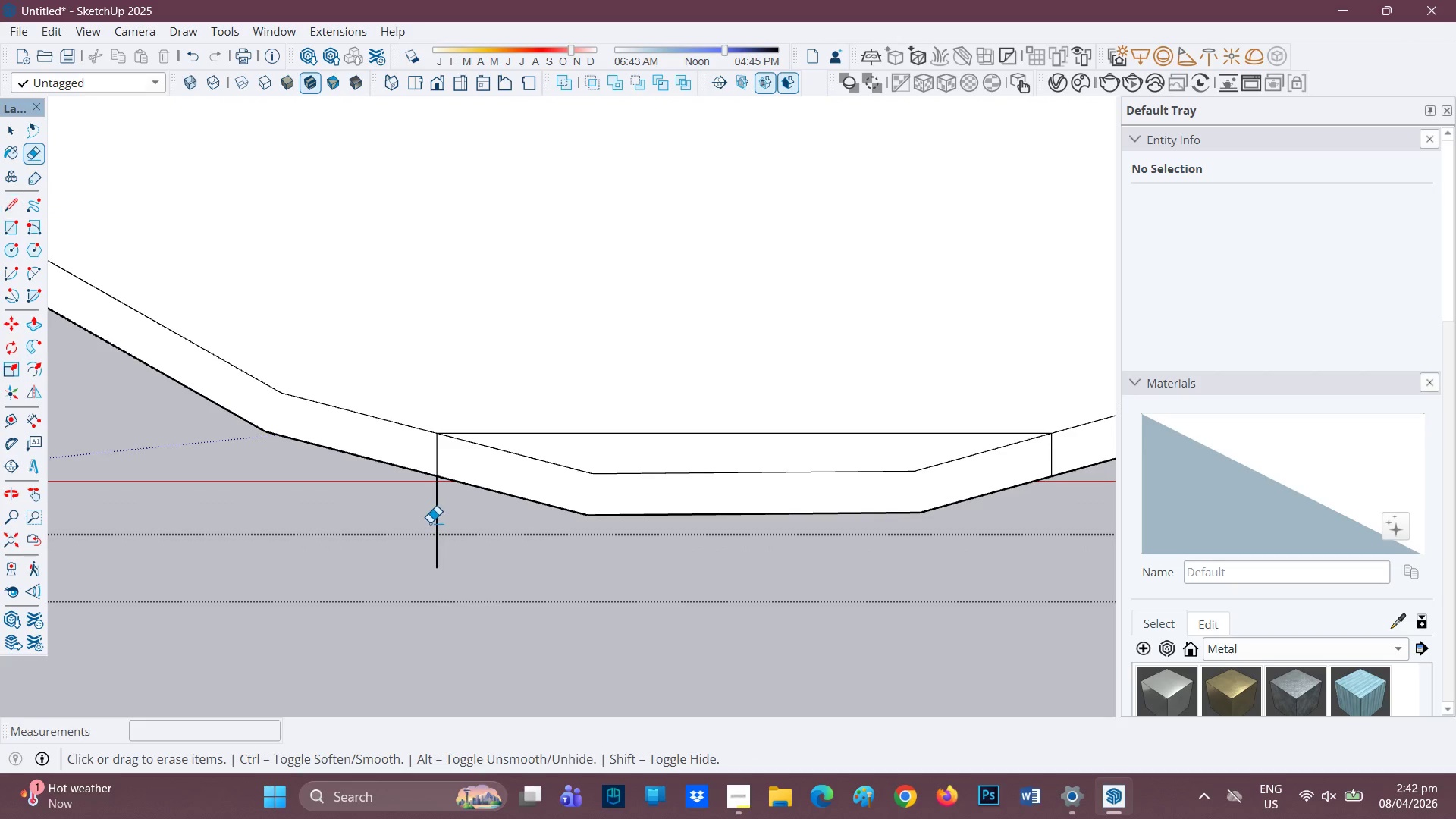 
left_click_drag(start_coordinate=[430, 522], to_coordinate=[449, 533])
 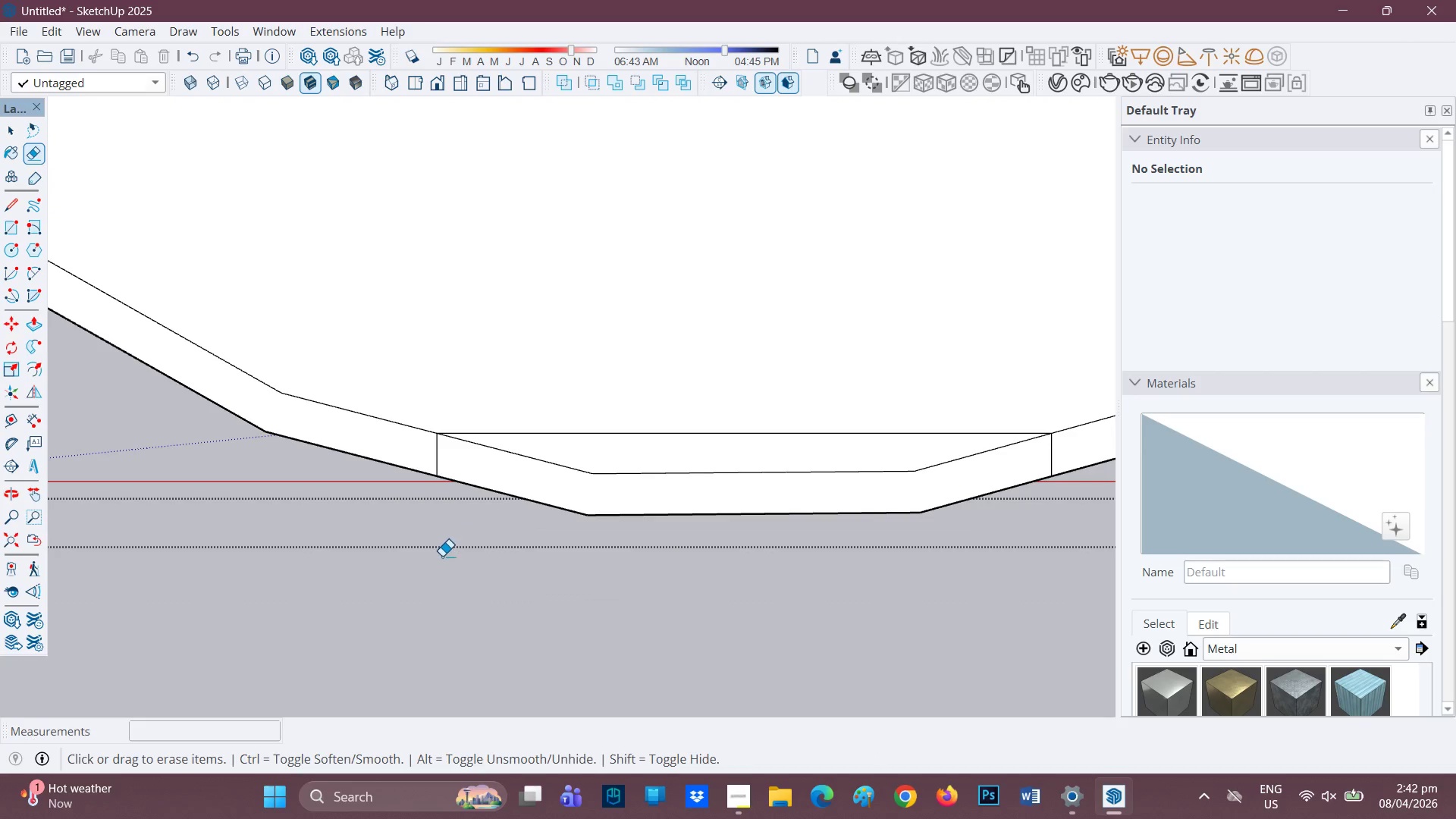 
scroll: coordinate [587, 286], scroll_direction: down, amount: 7.0
 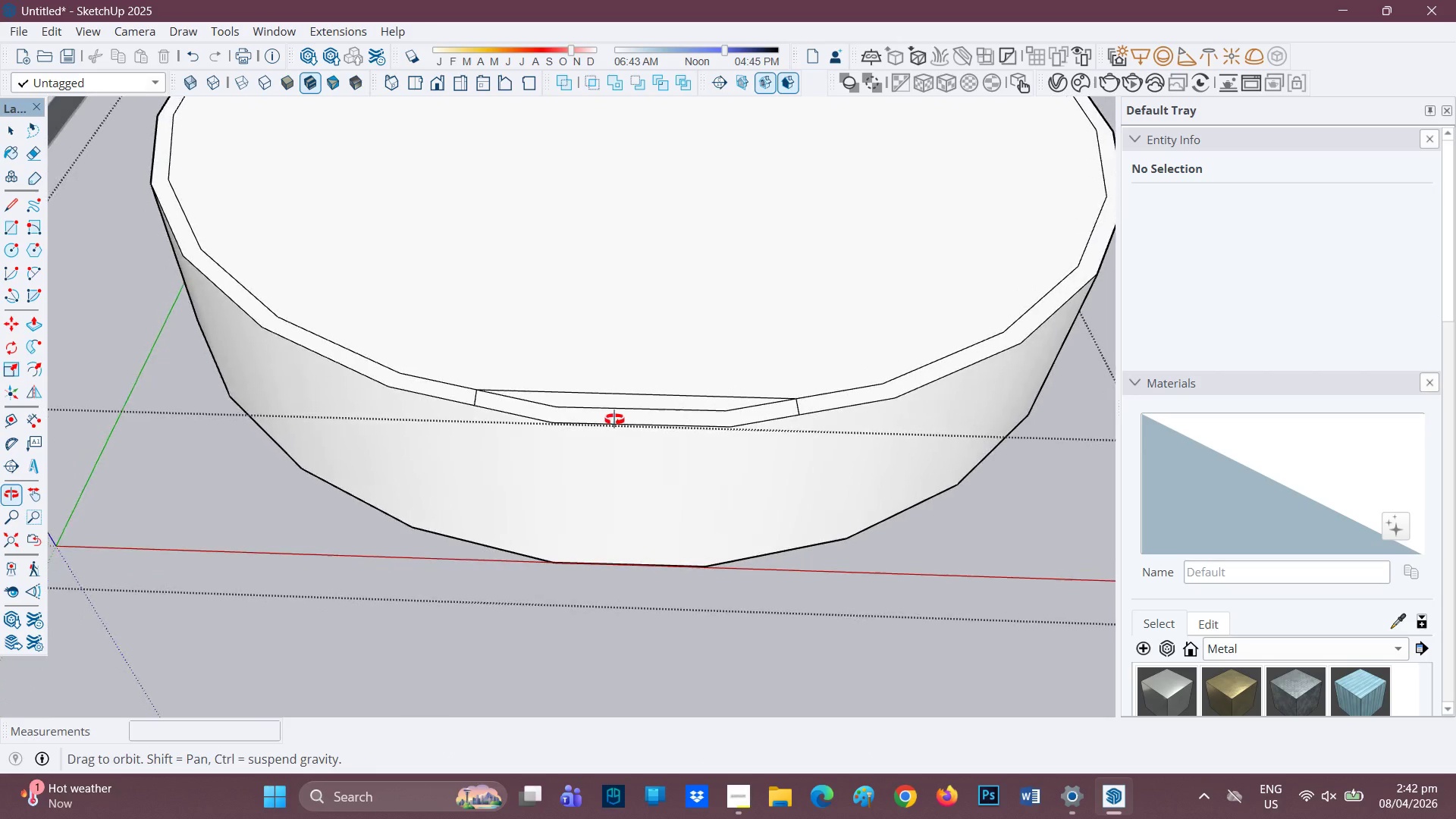 
scroll: coordinate [603, 416], scroll_direction: up, amount: 2.0
 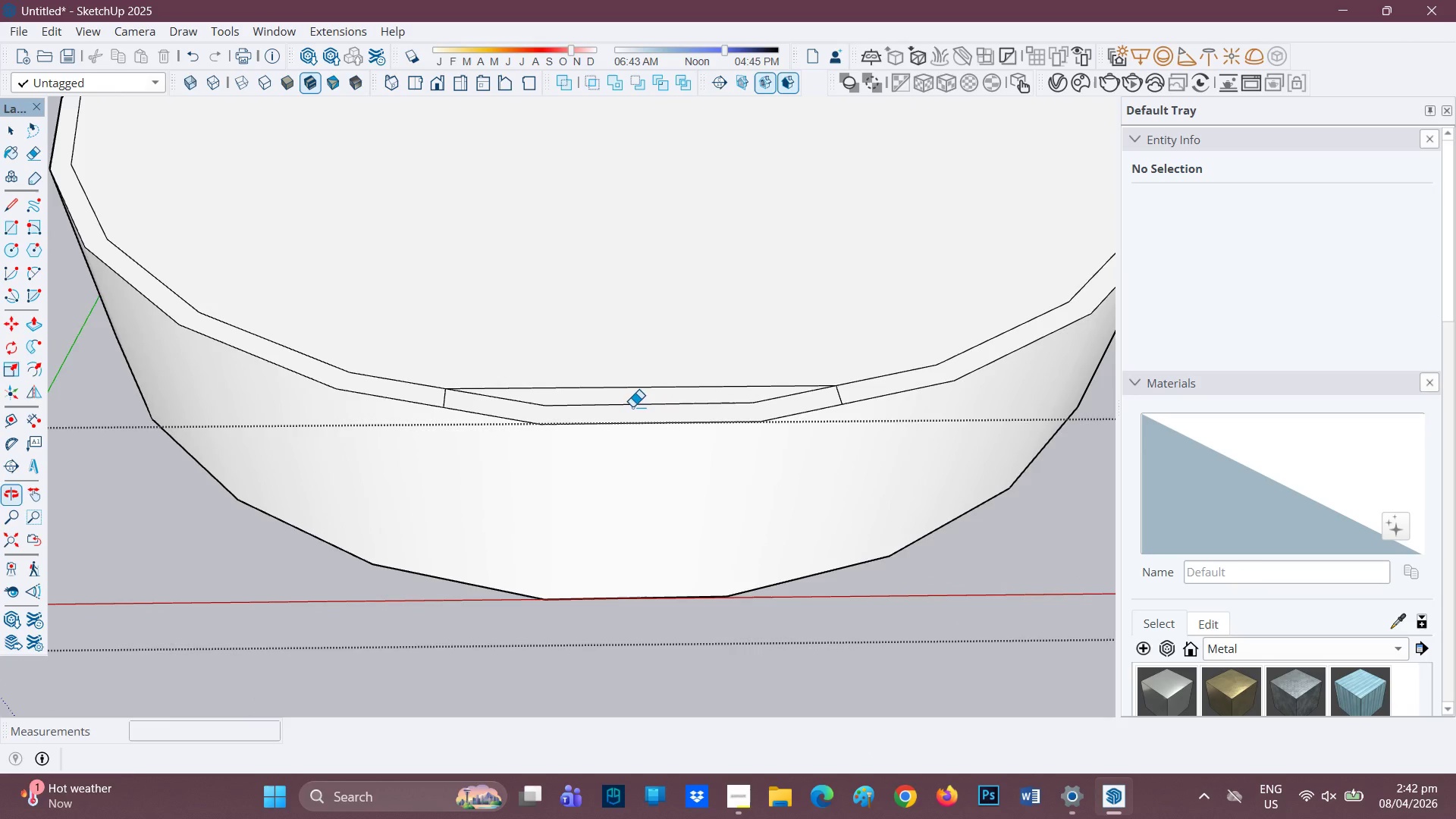 
key(P)
 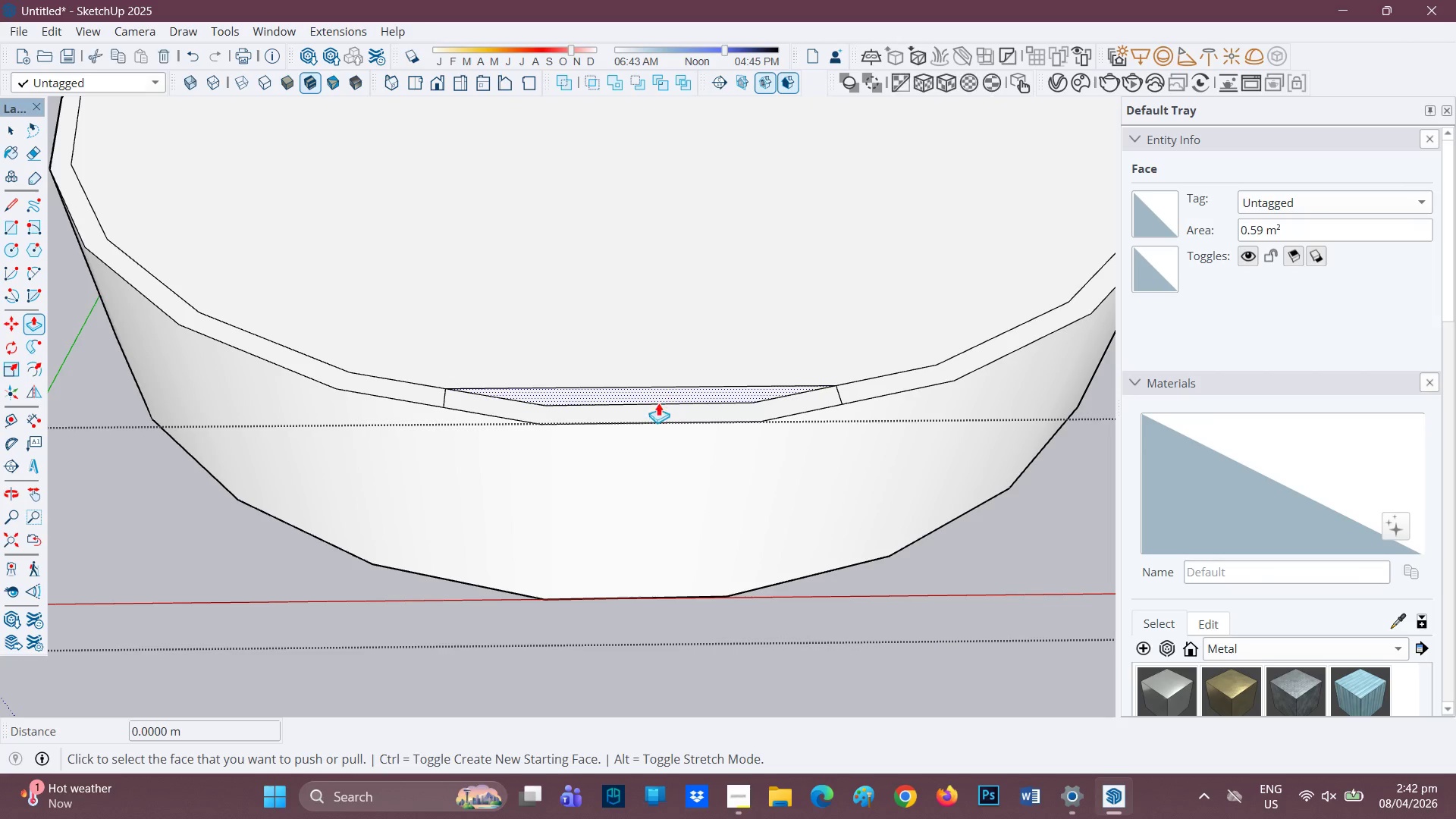 
type(ep)
 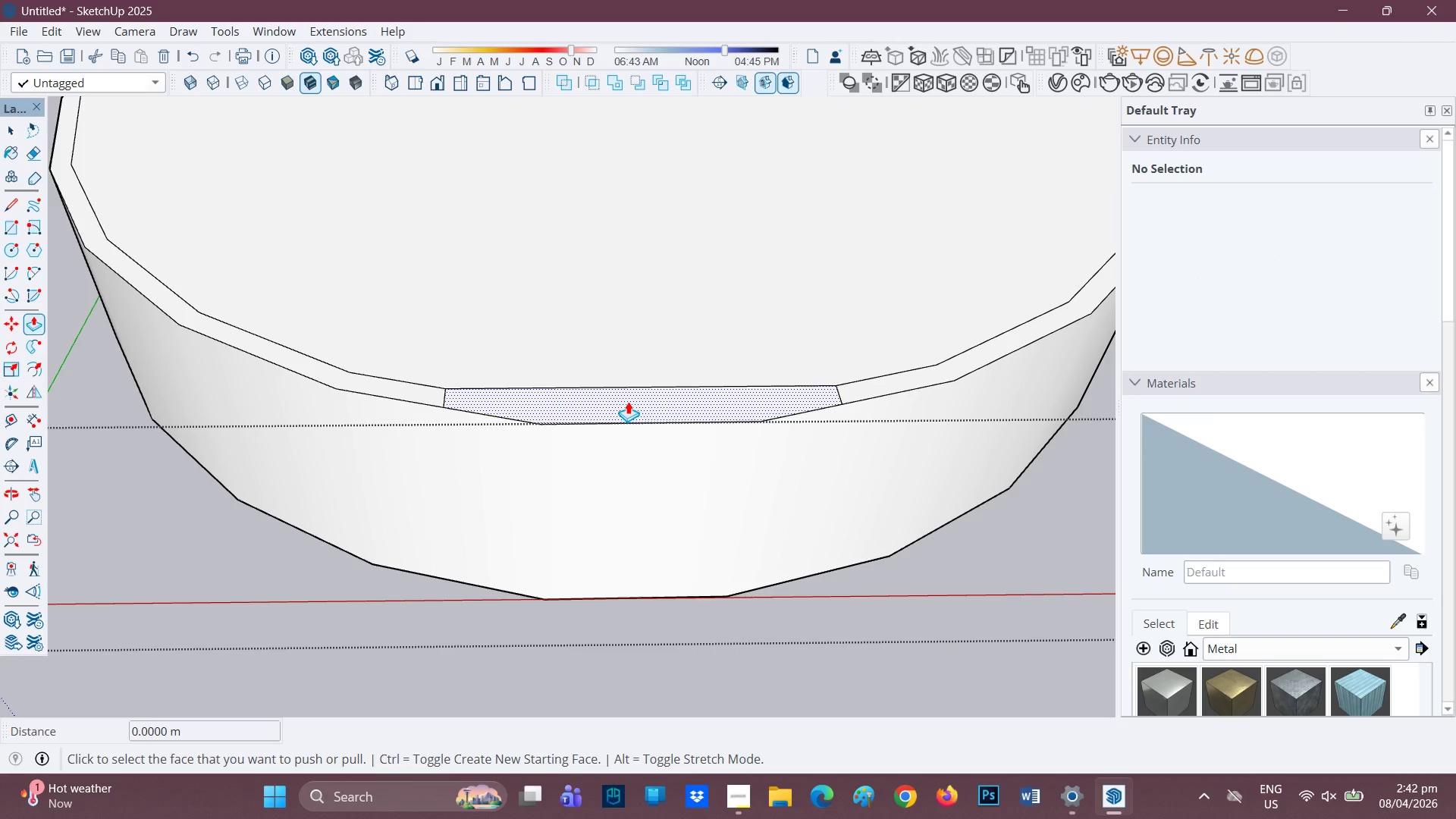 
left_click([628, 401])
 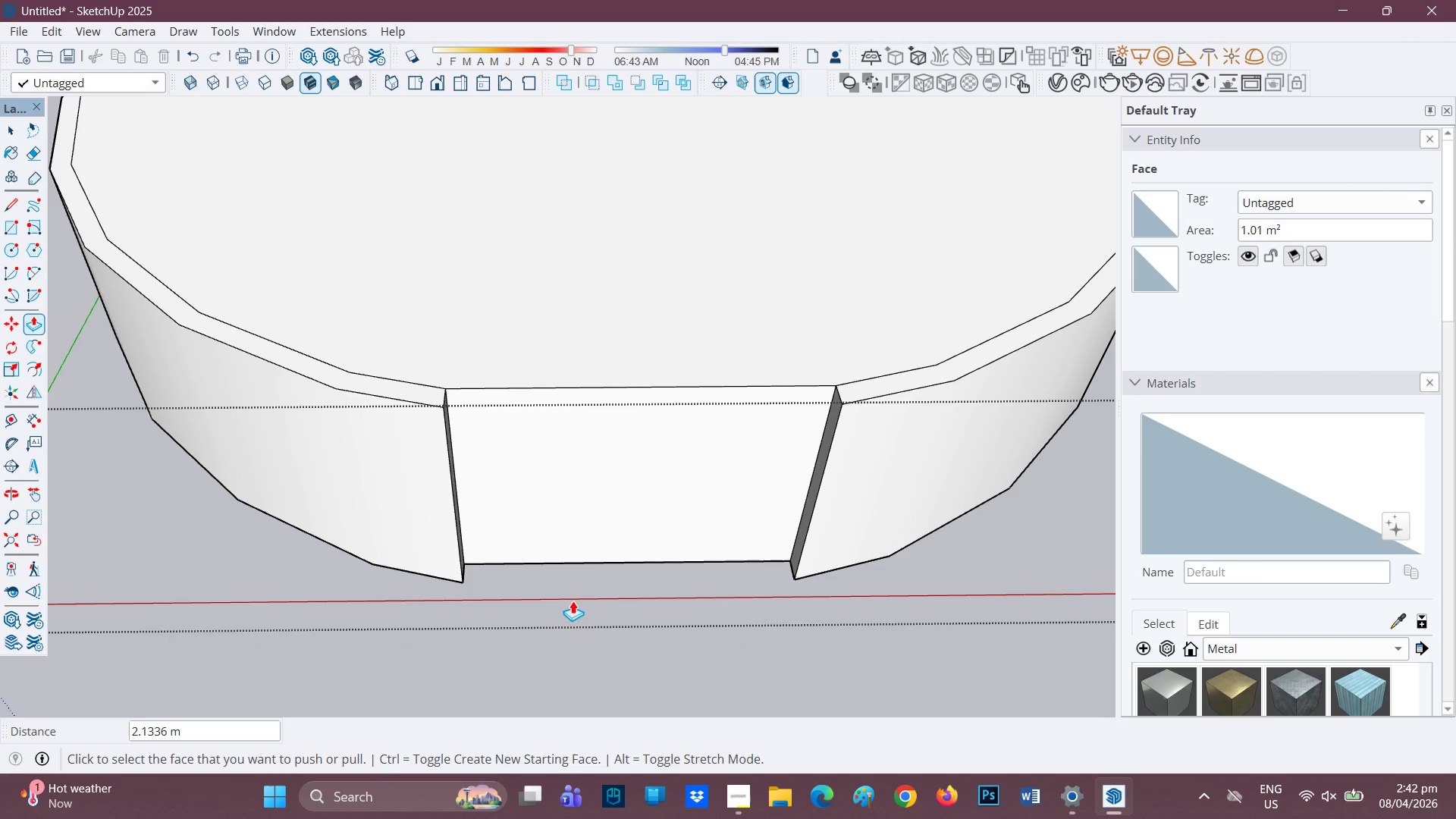 
scroll: coordinate [686, 460], scroll_direction: down, amount: 3.0
 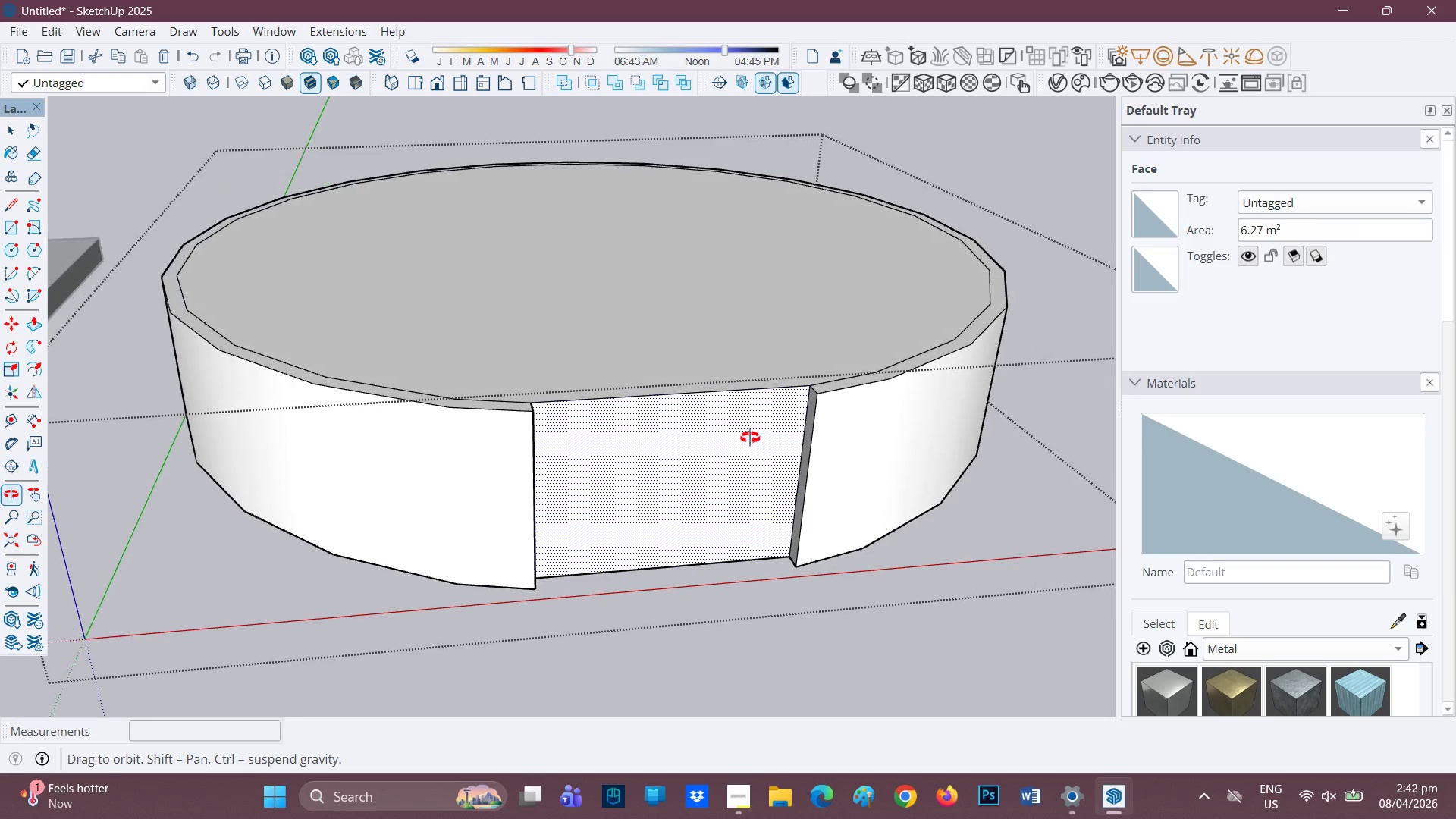 
scroll: coordinate [641, 337], scroll_direction: up, amount: 2.0
 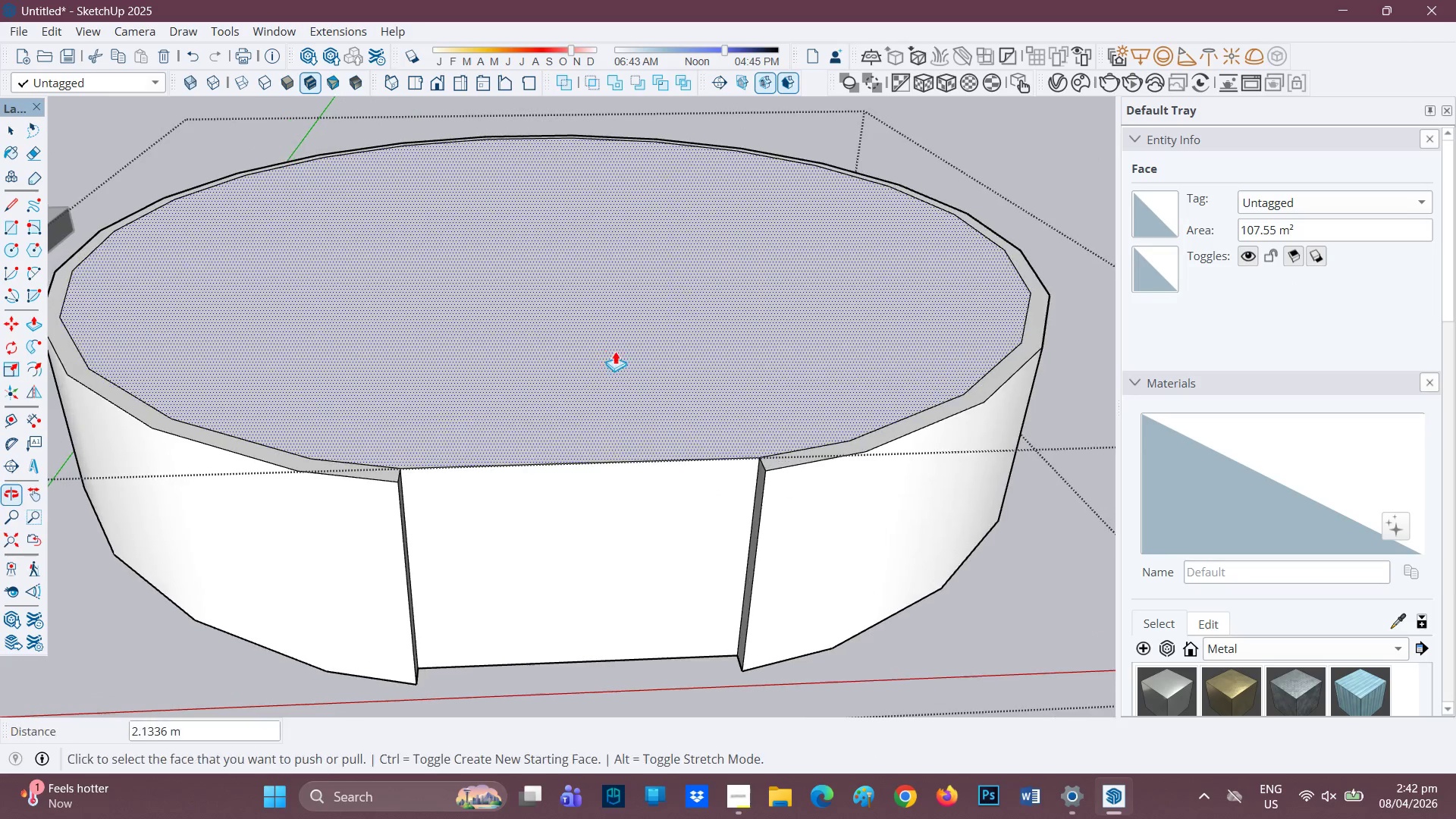 
key(P)
 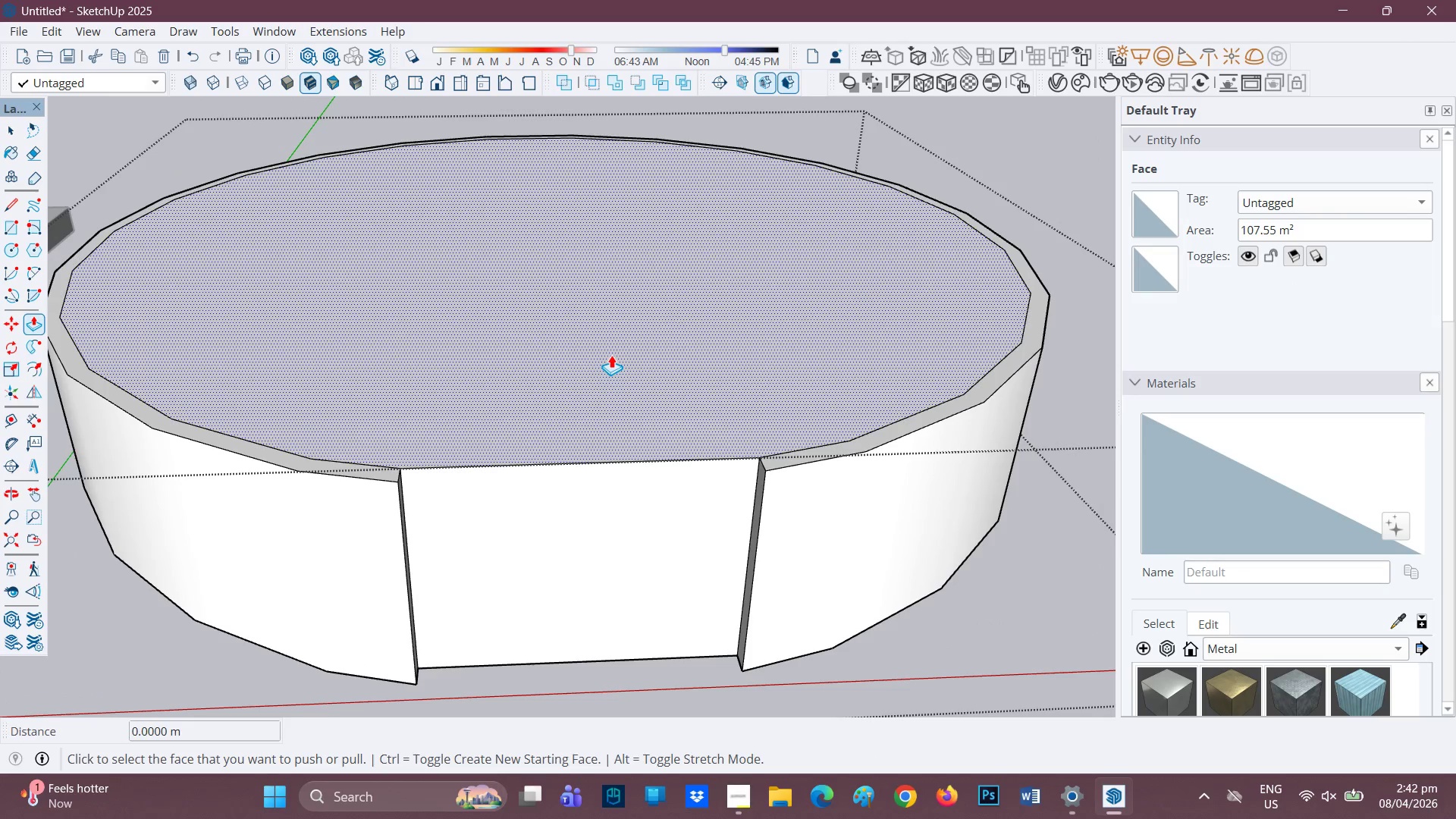 
left_click([611, 354])
 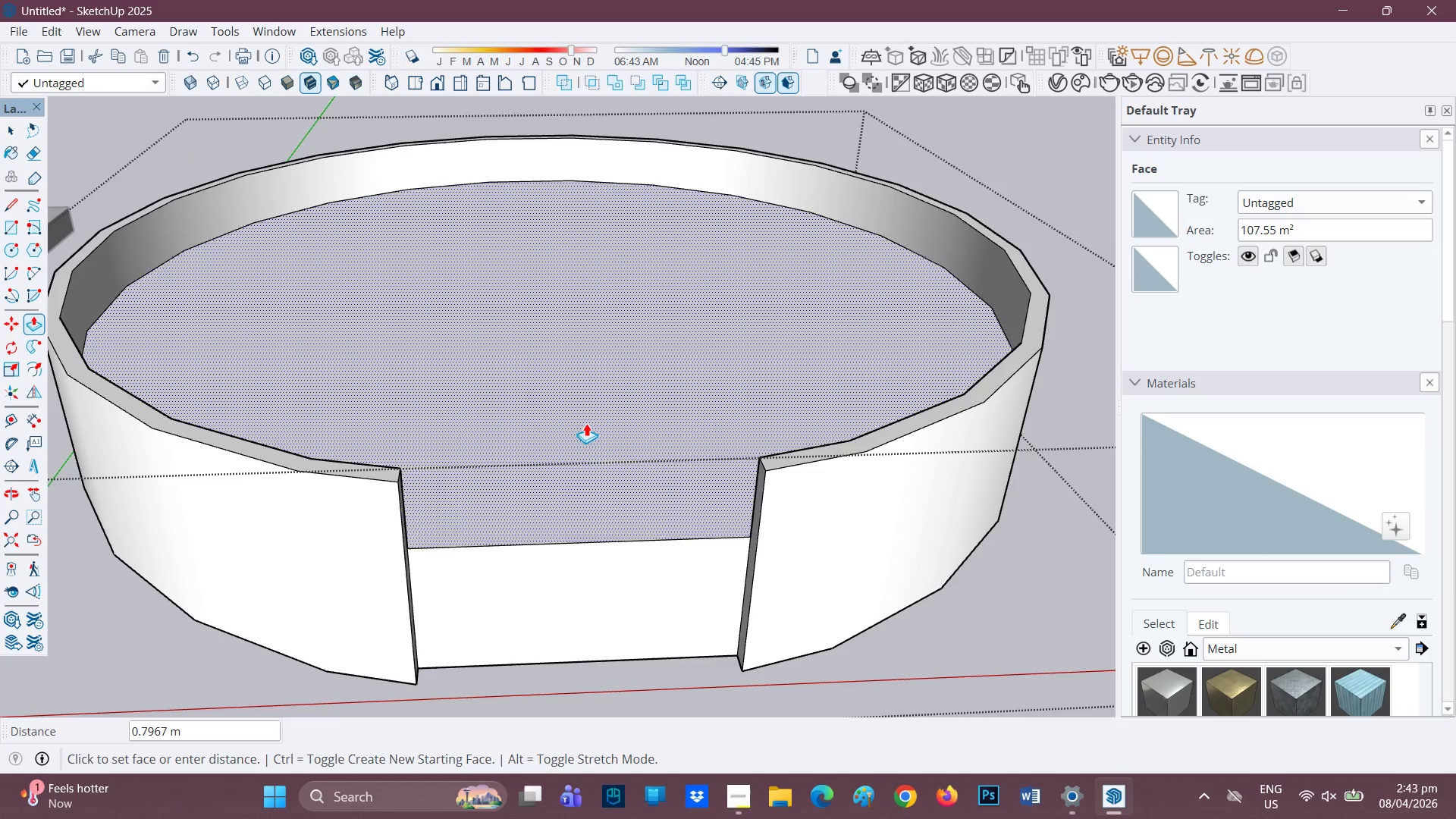 
wait(6.42)
 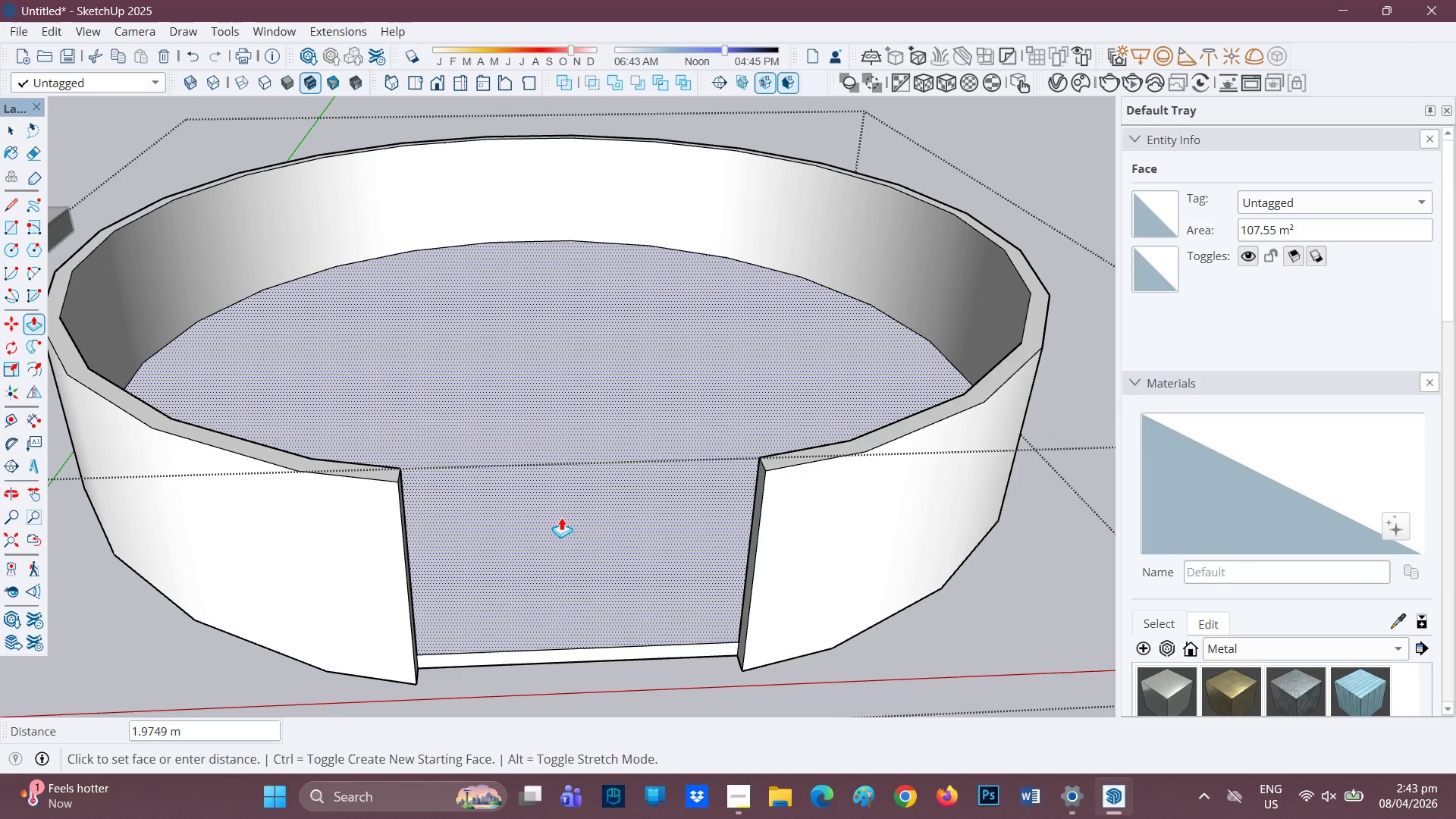 
key(1)
 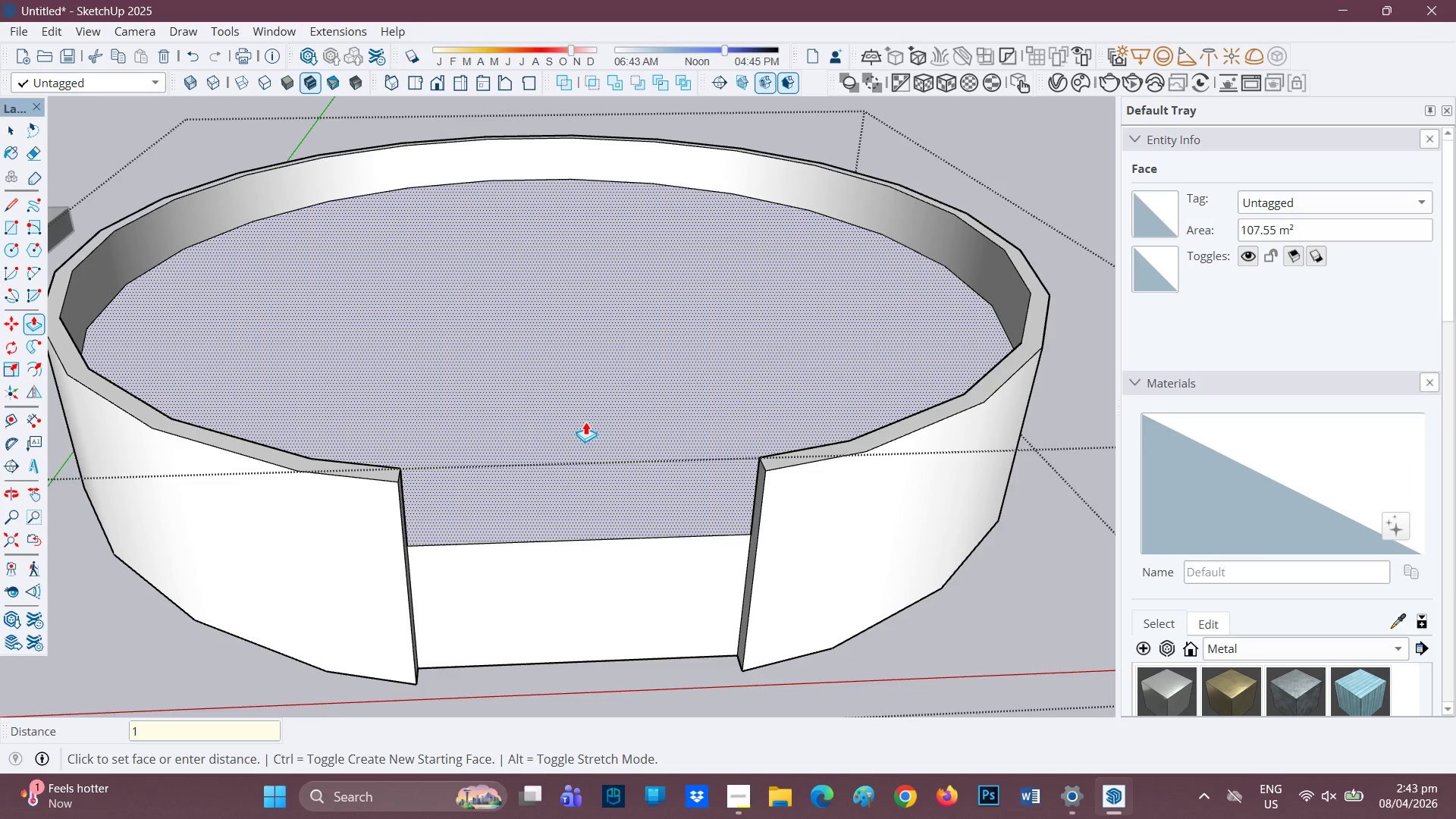 
wait(8.66)
 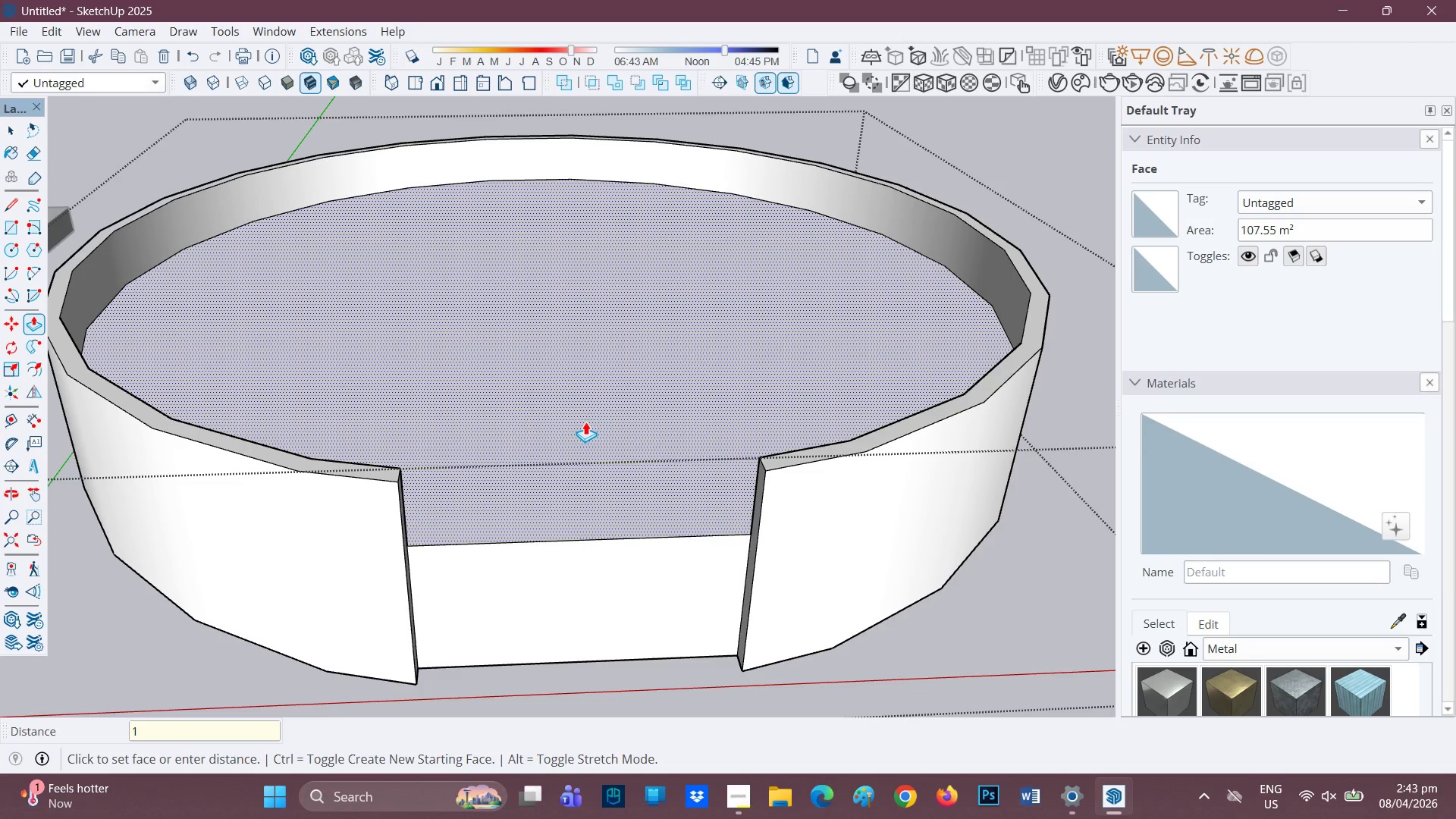 
left_click([516, 579])
 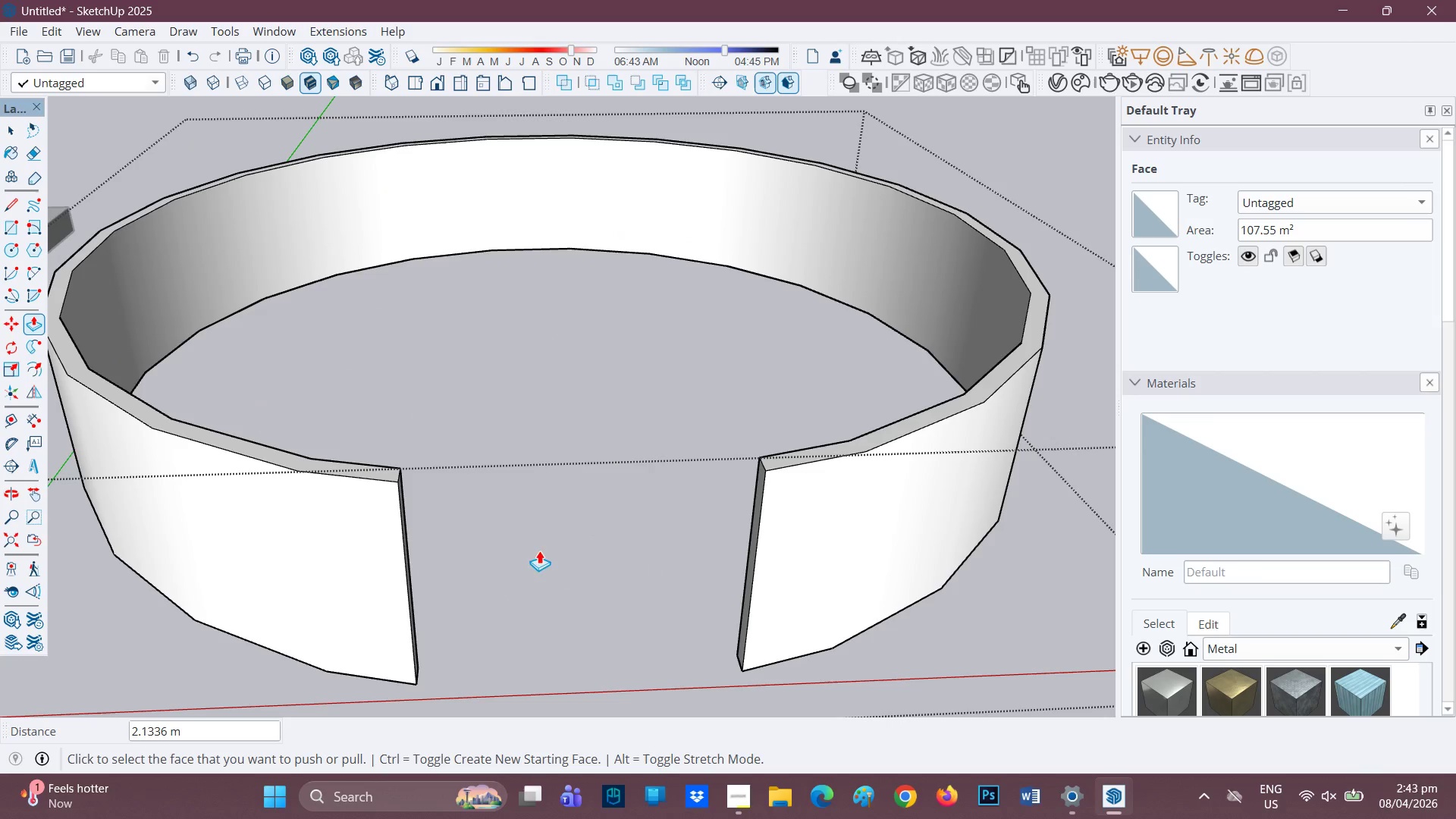 
scroll: coordinate [491, 459], scroll_direction: down, amount: 6.0
 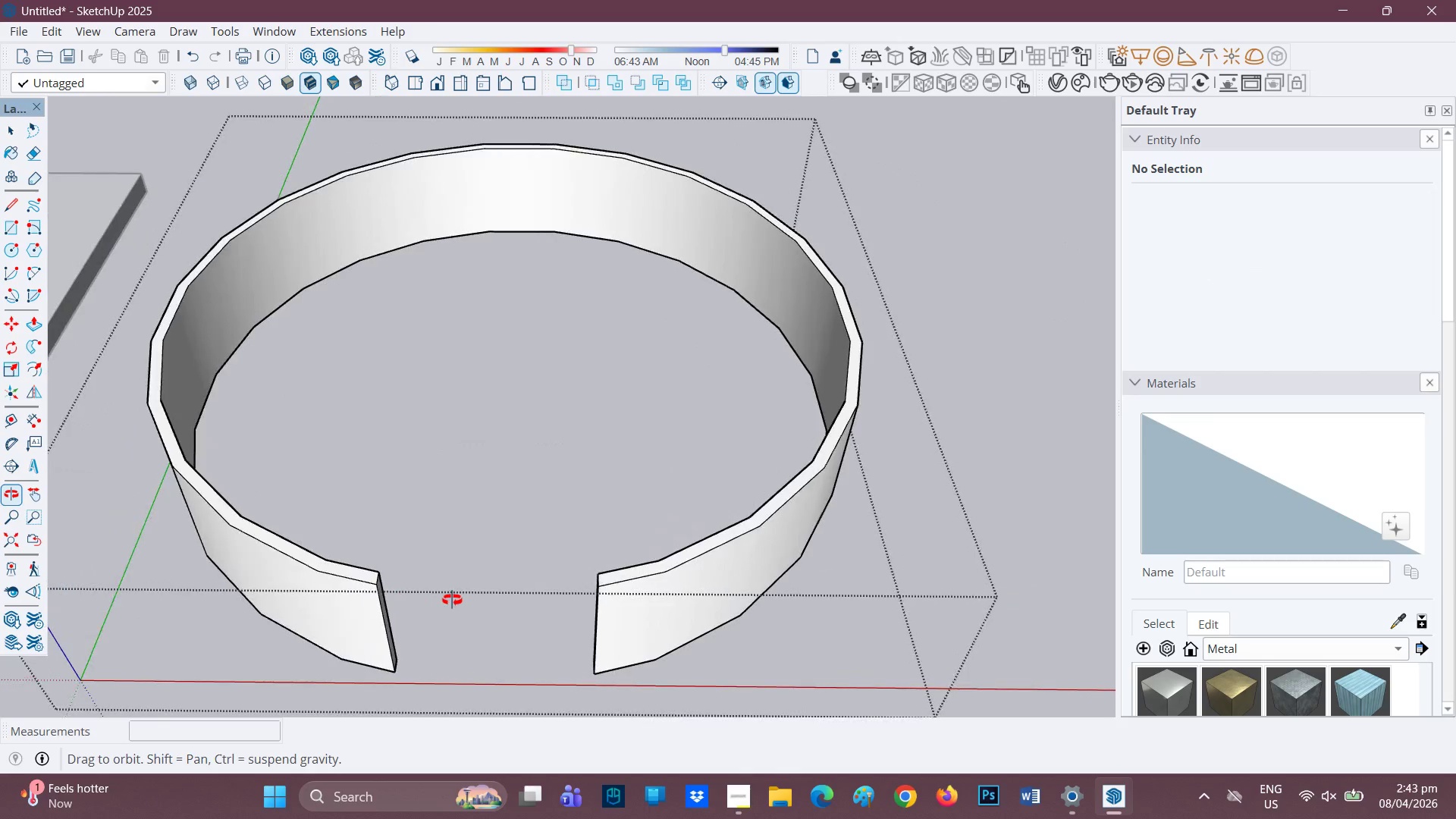 
key(H)
 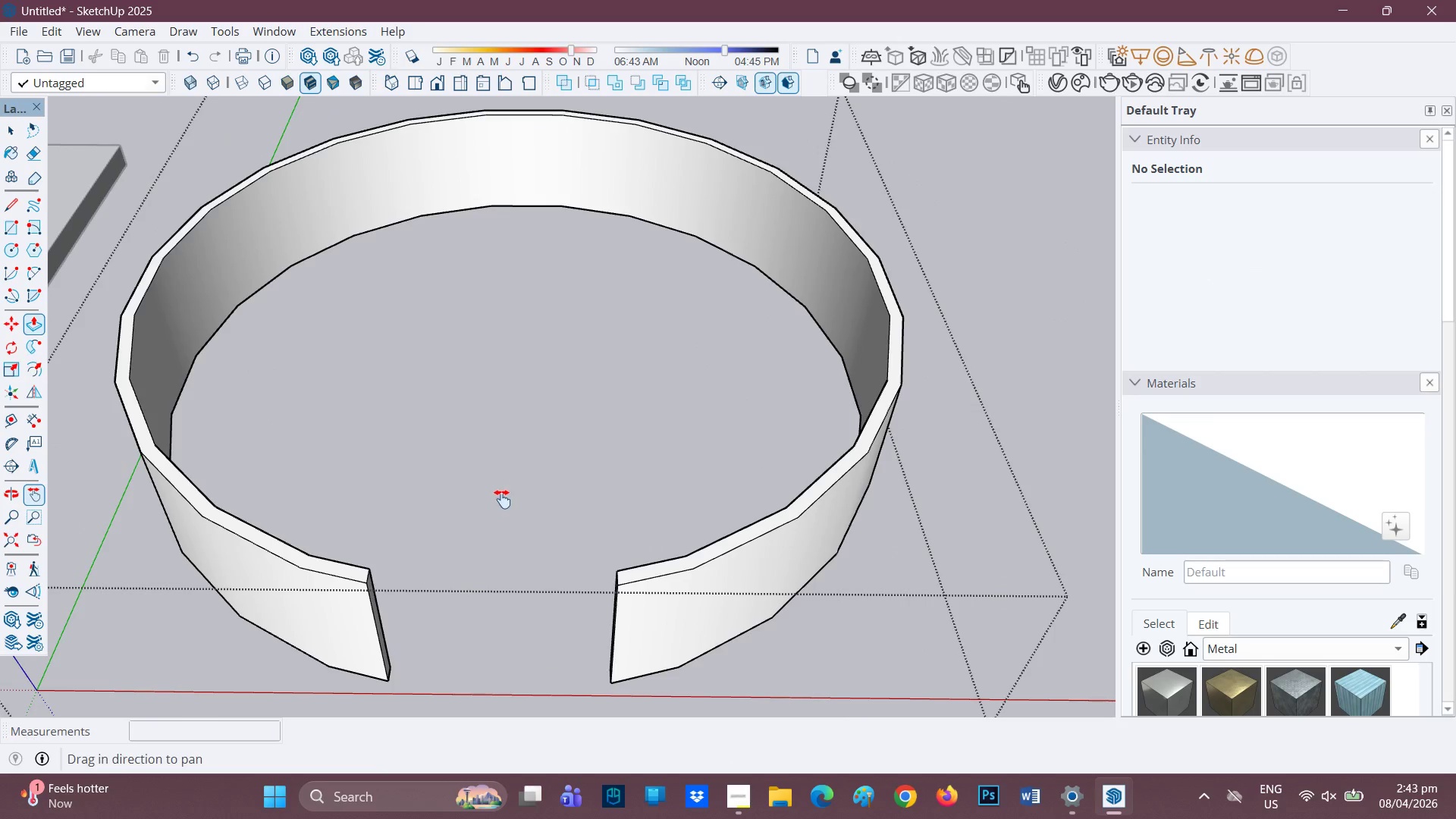 
scroll: coordinate [452, 595], scroll_direction: up, amount: 1.0
 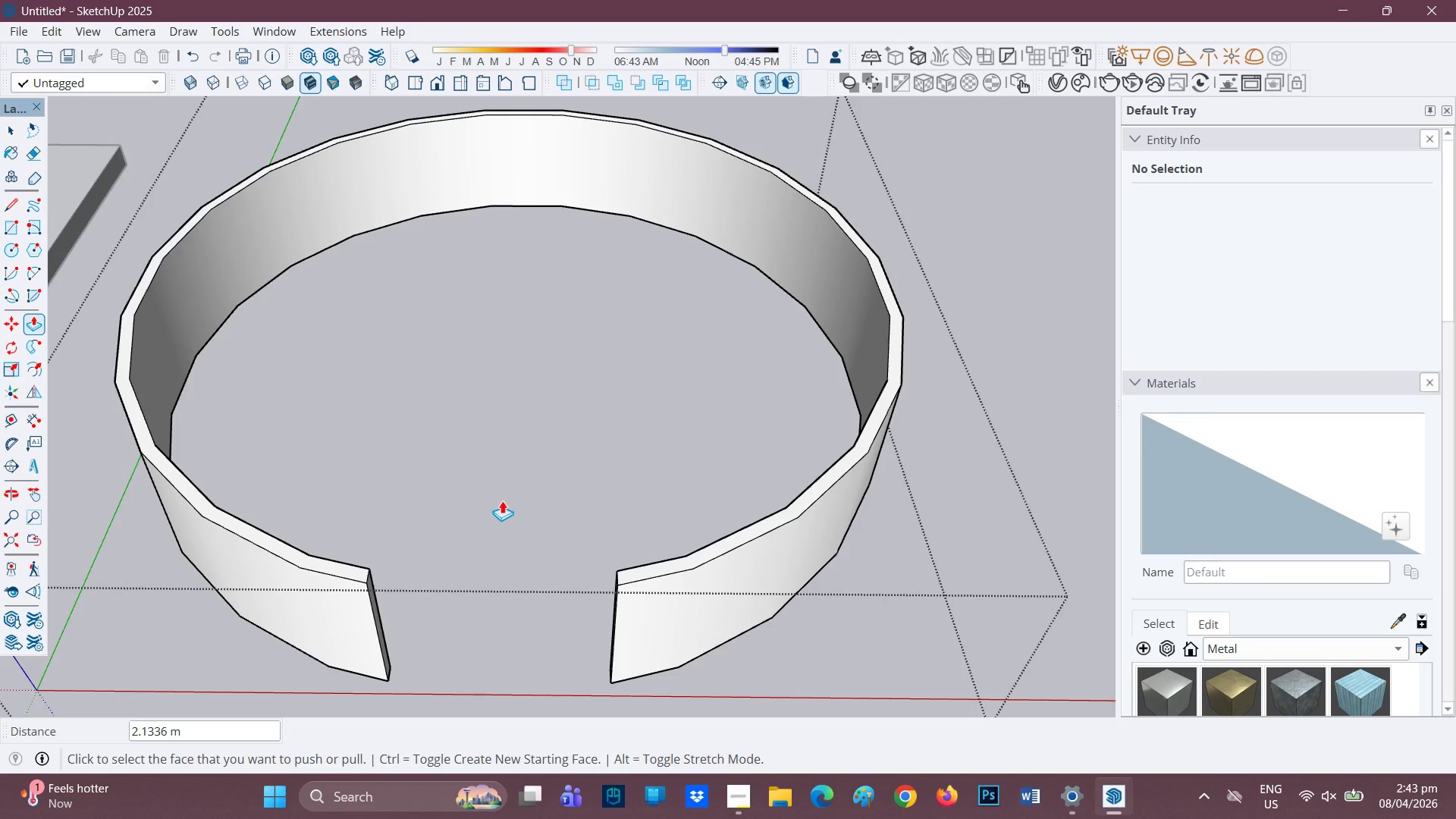 
left_click_drag(start_coordinate=[503, 491], to_coordinate=[556, 411])
 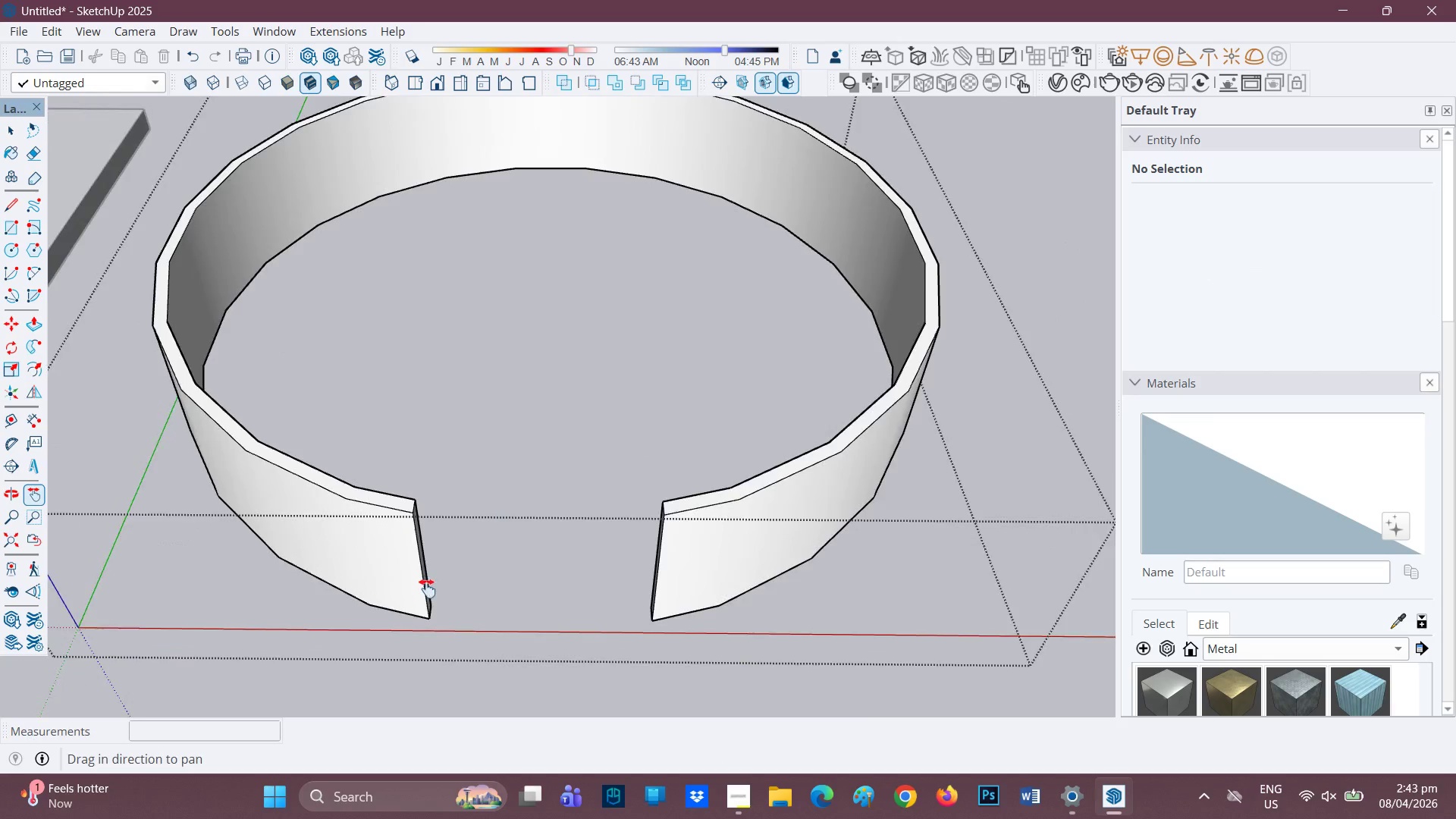 
scroll: coordinate [424, 581], scroll_direction: up, amount: 3.0
 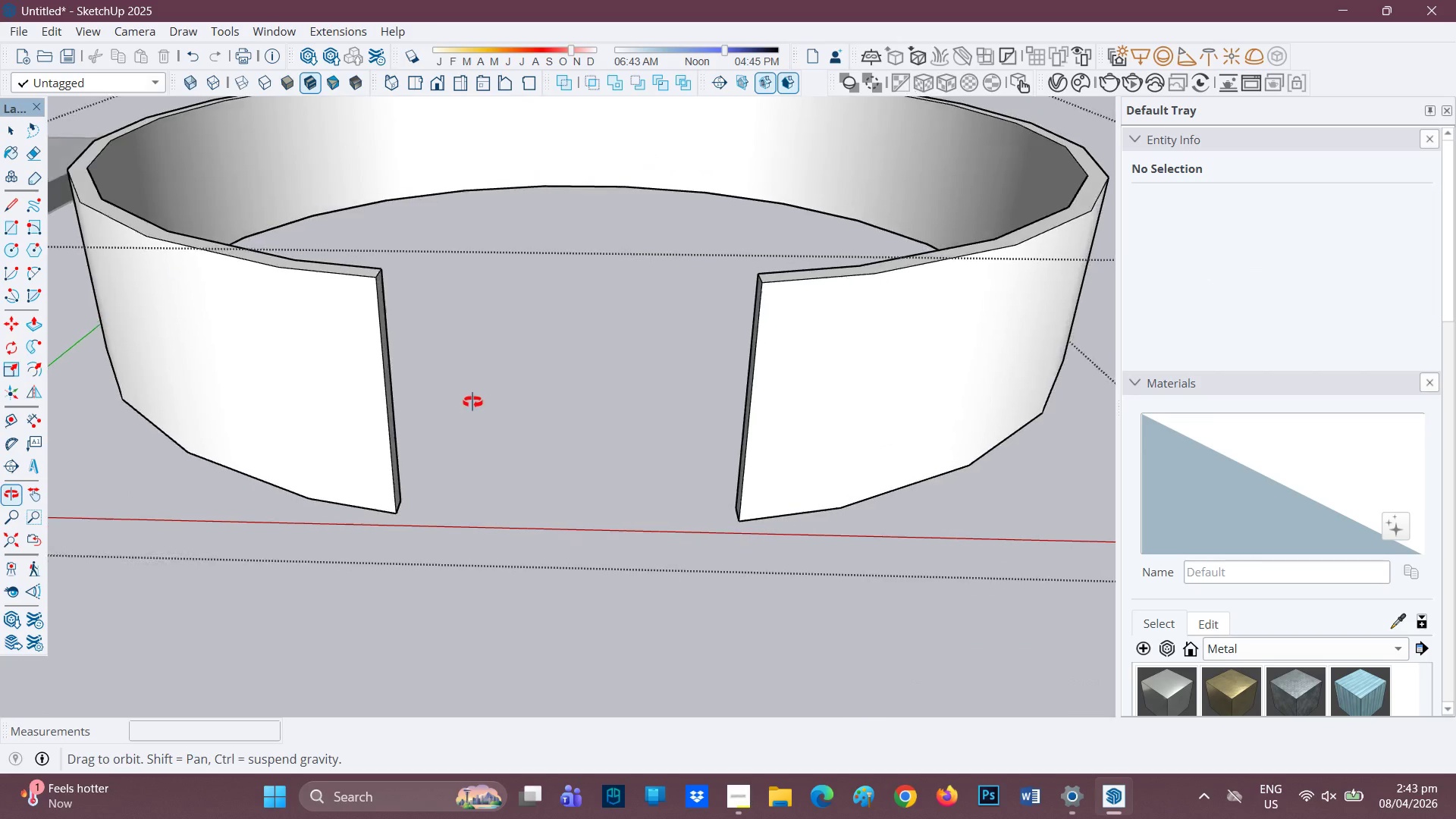 
scroll: coordinate [451, 406], scroll_direction: down, amount: 2.0
 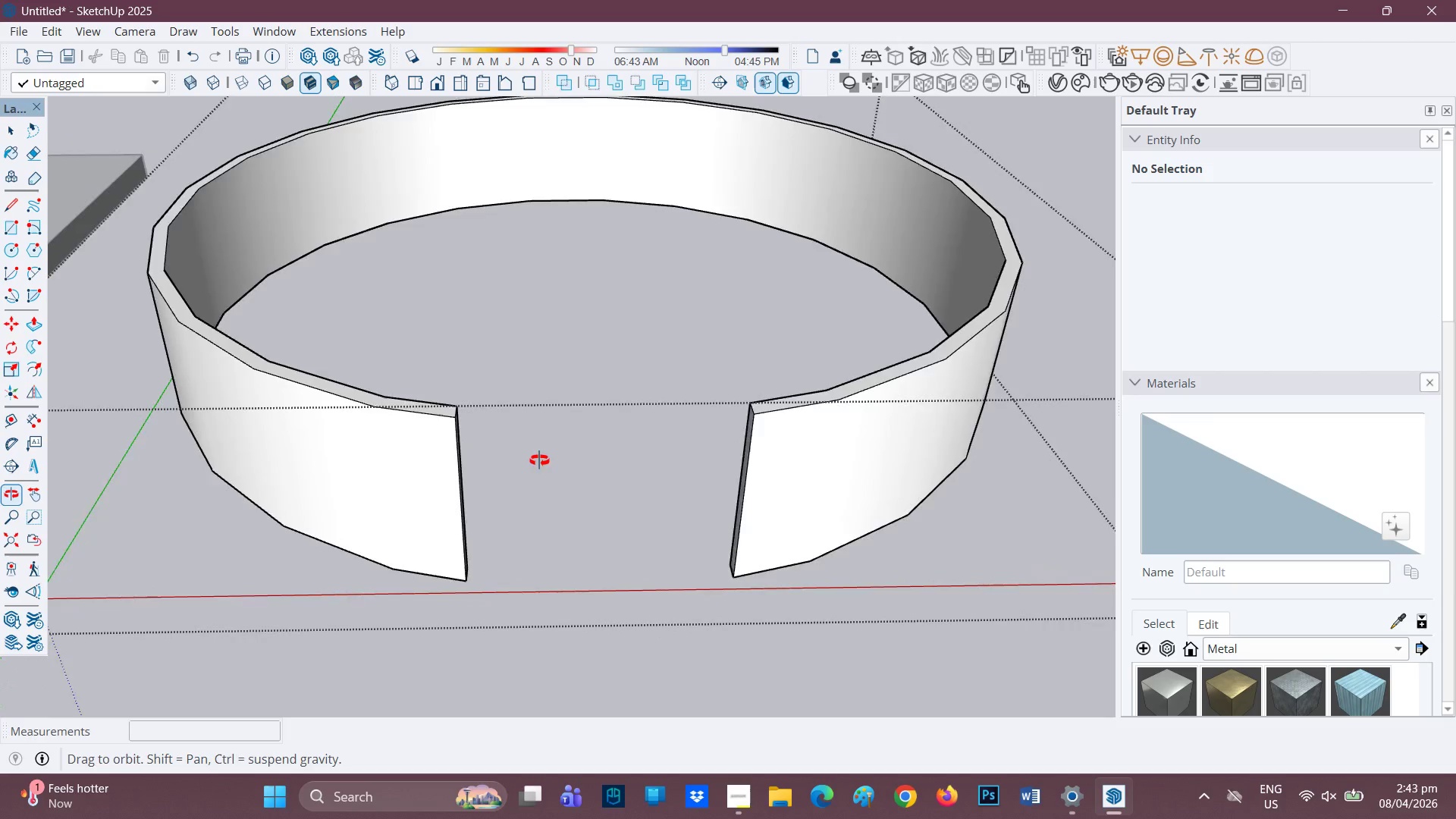 
scroll: coordinate [511, 468], scroll_direction: up, amount: 1.0
 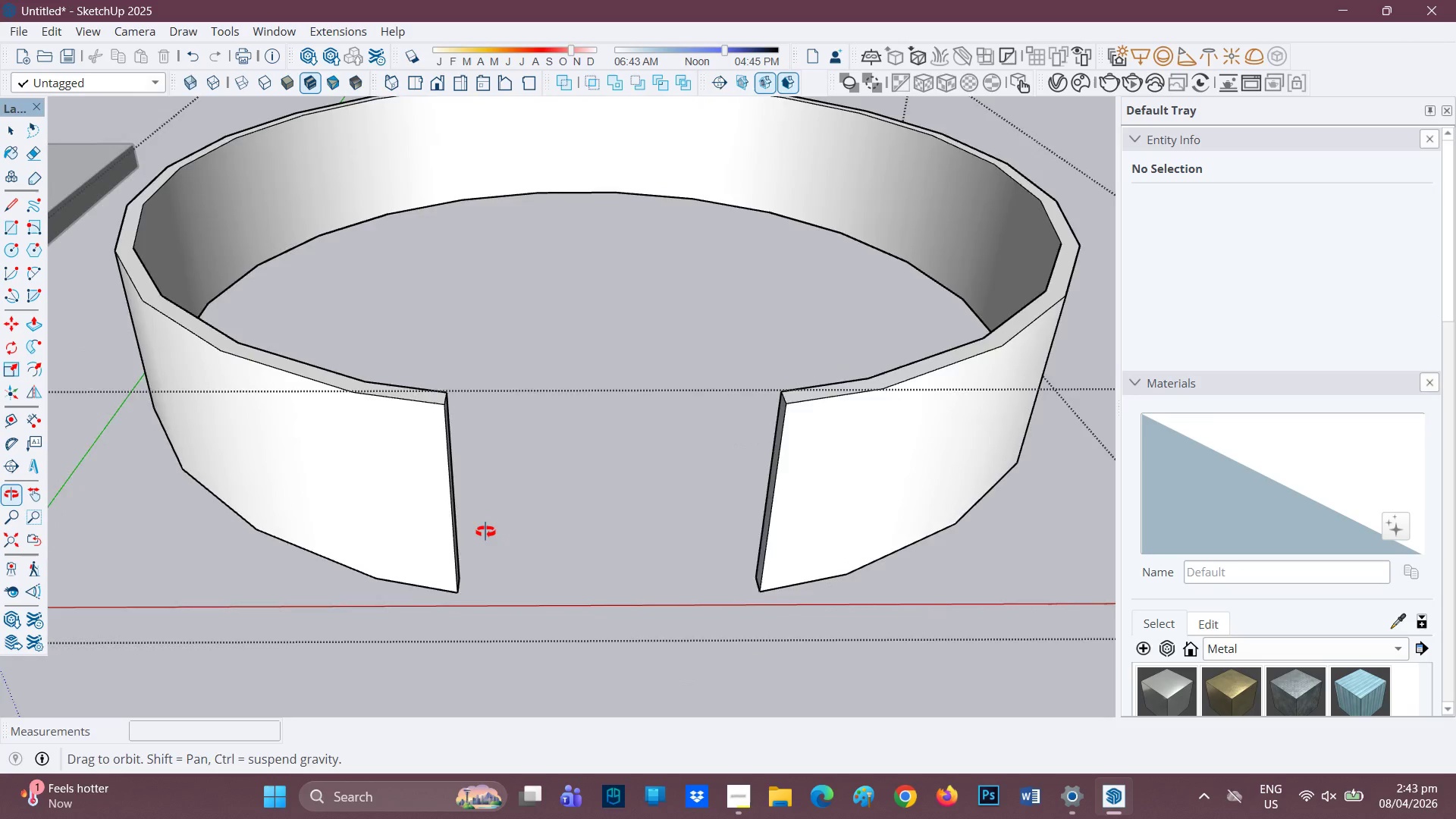 
key(Space)
 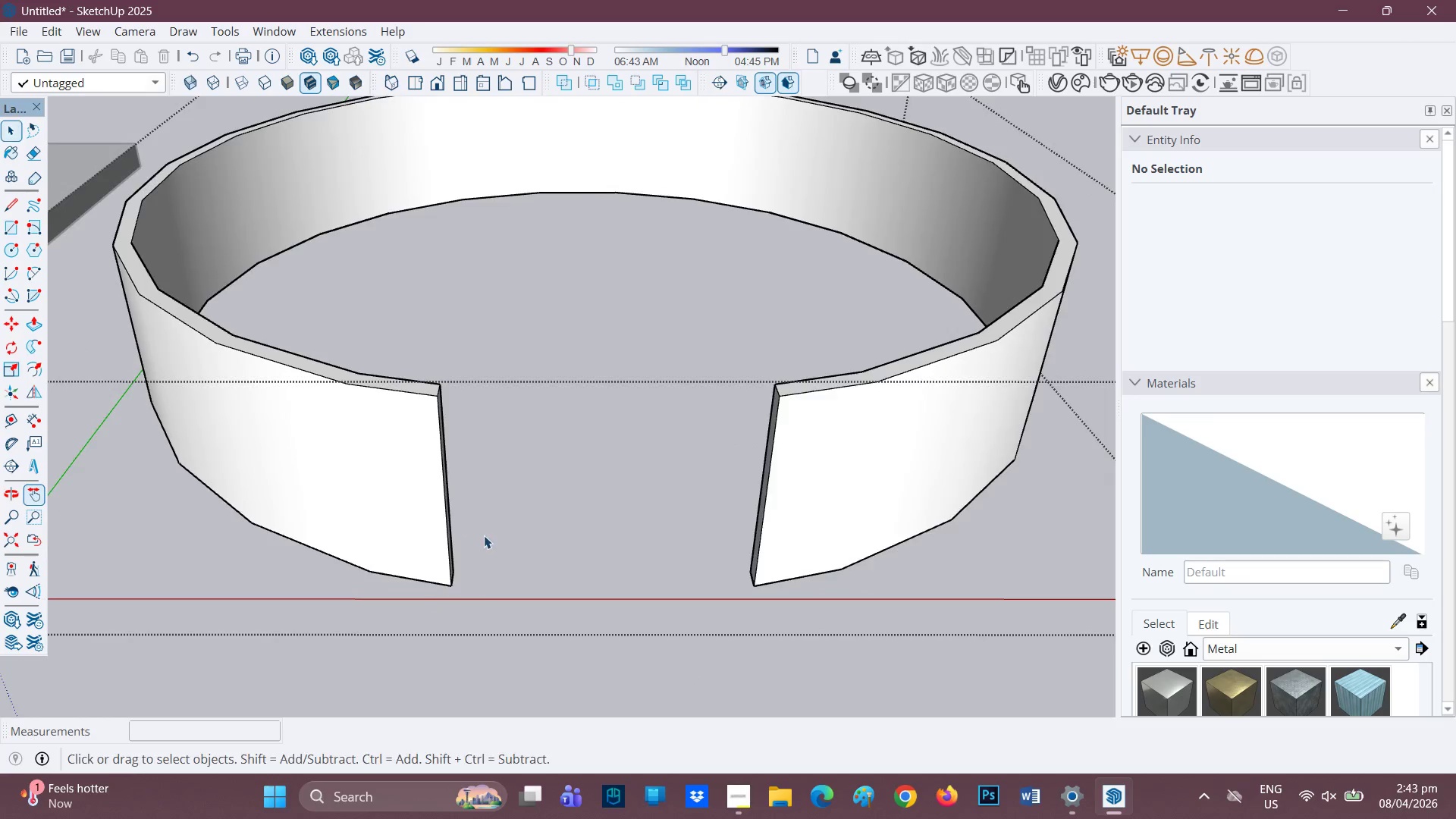 
scroll: coordinate [589, 562], scroll_direction: up, amount: 2.0
 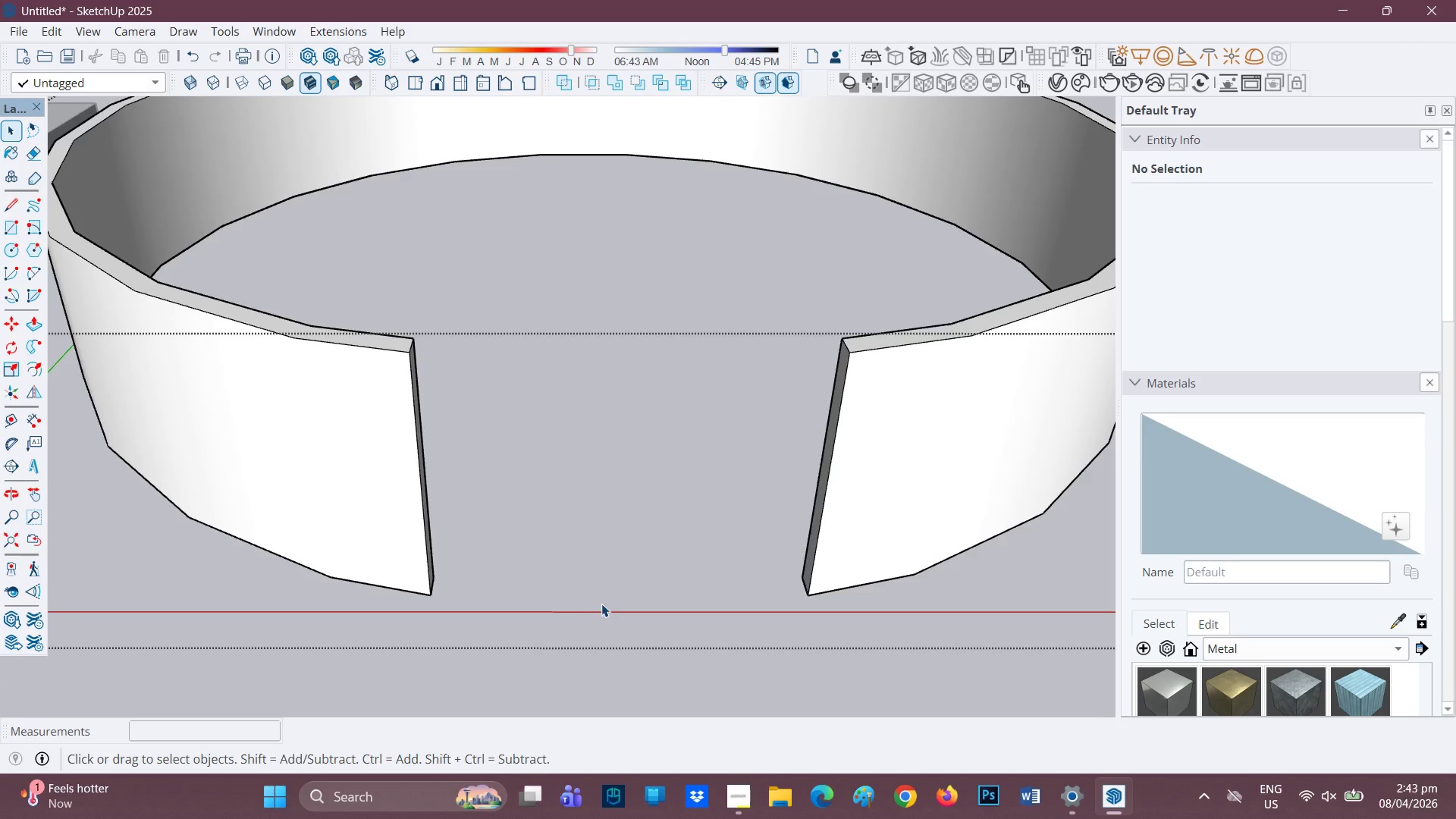 
scroll: coordinate [632, 487], scroll_direction: down, amount: 8.0
 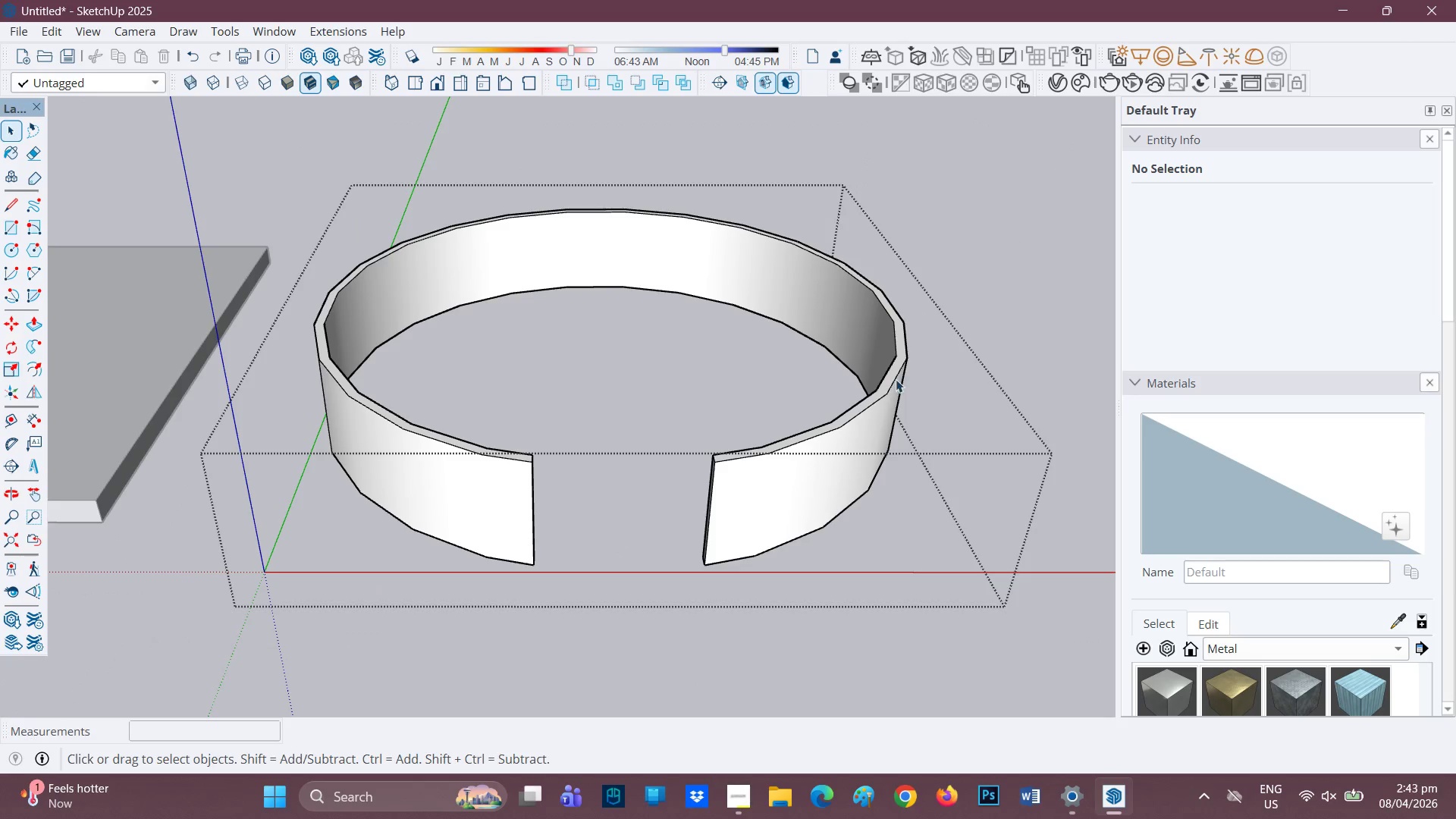 
key(Space)
 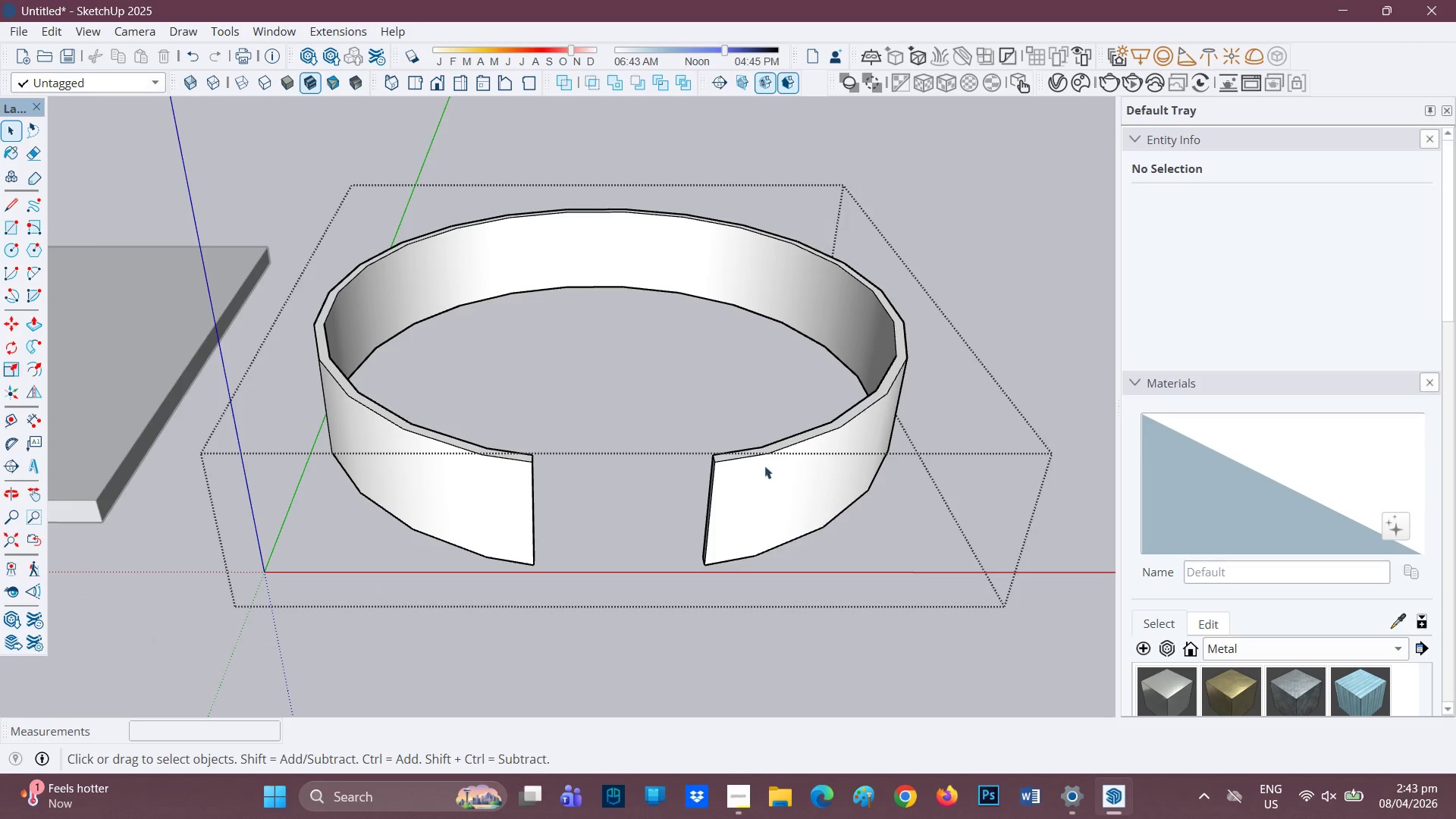 
scroll: coordinate [538, 573], scroll_direction: up, amount: 6.0
 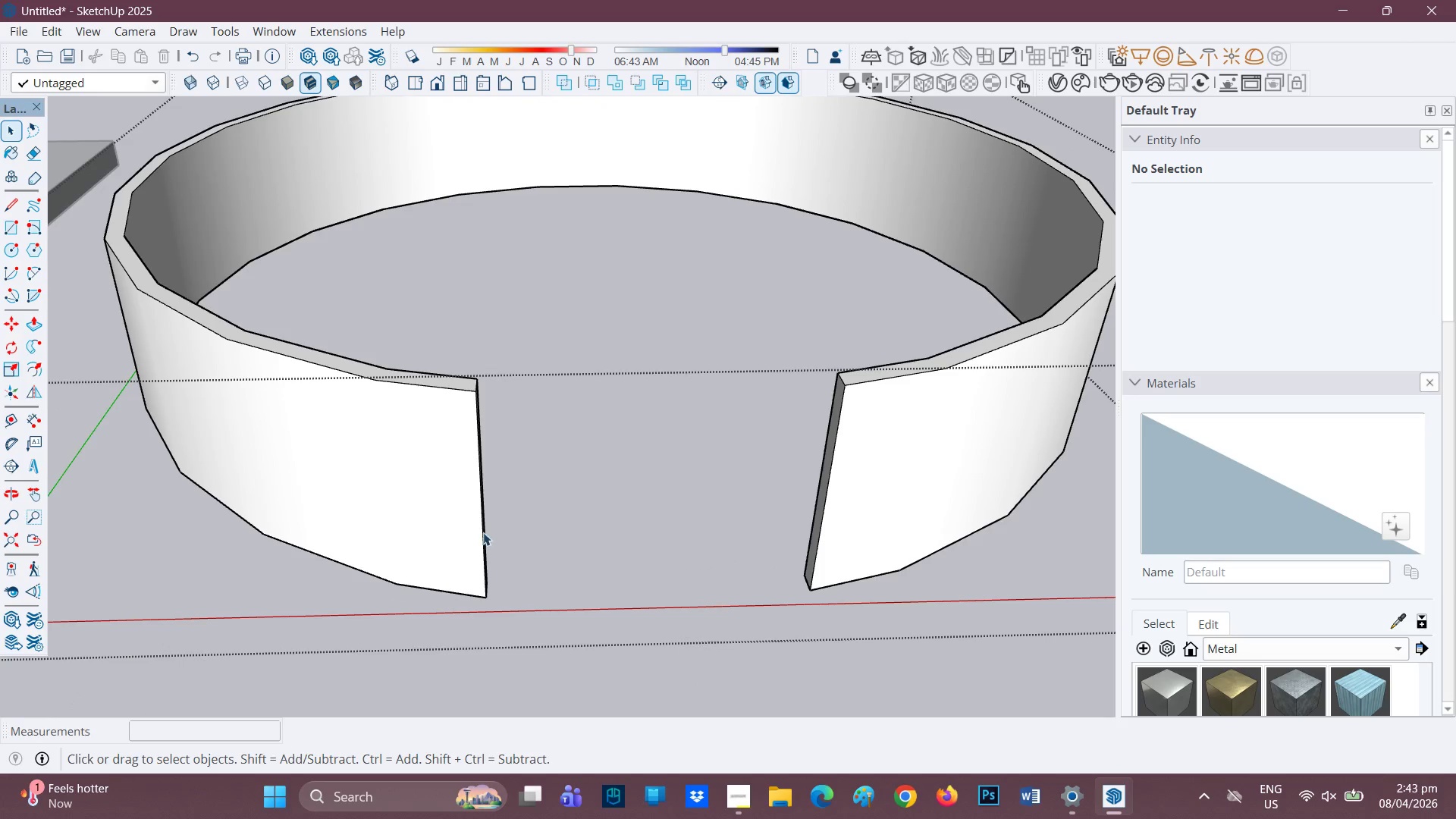 
key(R)
 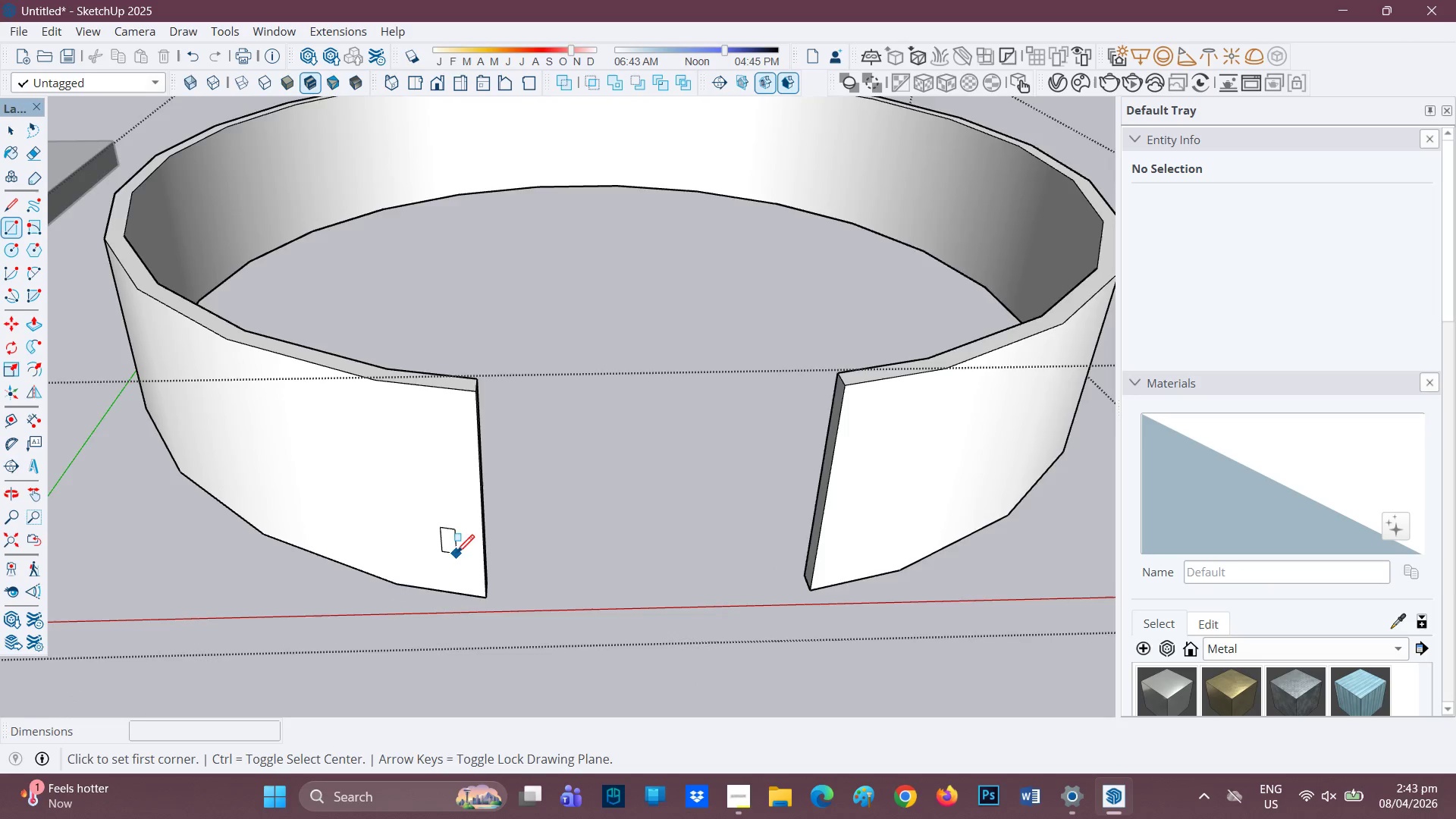 
scroll: coordinate [486, 579], scroll_direction: up, amount: 2.0
 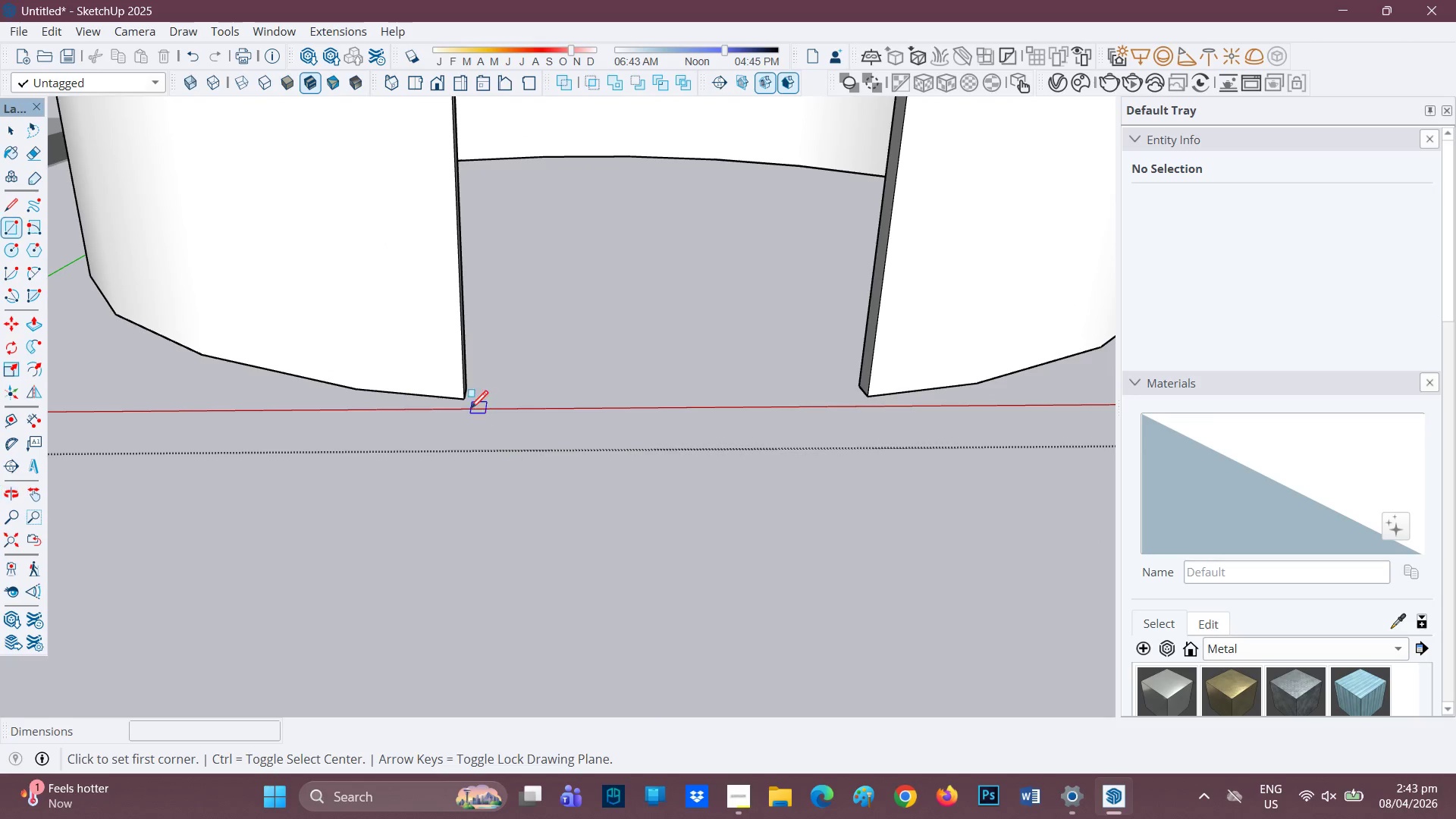 
key(Space)
 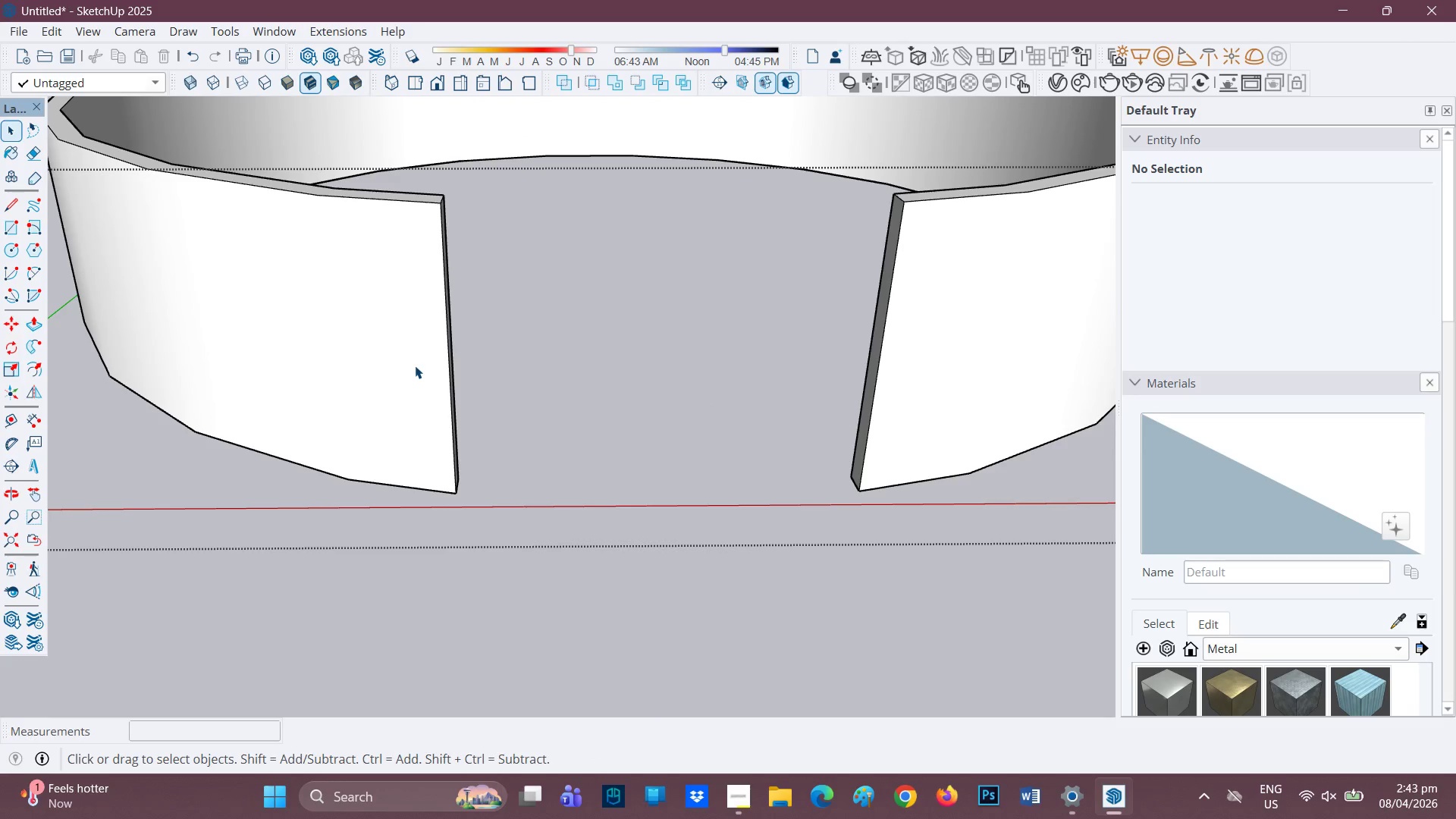 
double_click([415, 366])
 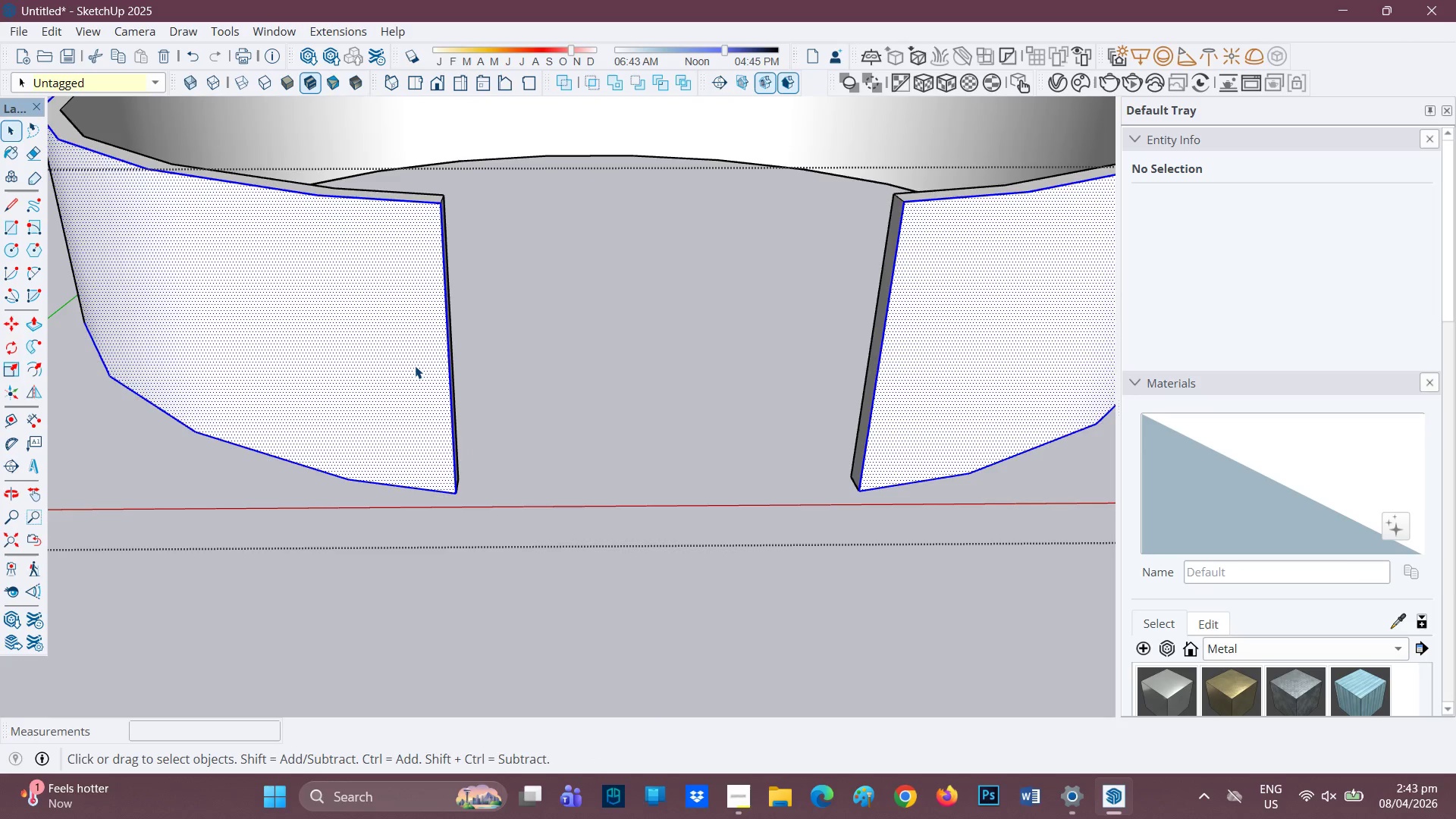 
triple_click([415, 366])
 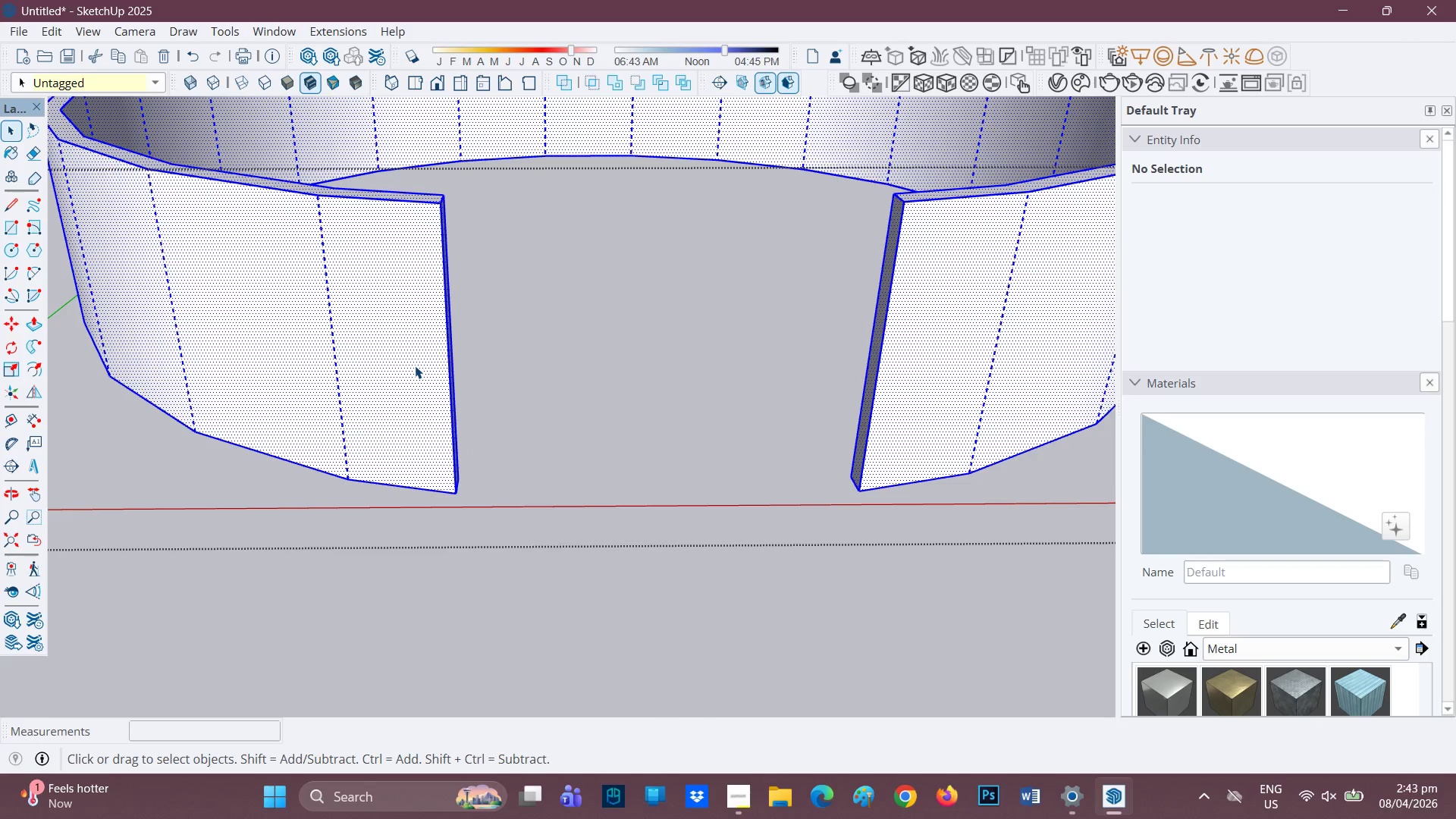 
right_click([415, 366])
 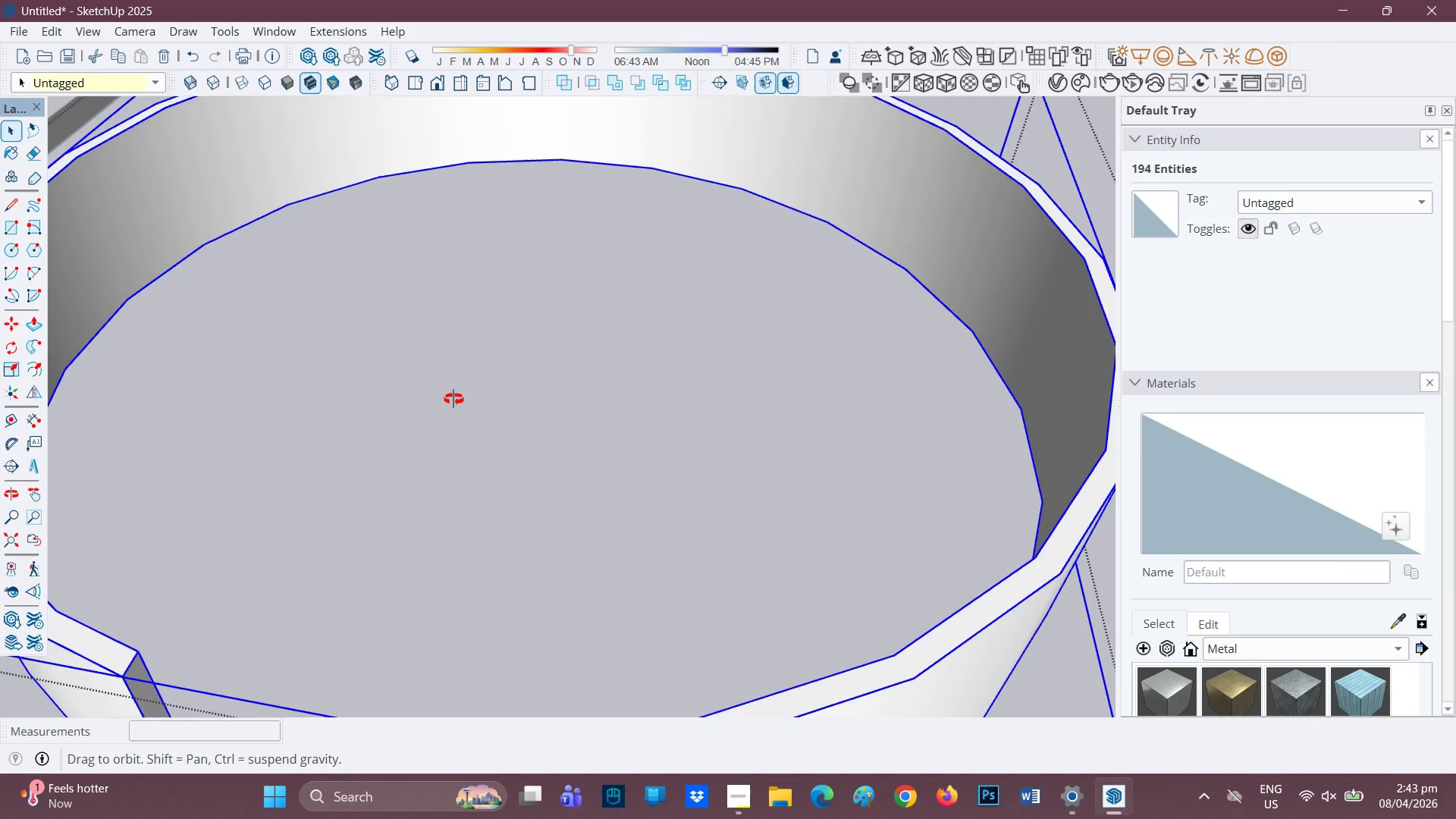 
key(Space)
 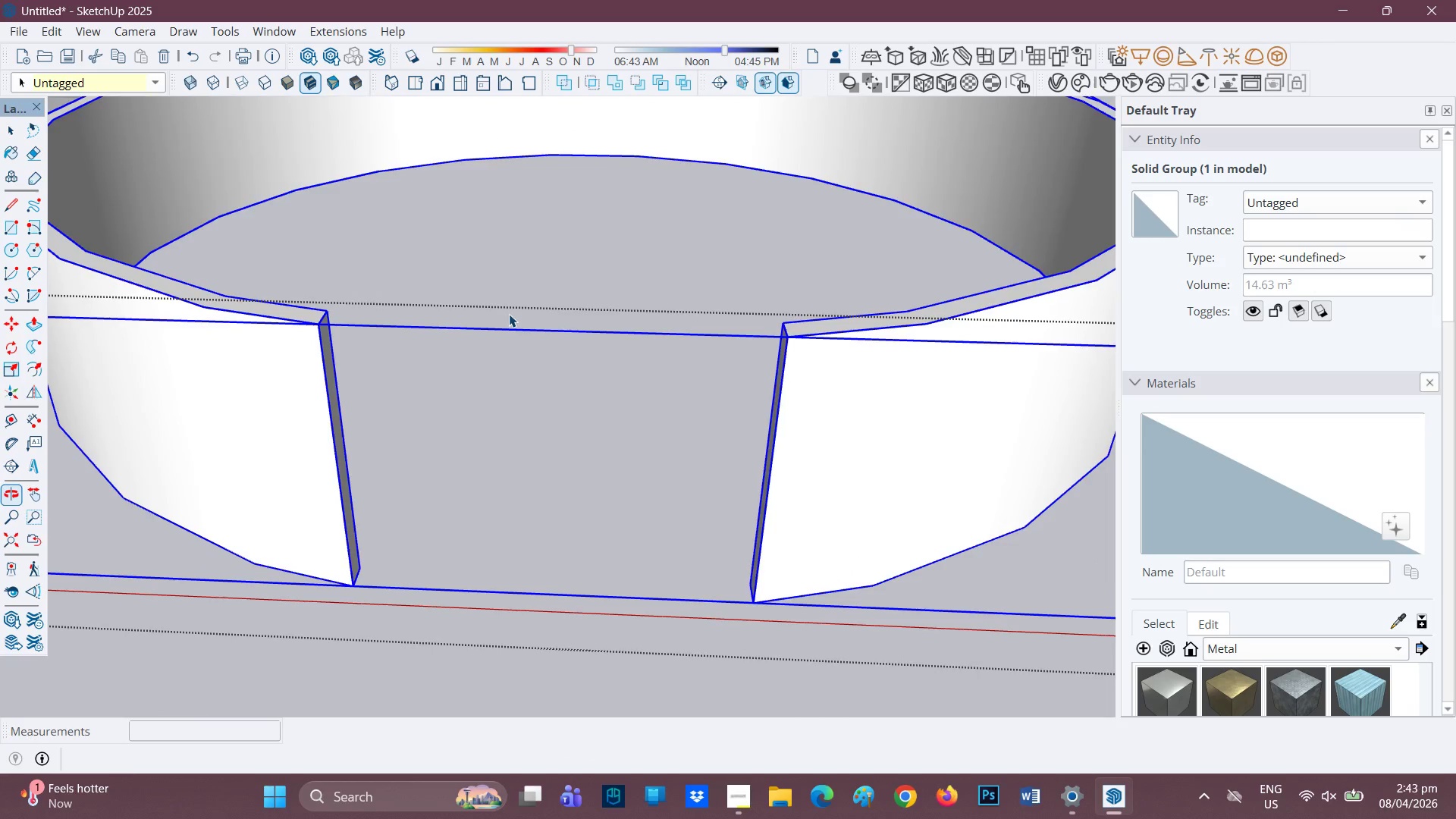 
left_click([447, 555])
 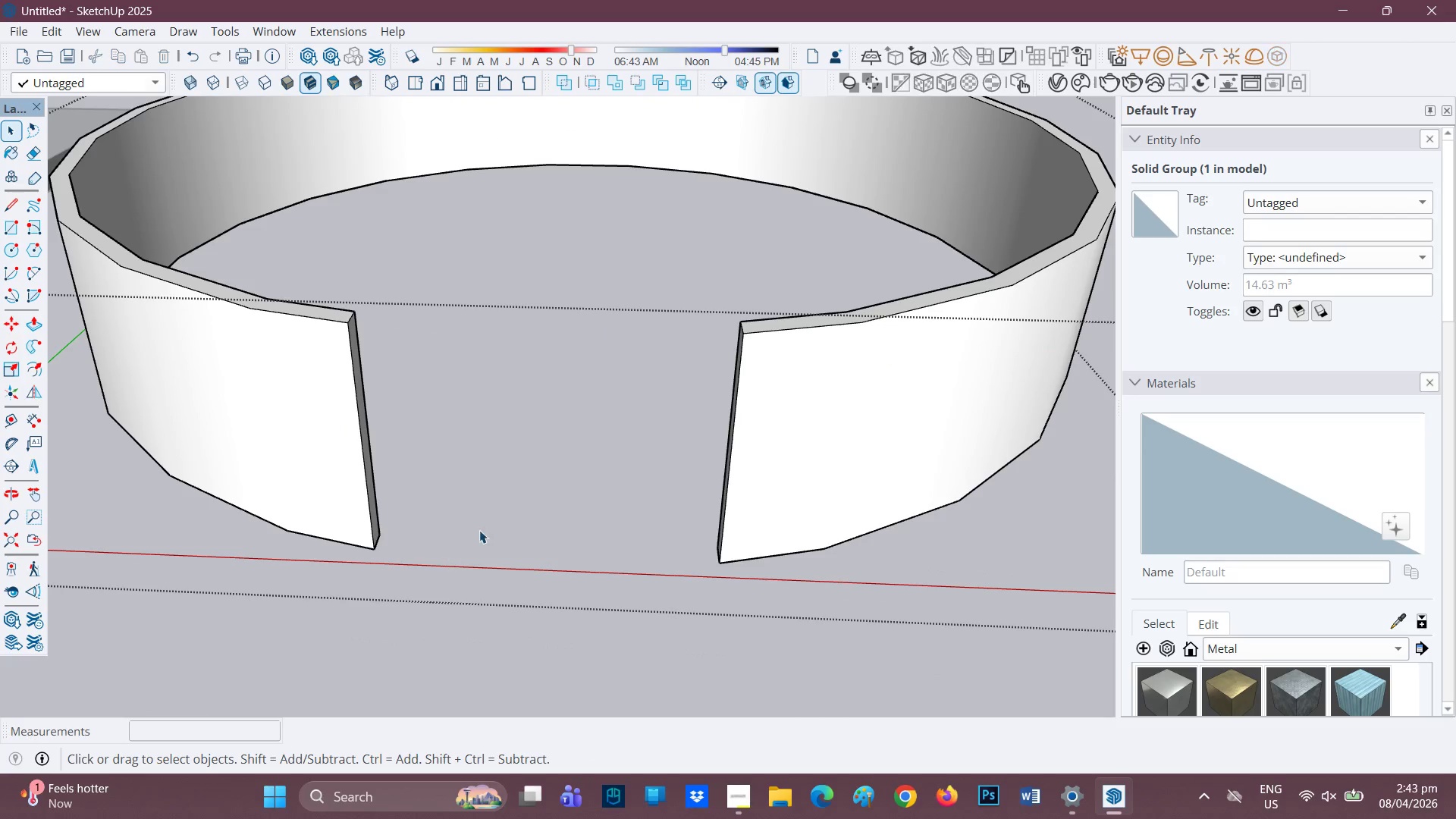 
scroll: coordinate [508, 315], scroll_direction: down, amount: 1.0
 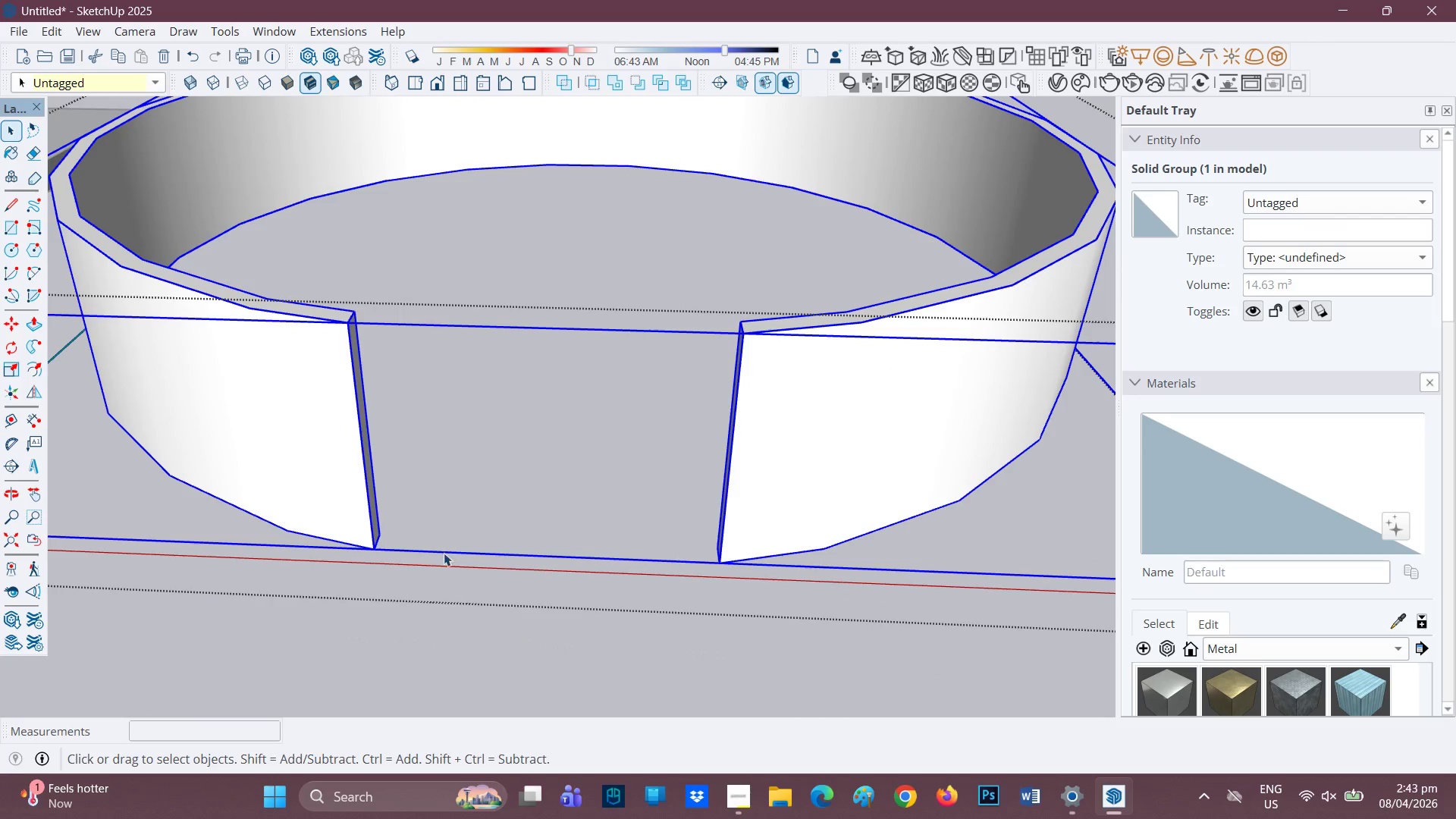 
scroll: coordinate [428, 476], scroll_direction: up, amount: 3.0
 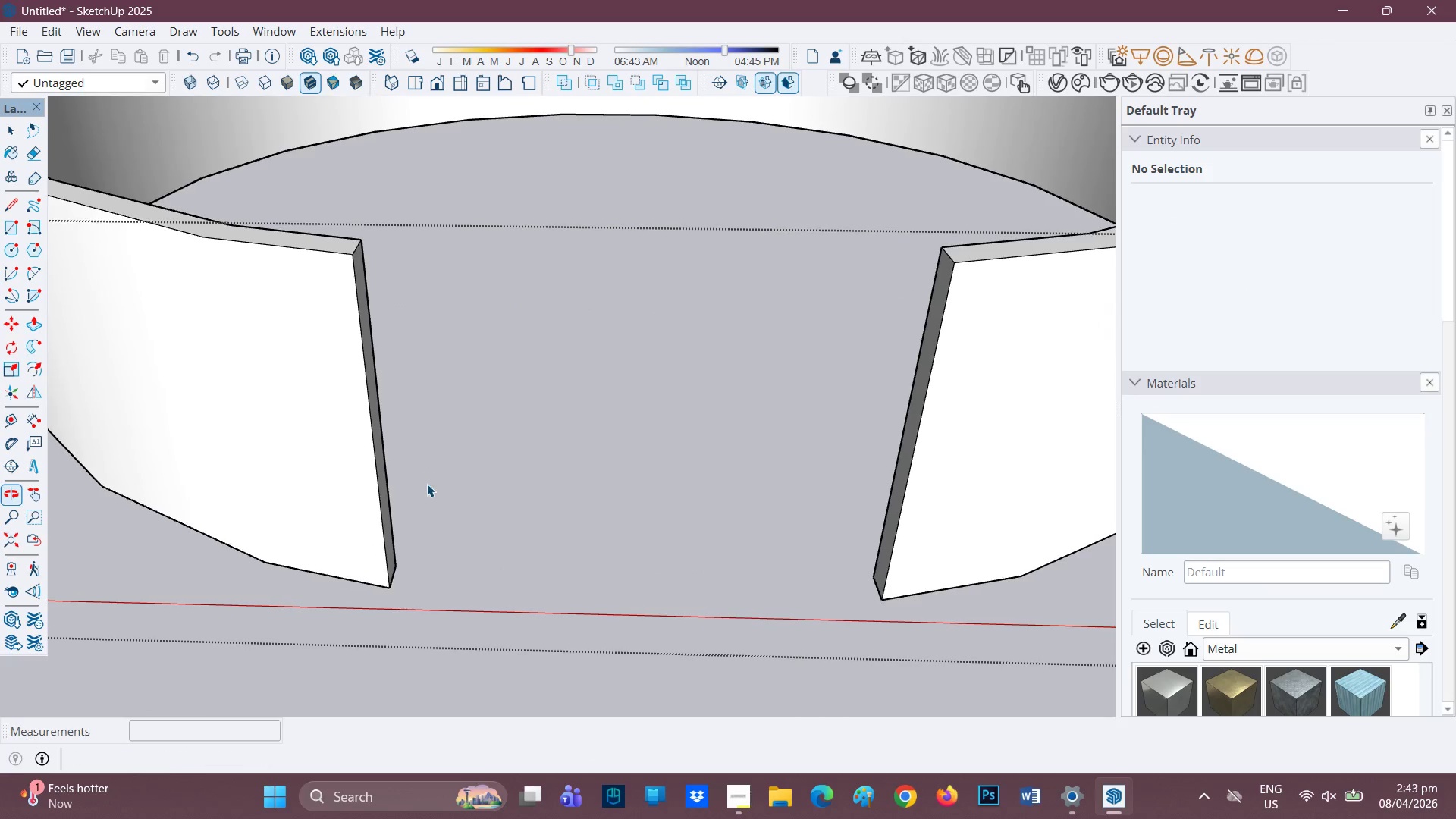 
key(R)
 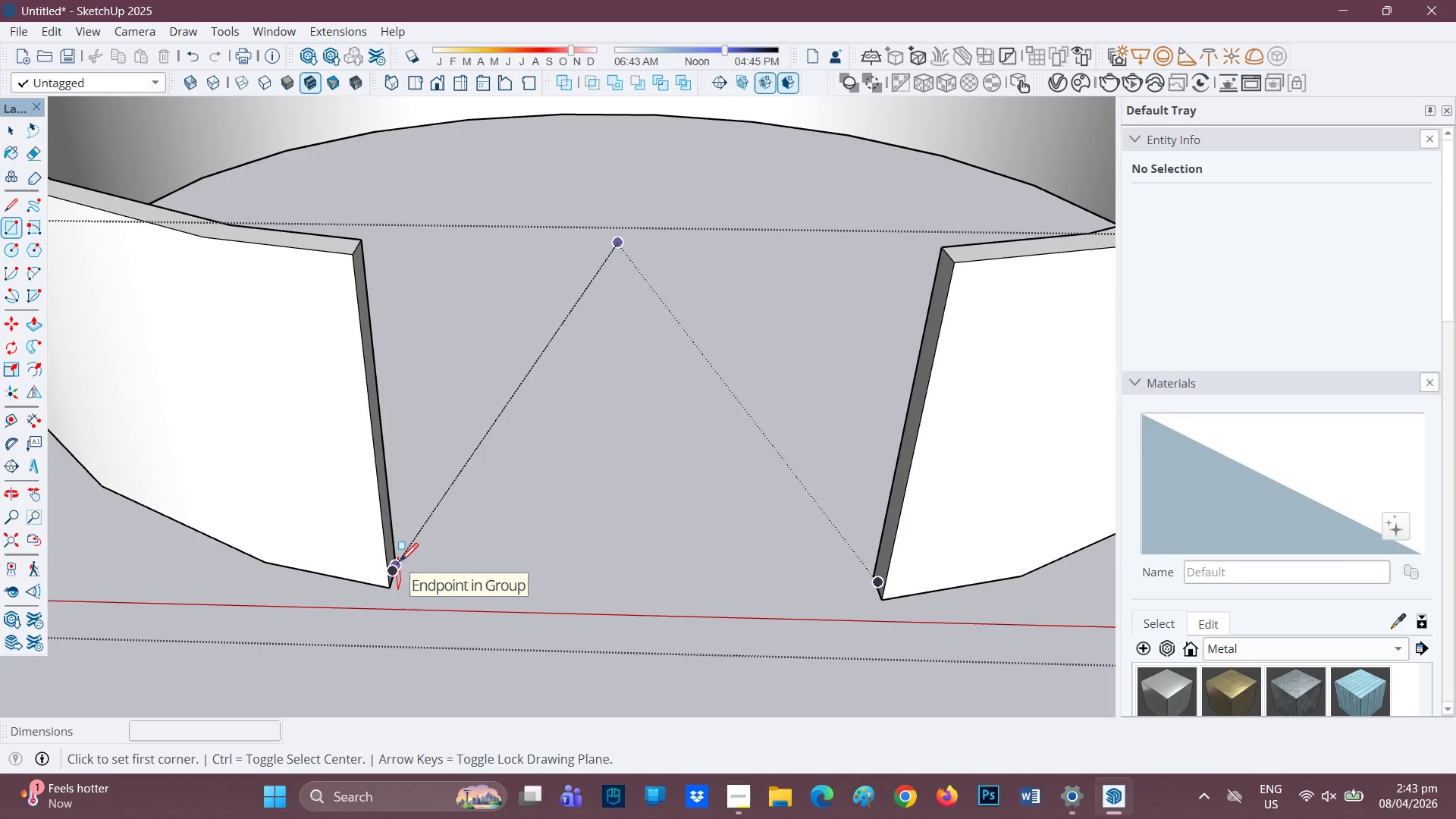 
left_click([400, 563])
 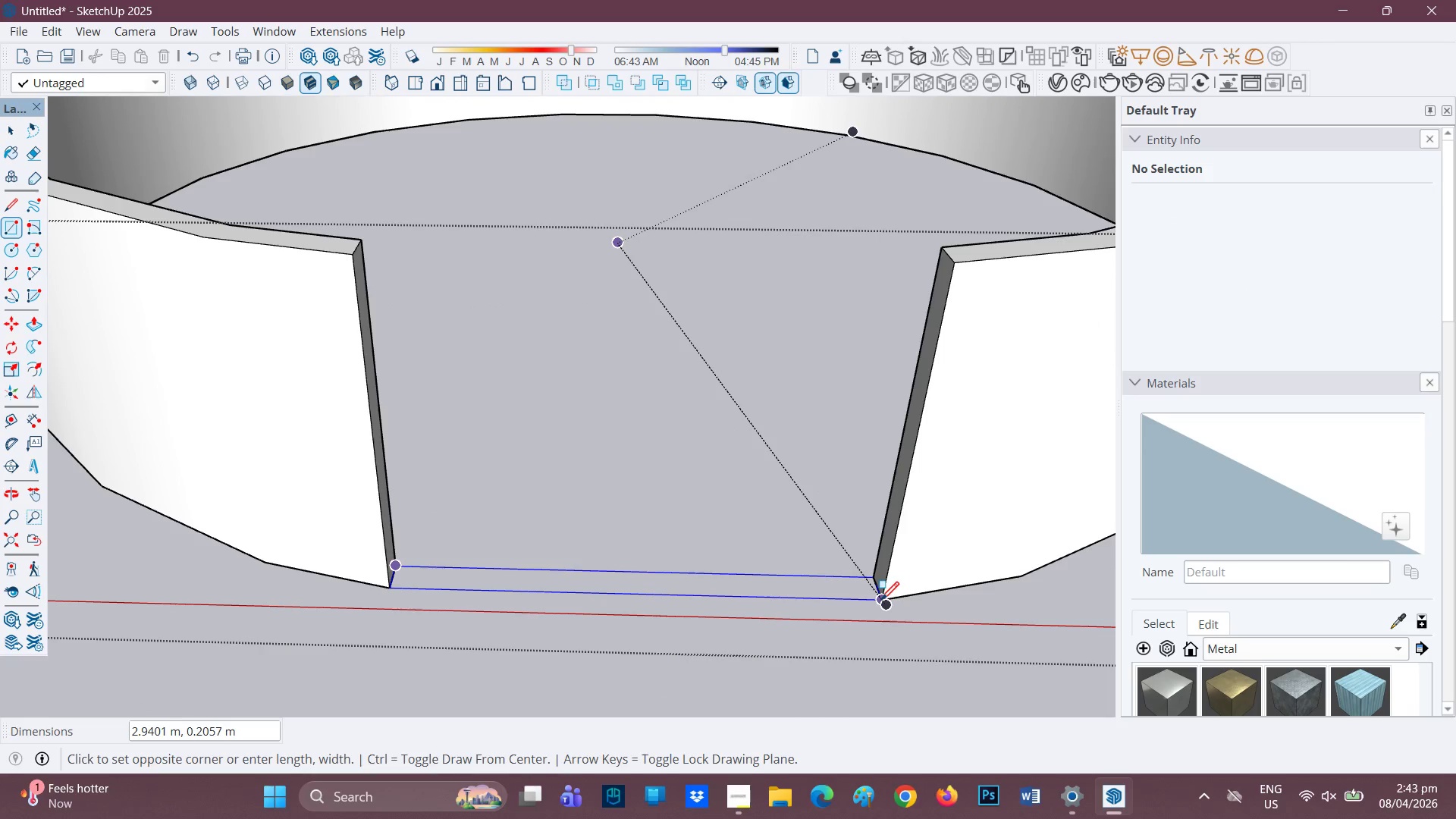 
left_click([883, 601])
 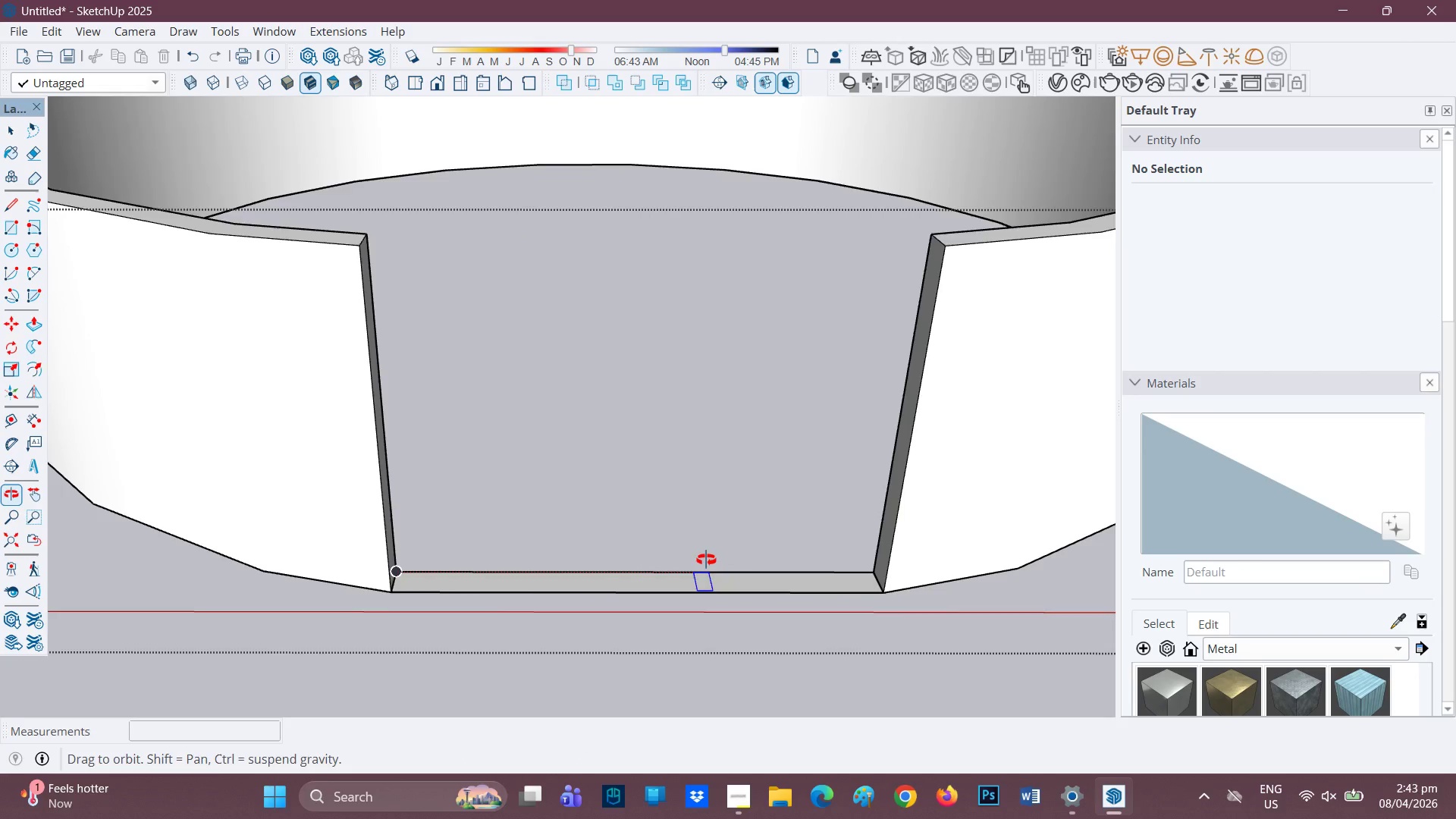 
key(P)
 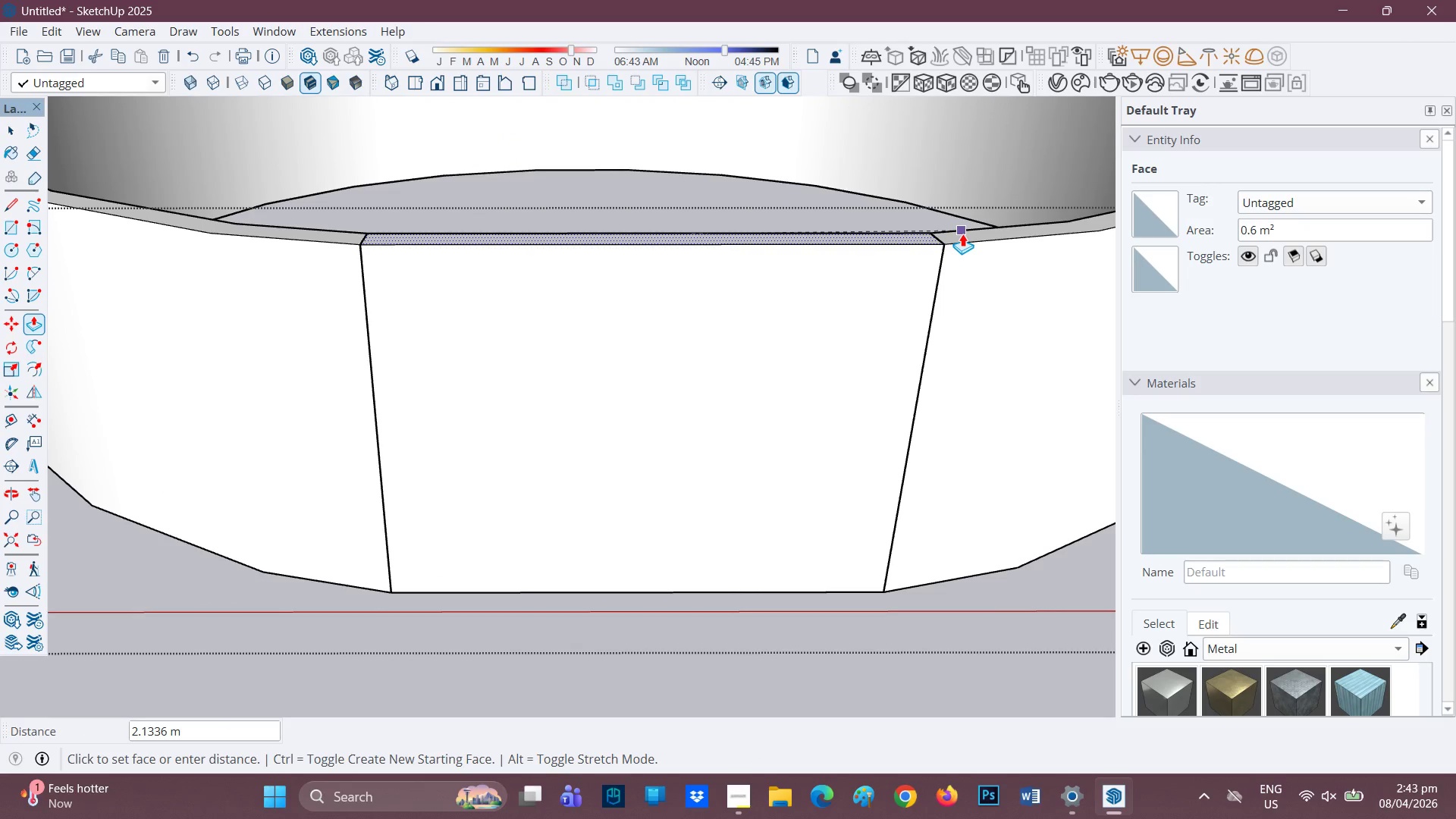 
left_click([959, 246])
 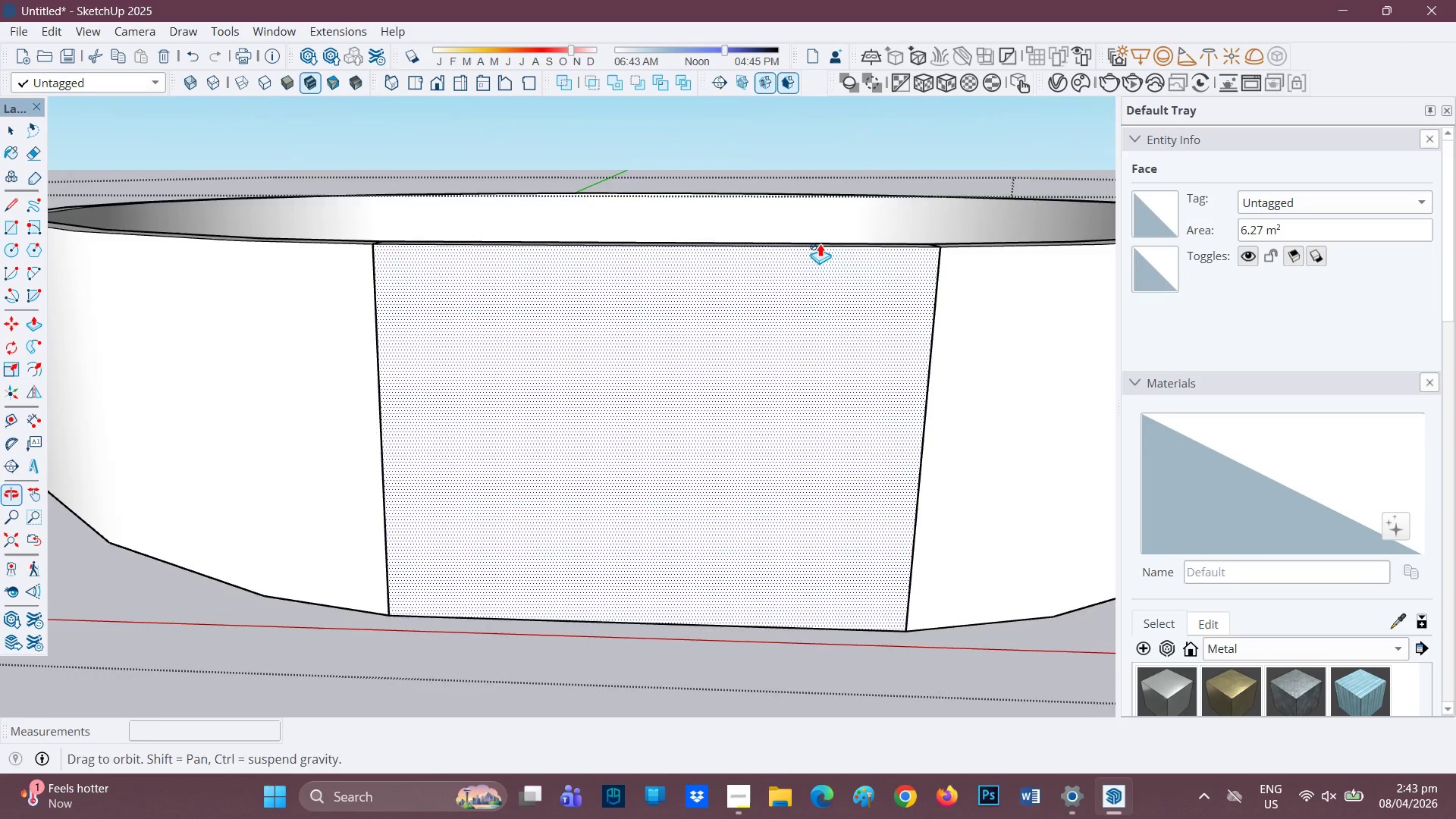 
scroll: coordinate [671, 326], scroll_direction: down, amount: 4.0
 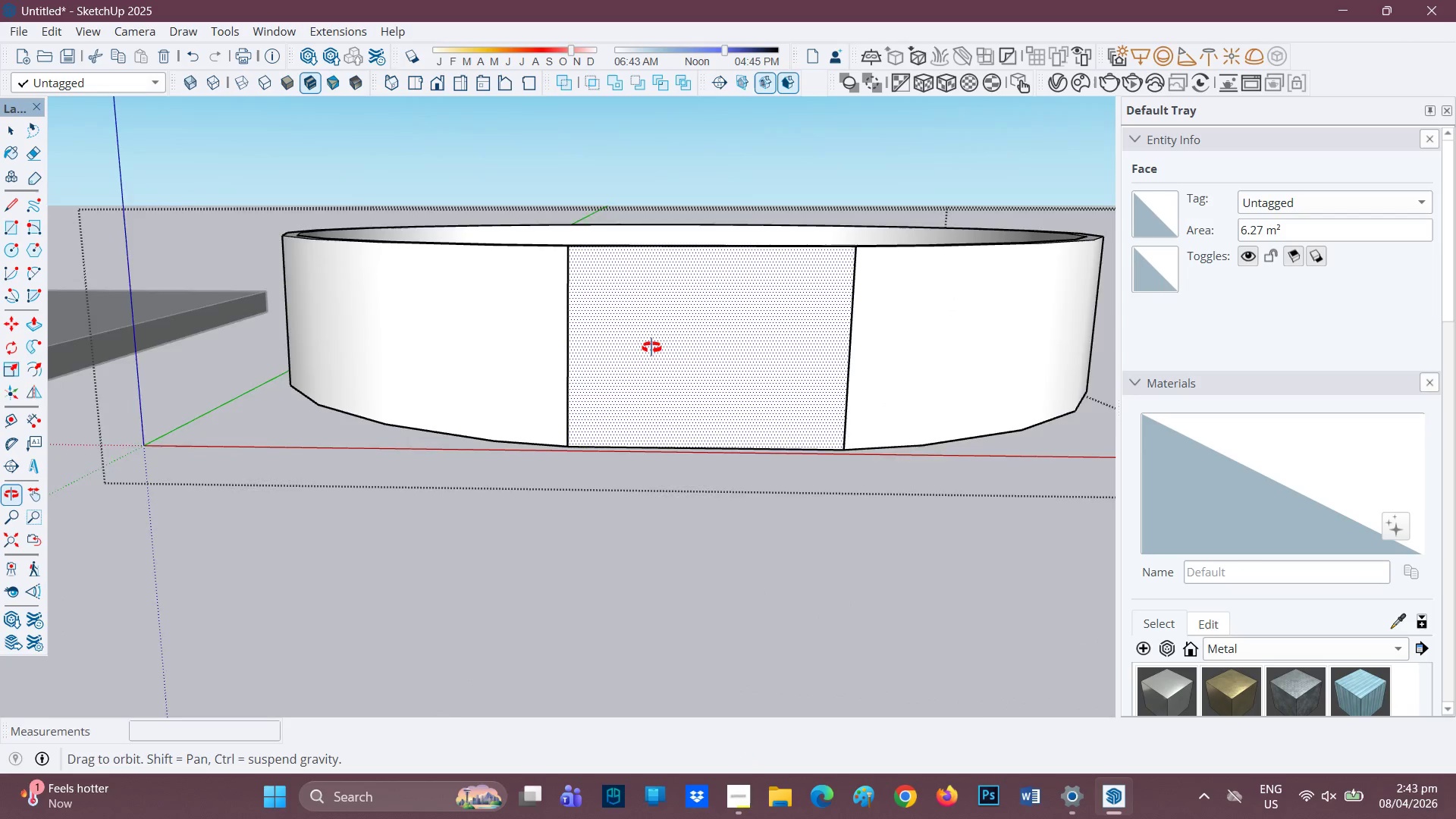 
scroll: coordinate [690, 306], scroll_direction: up, amount: 2.0
 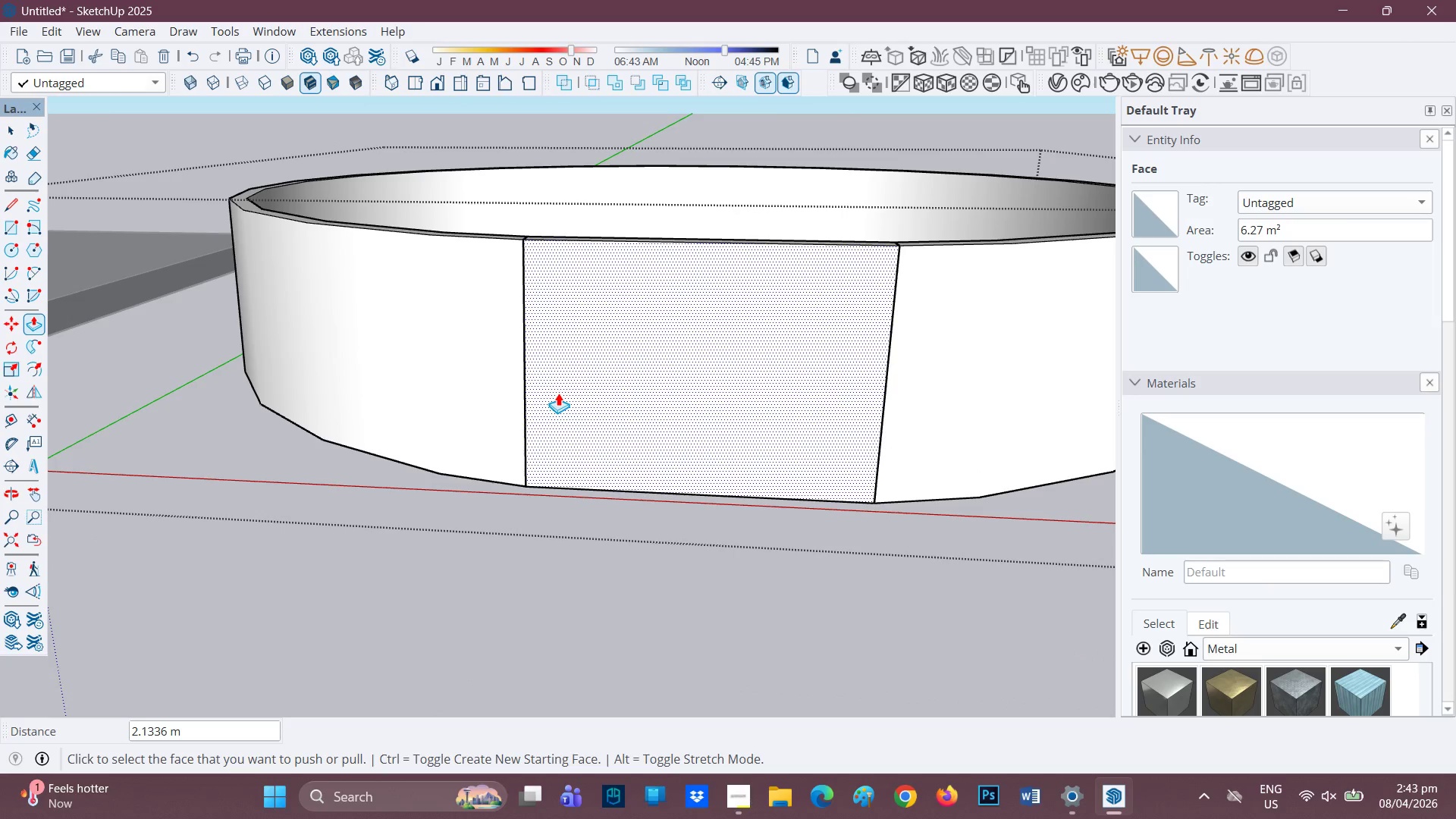 
key(L)
 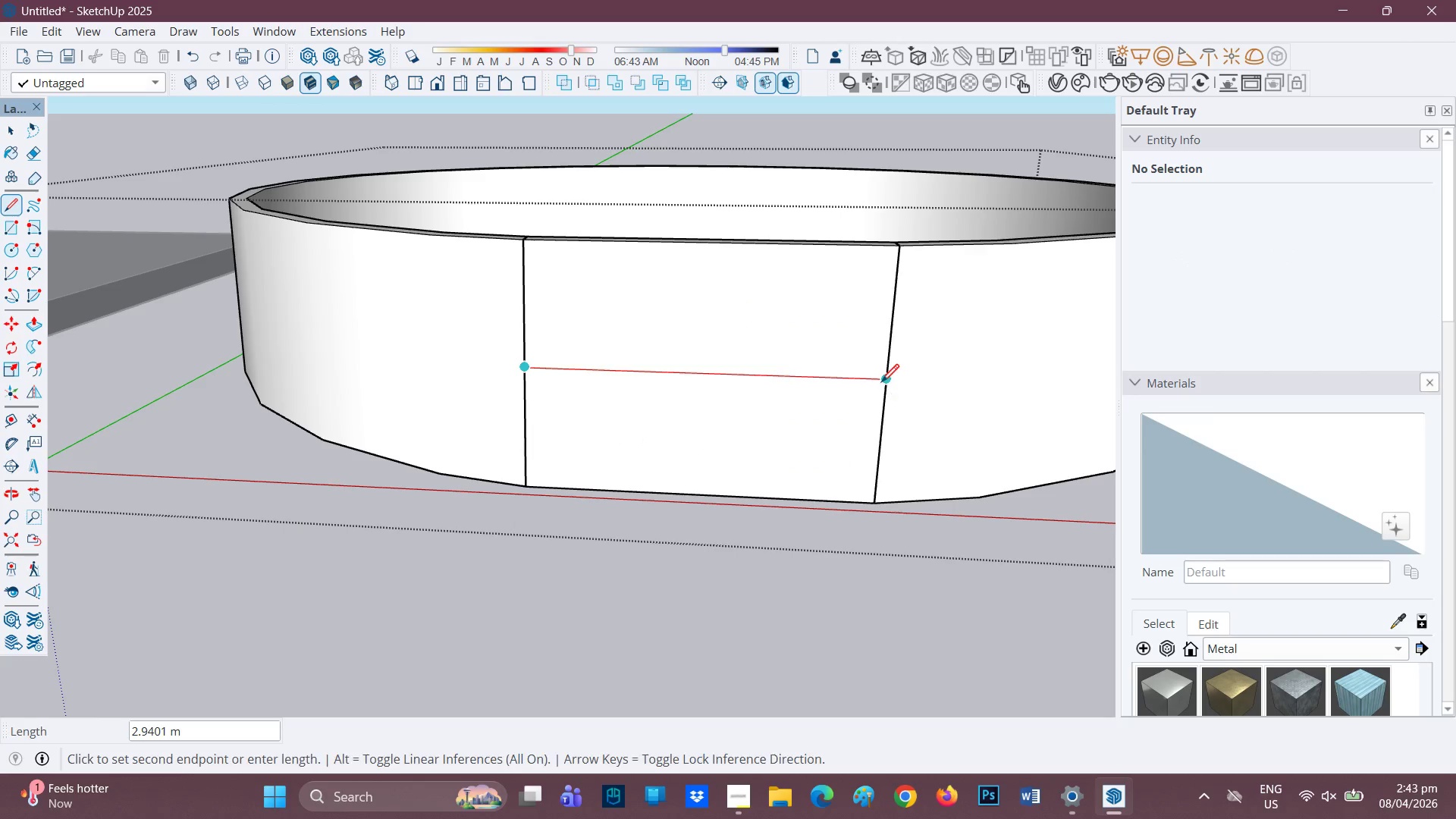 
key(L)
 